 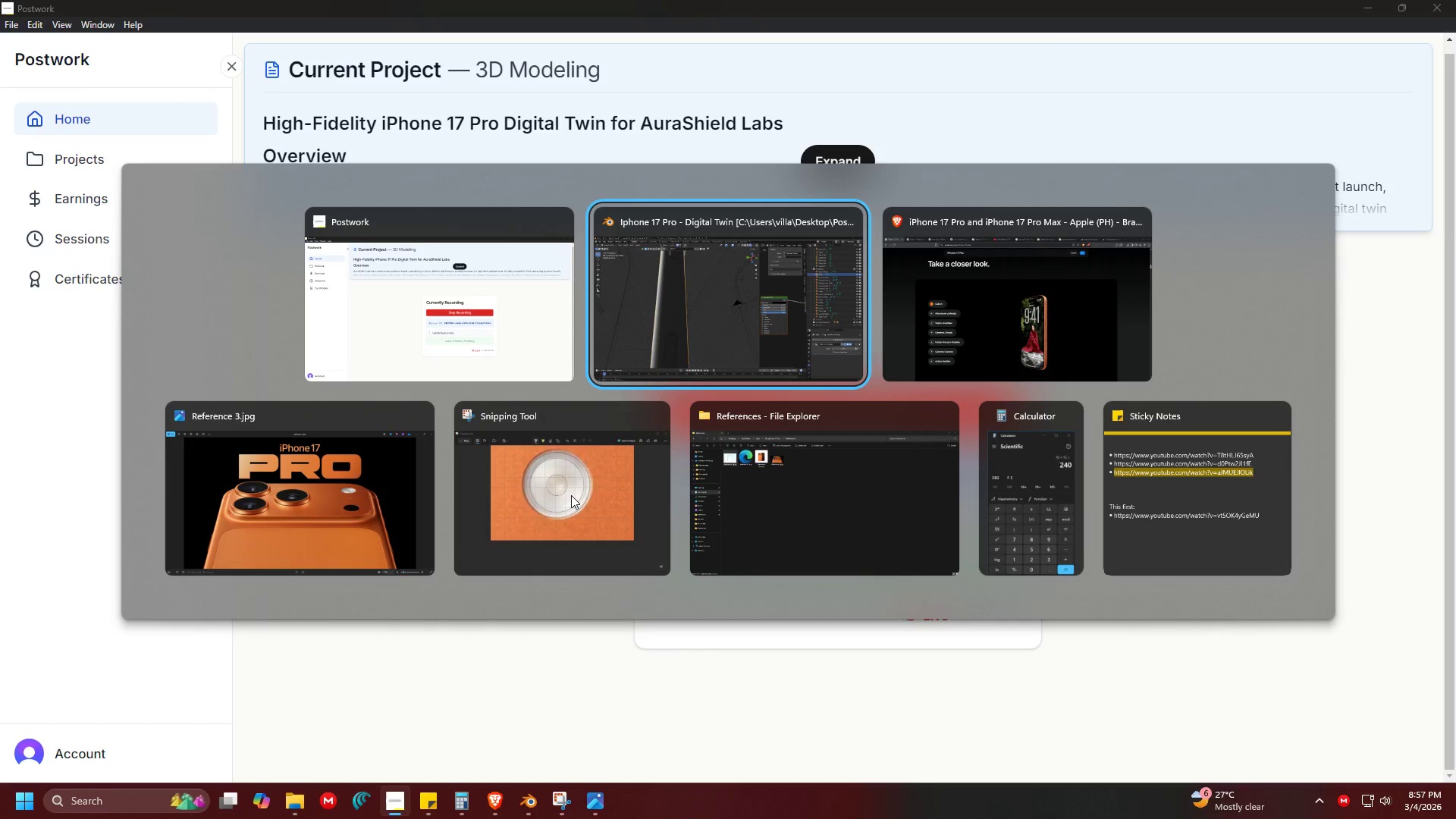 
scroll: coordinate [524, 482], scroll_direction: down, amount: 10.0
 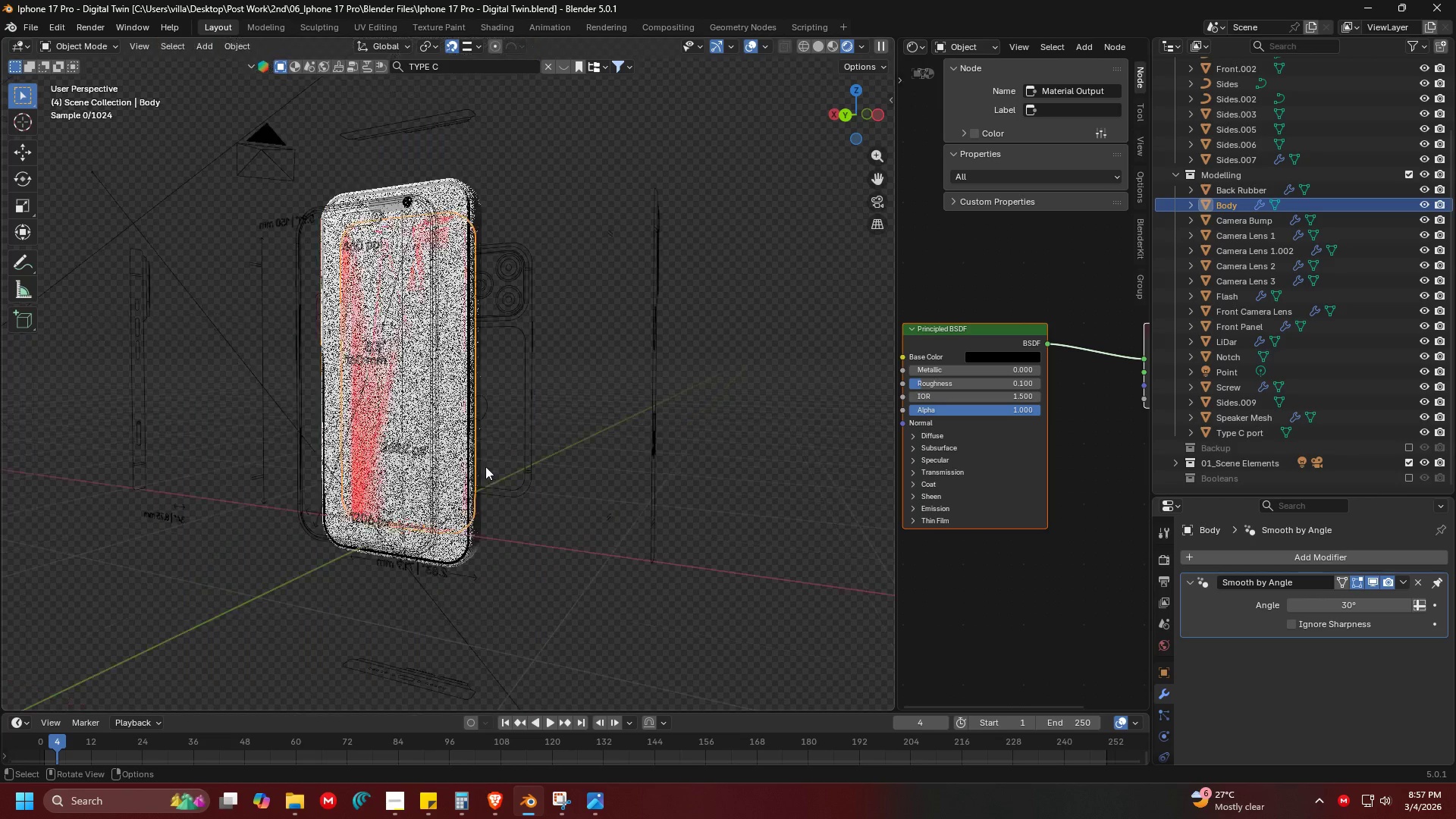 
key(Z)
 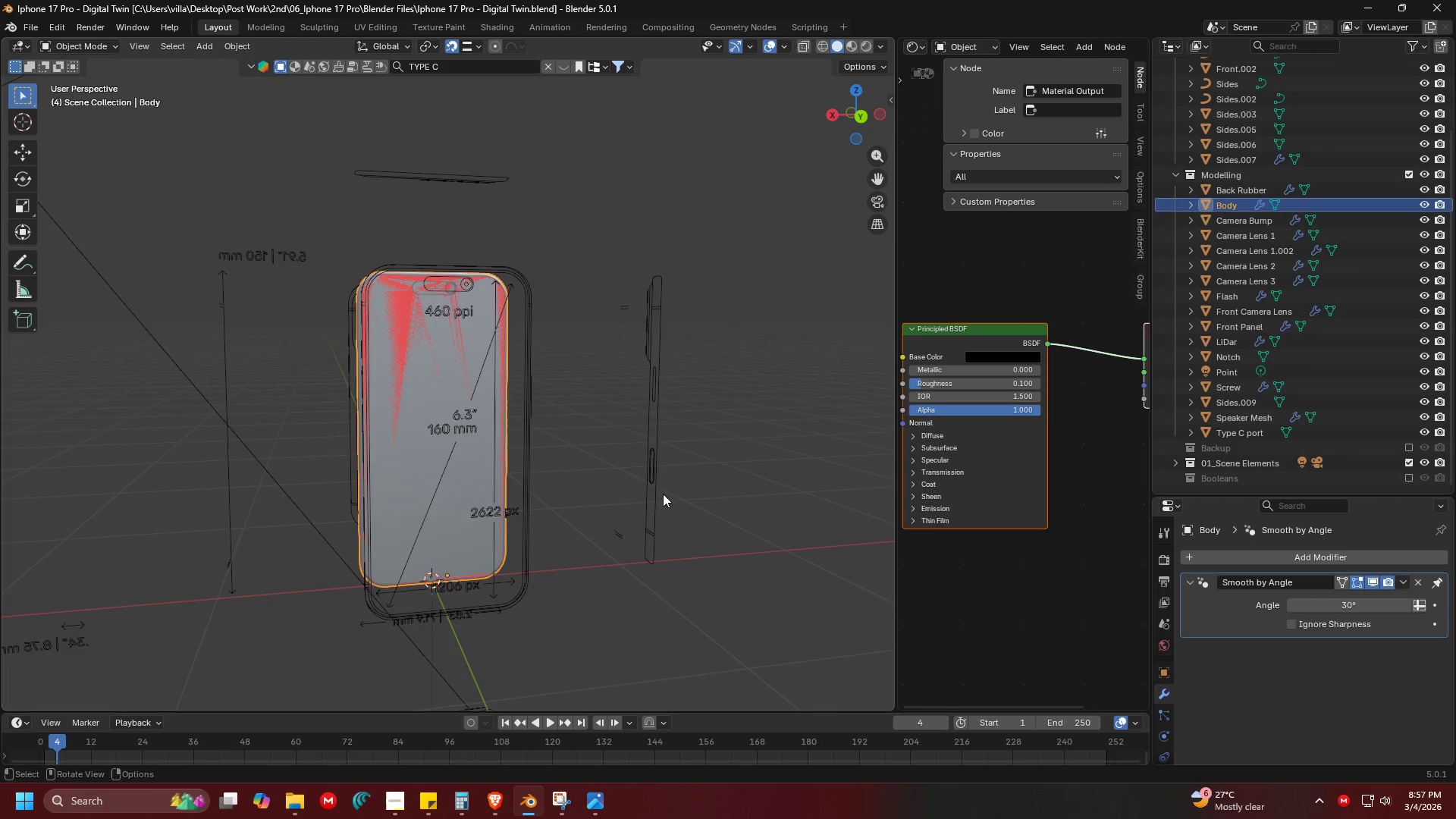 
key(Control+S)
 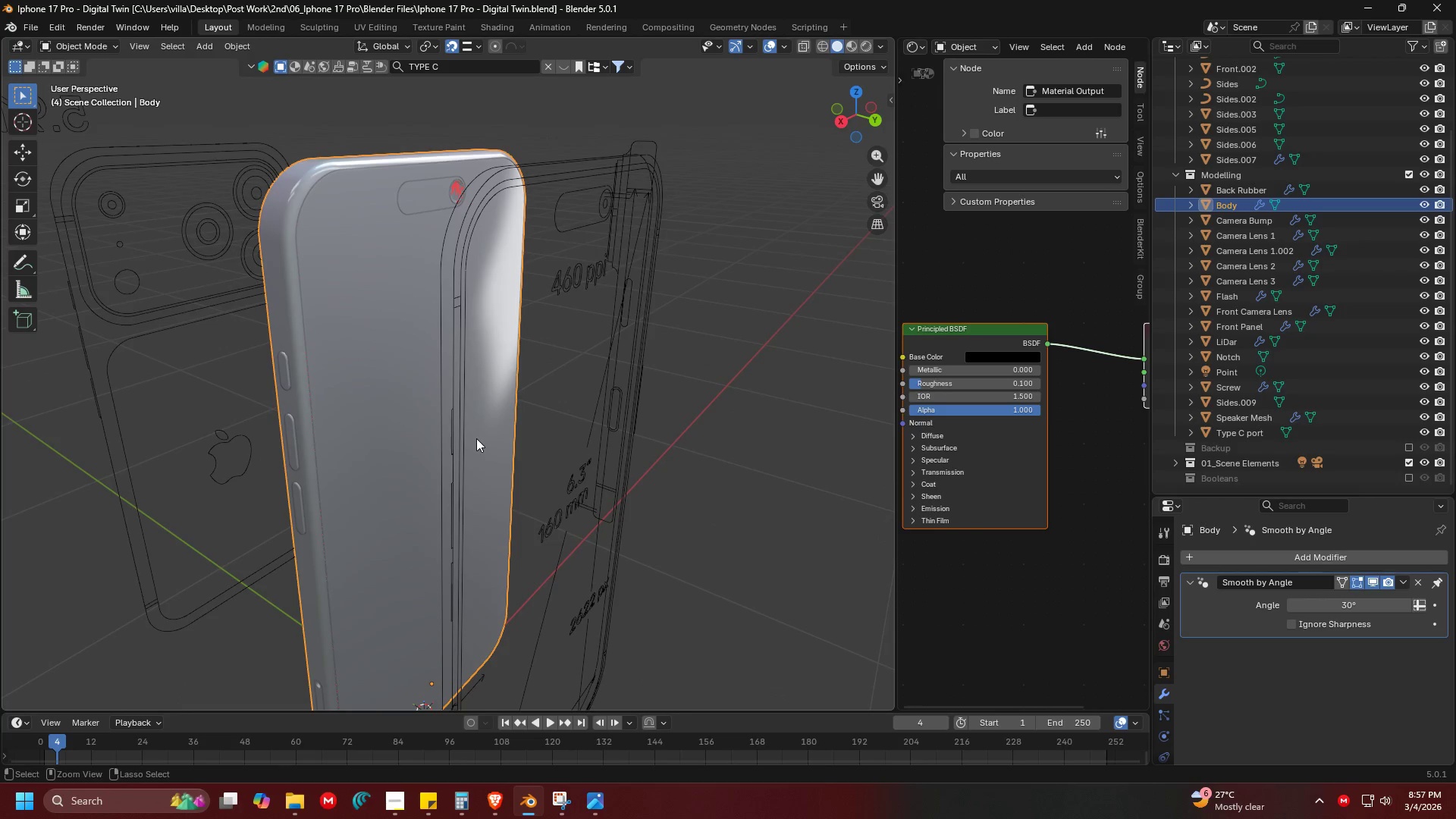 
scroll: coordinate [532, 487], scroll_direction: up, amount: 5.0
 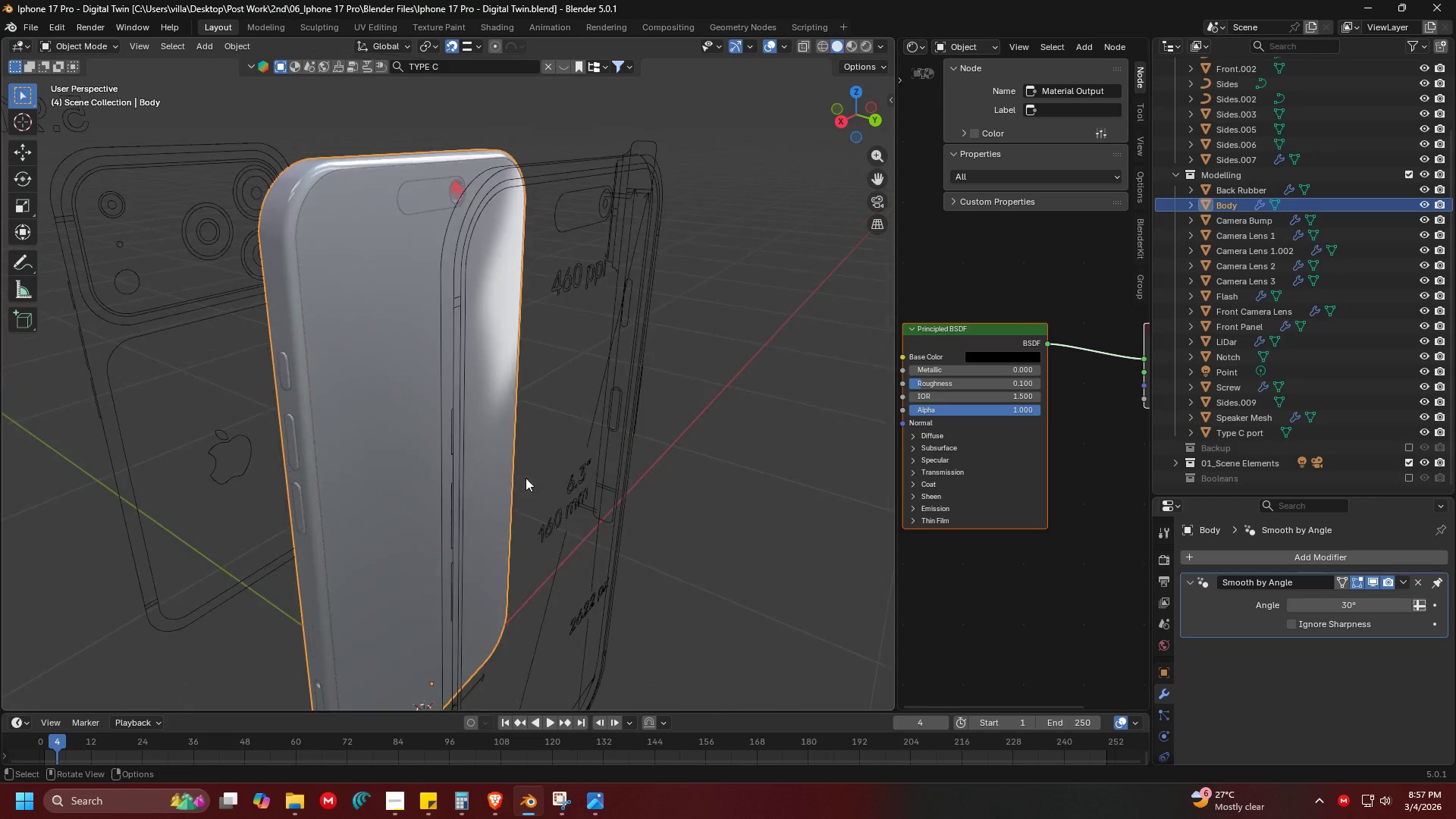 
key(Shift+ShiftLeft)
 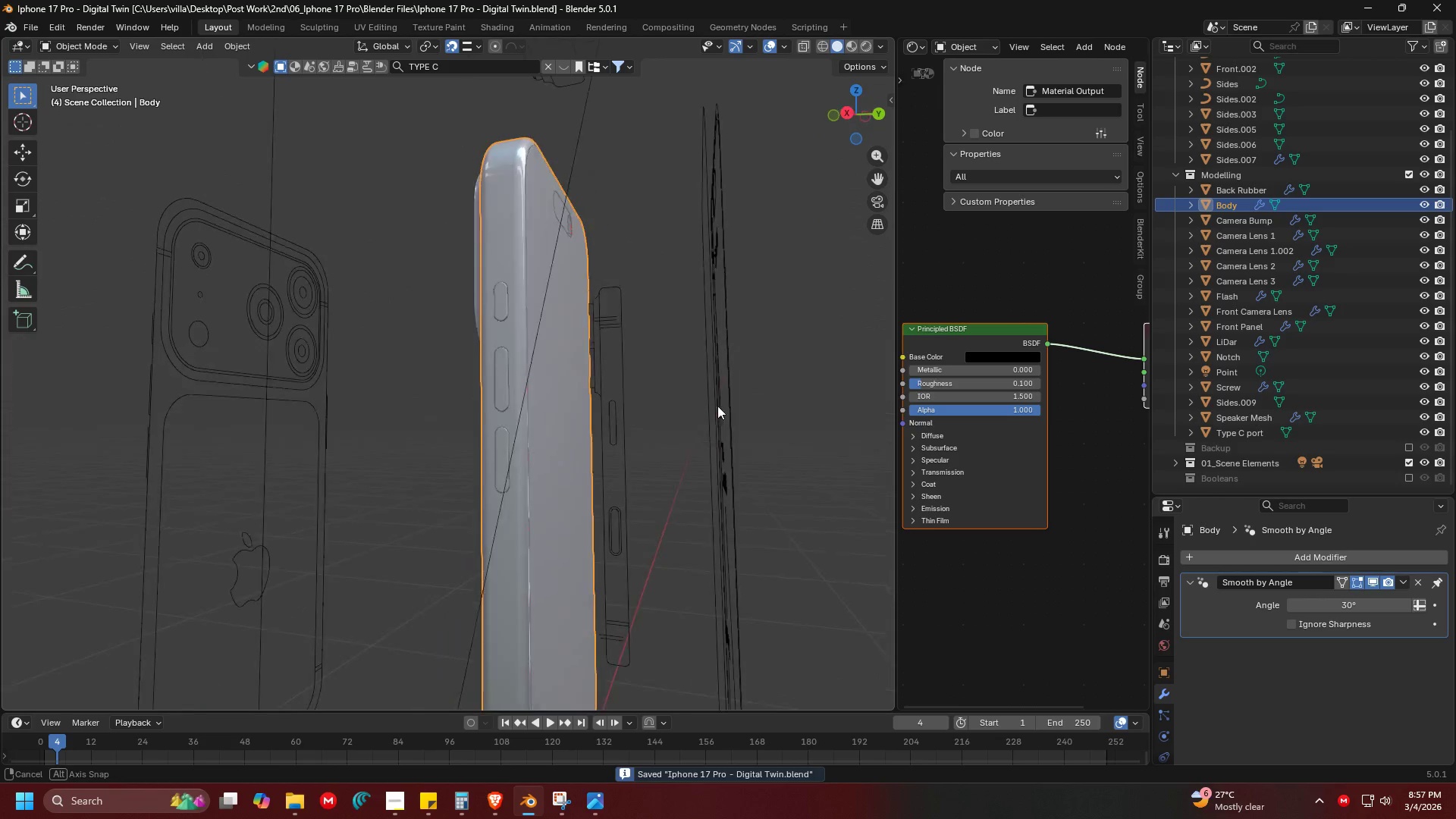 
key(Shift+ShiftLeft)
 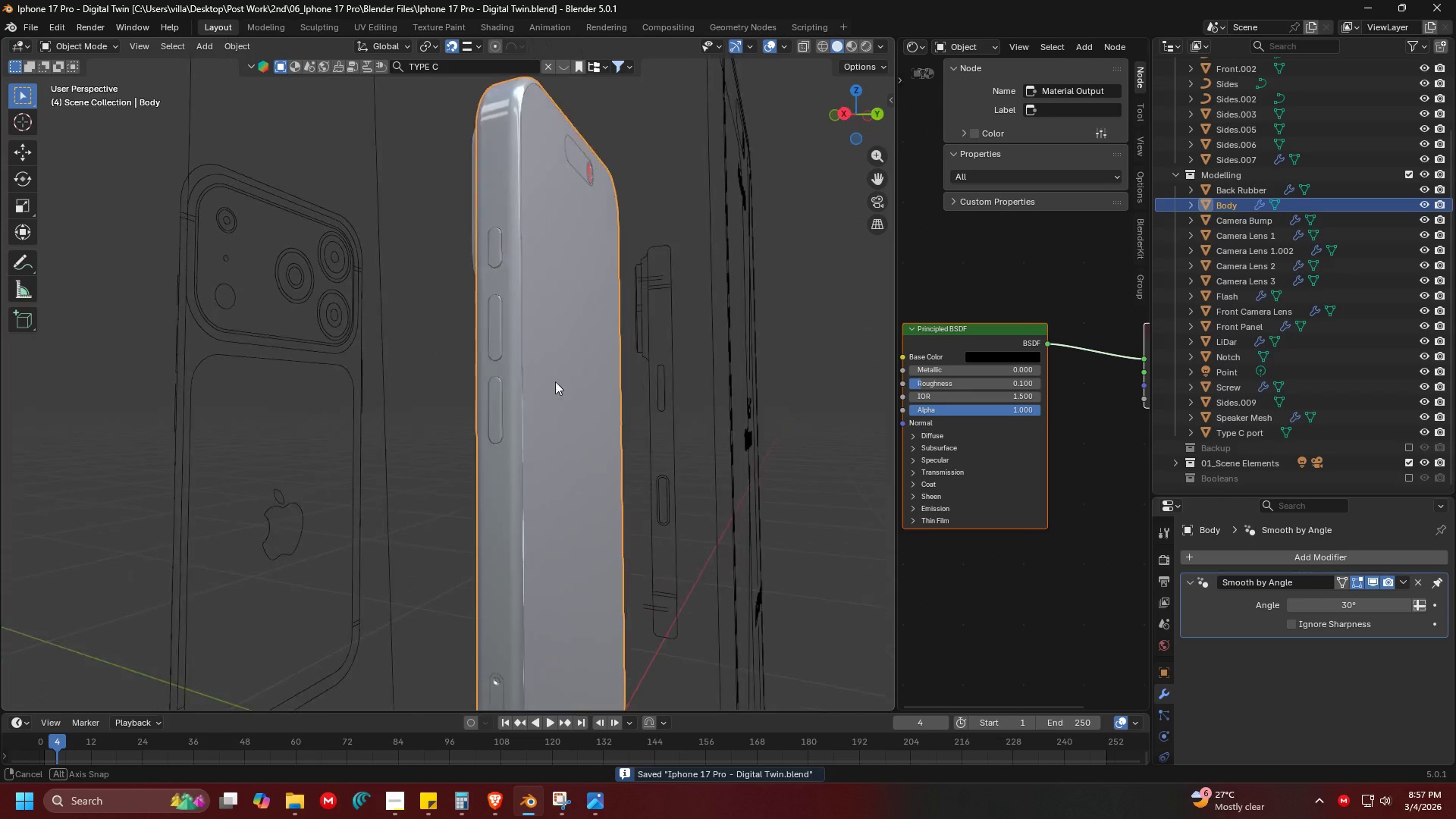 
key(Shift+ShiftLeft)
 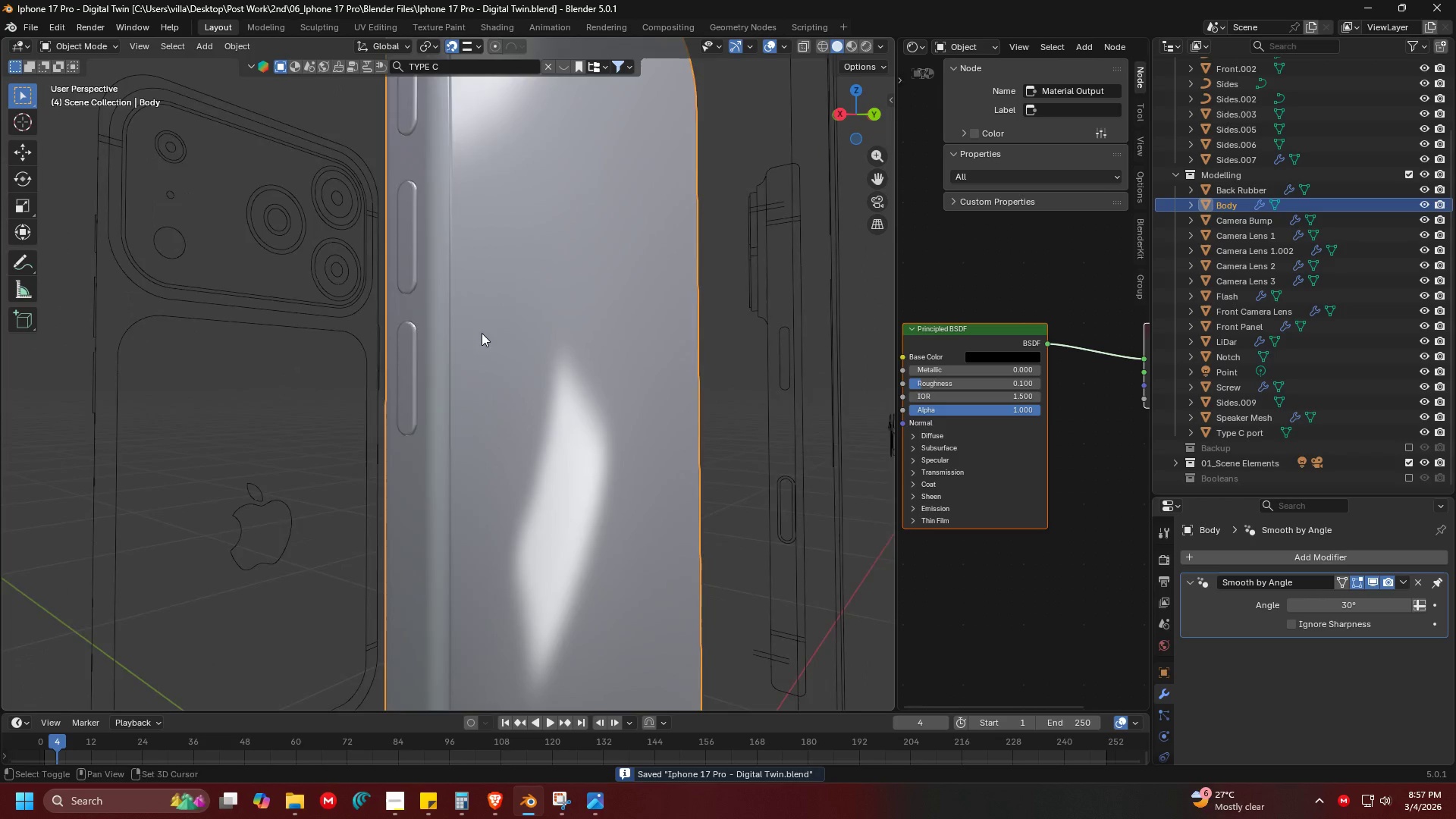 
scroll: coordinate [519, 383], scroll_direction: up, amount: 3.0
 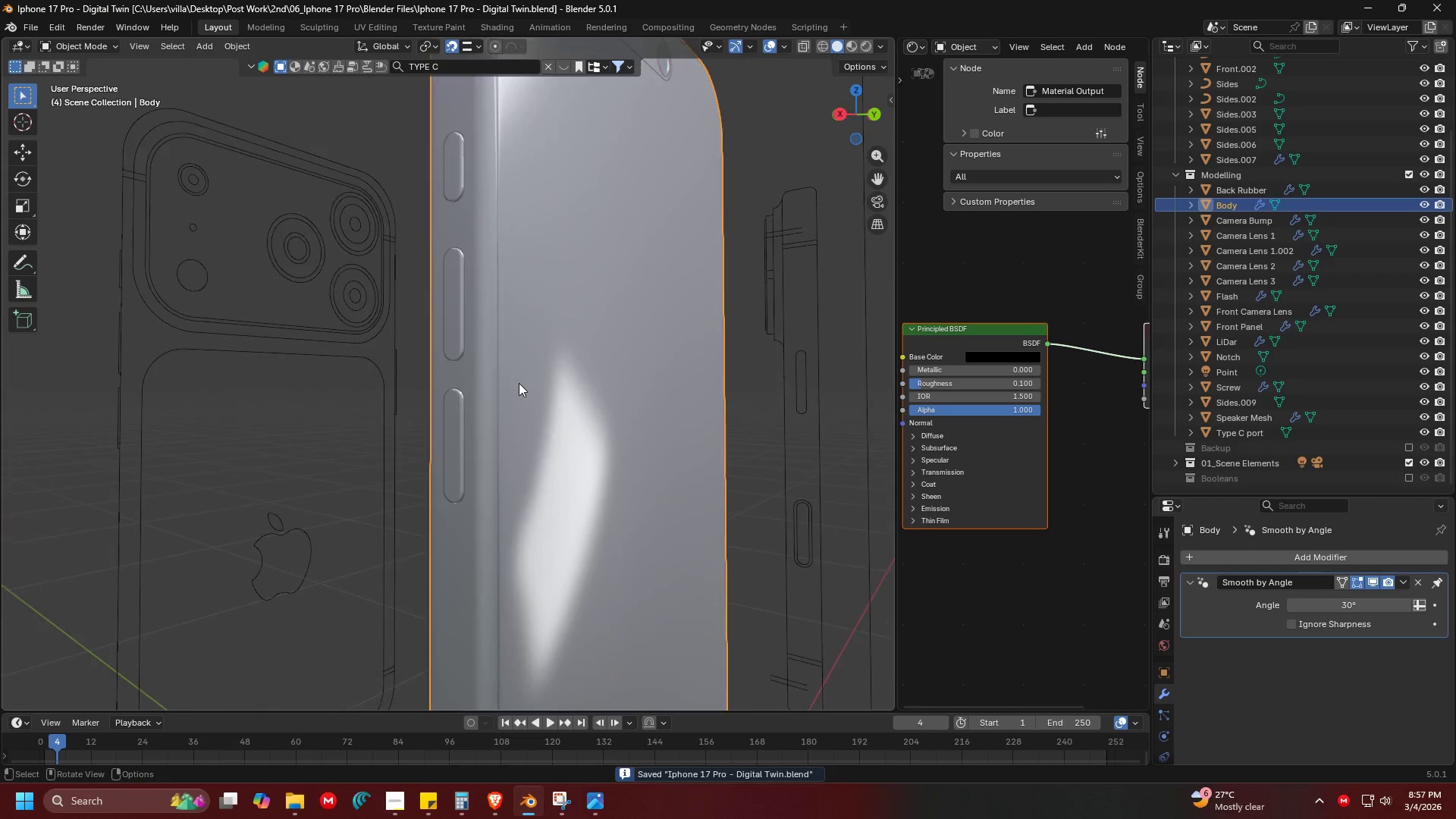 
key(Shift+ShiftLeft)
 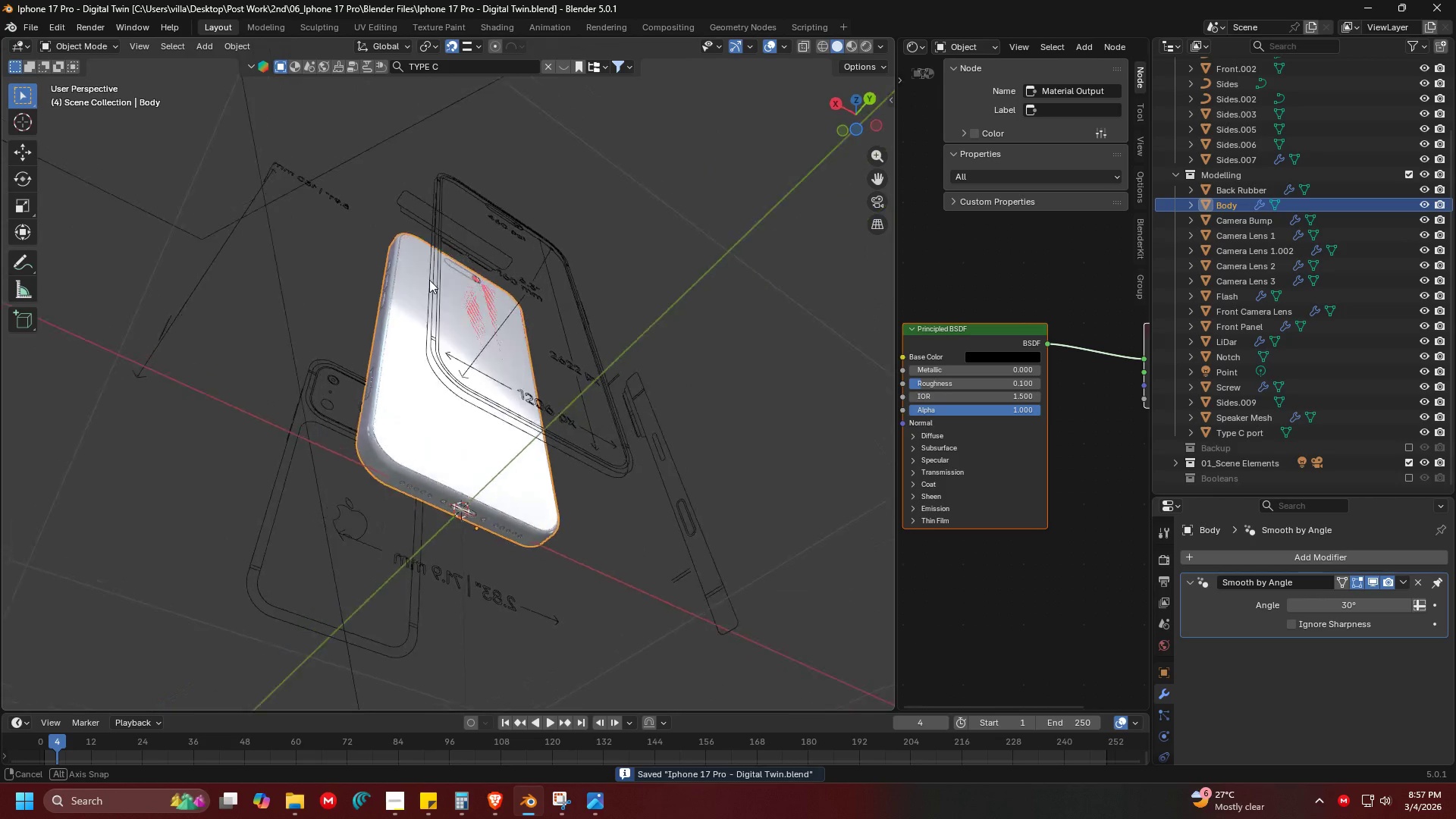 
scroll: coordinate [582, 347], scroll_direction: down, amount: 4.0
 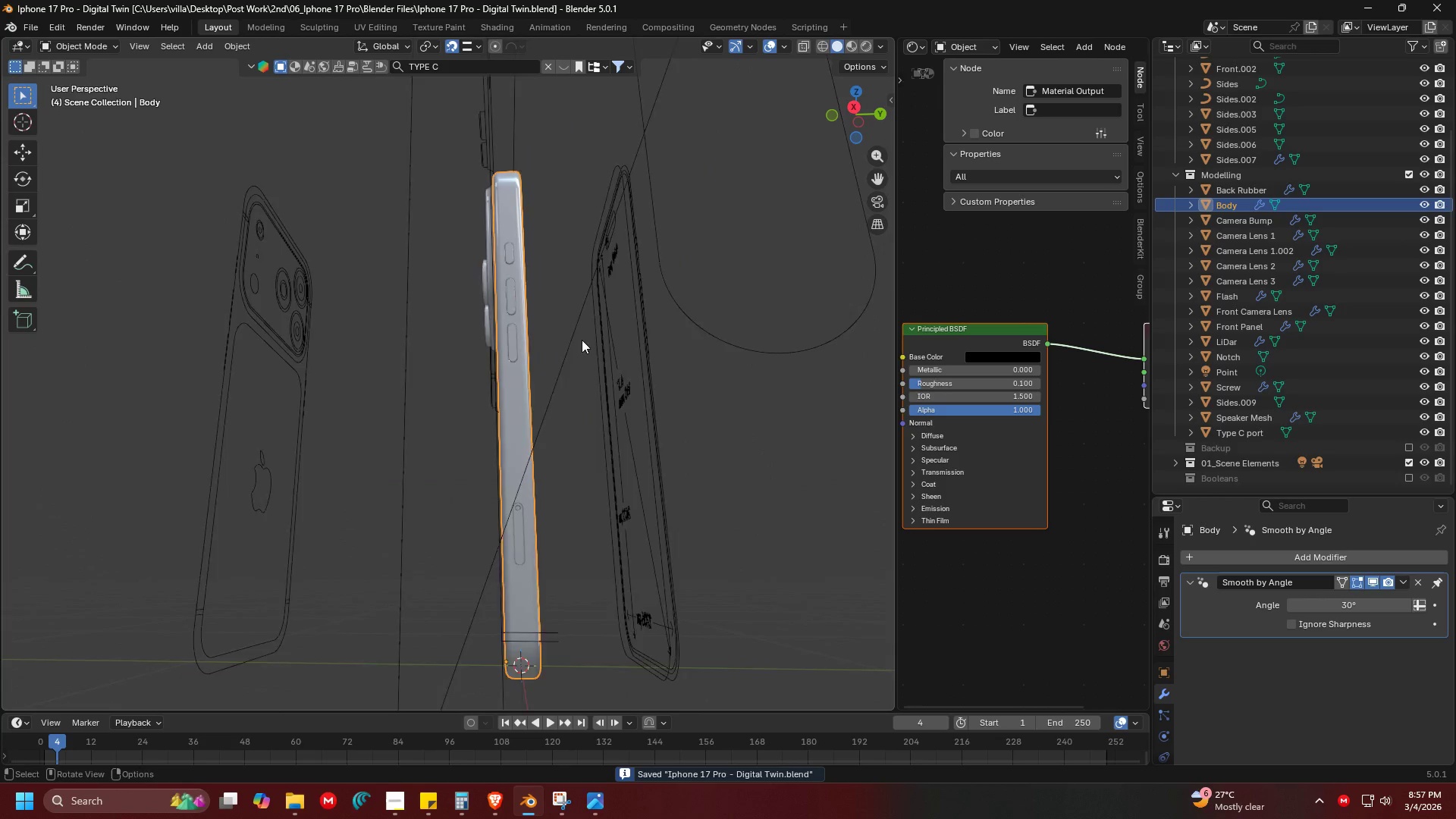 
key(Shift+ShiftLeft)
 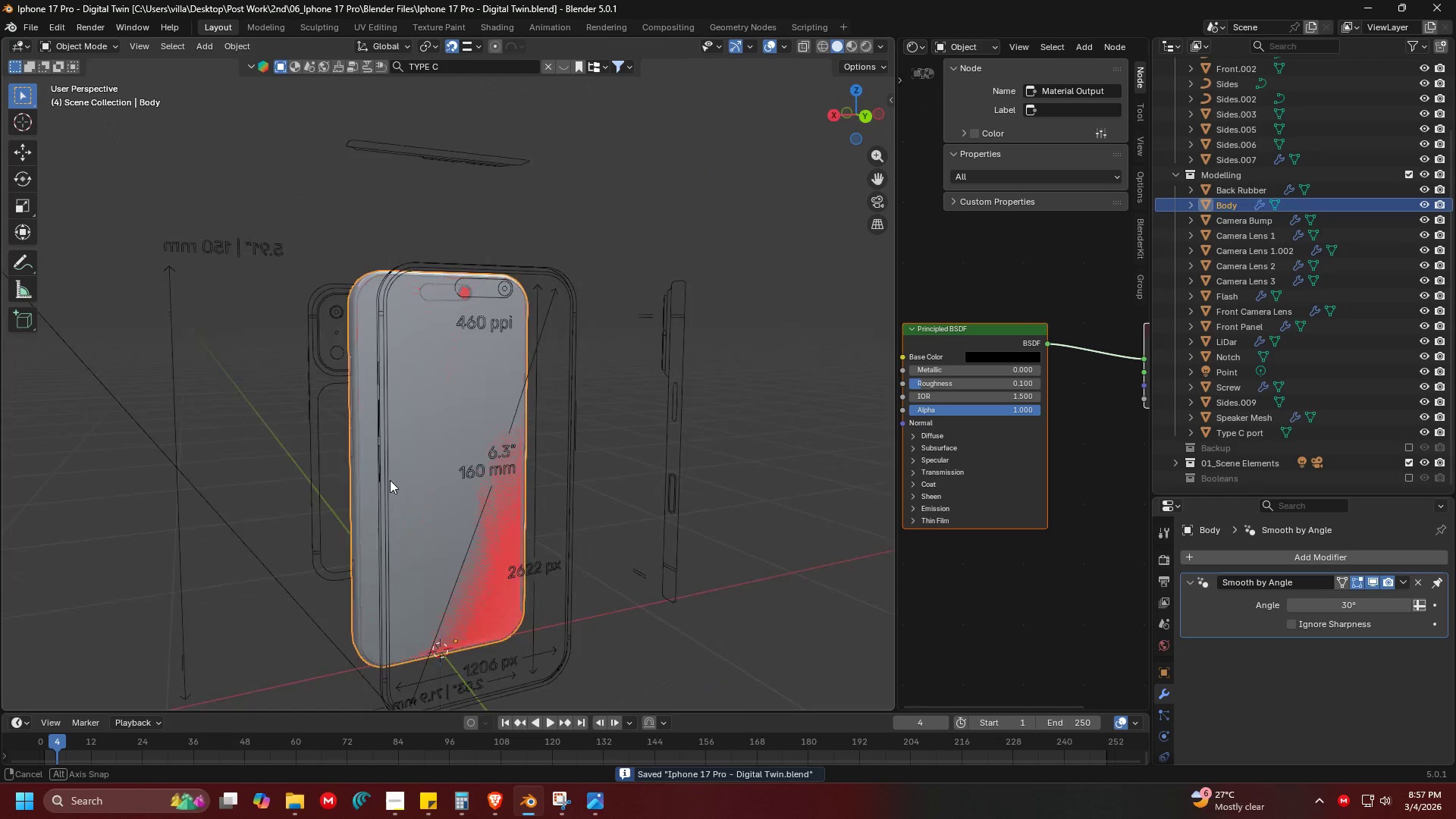 
key(Shift+ShiftLeft)
 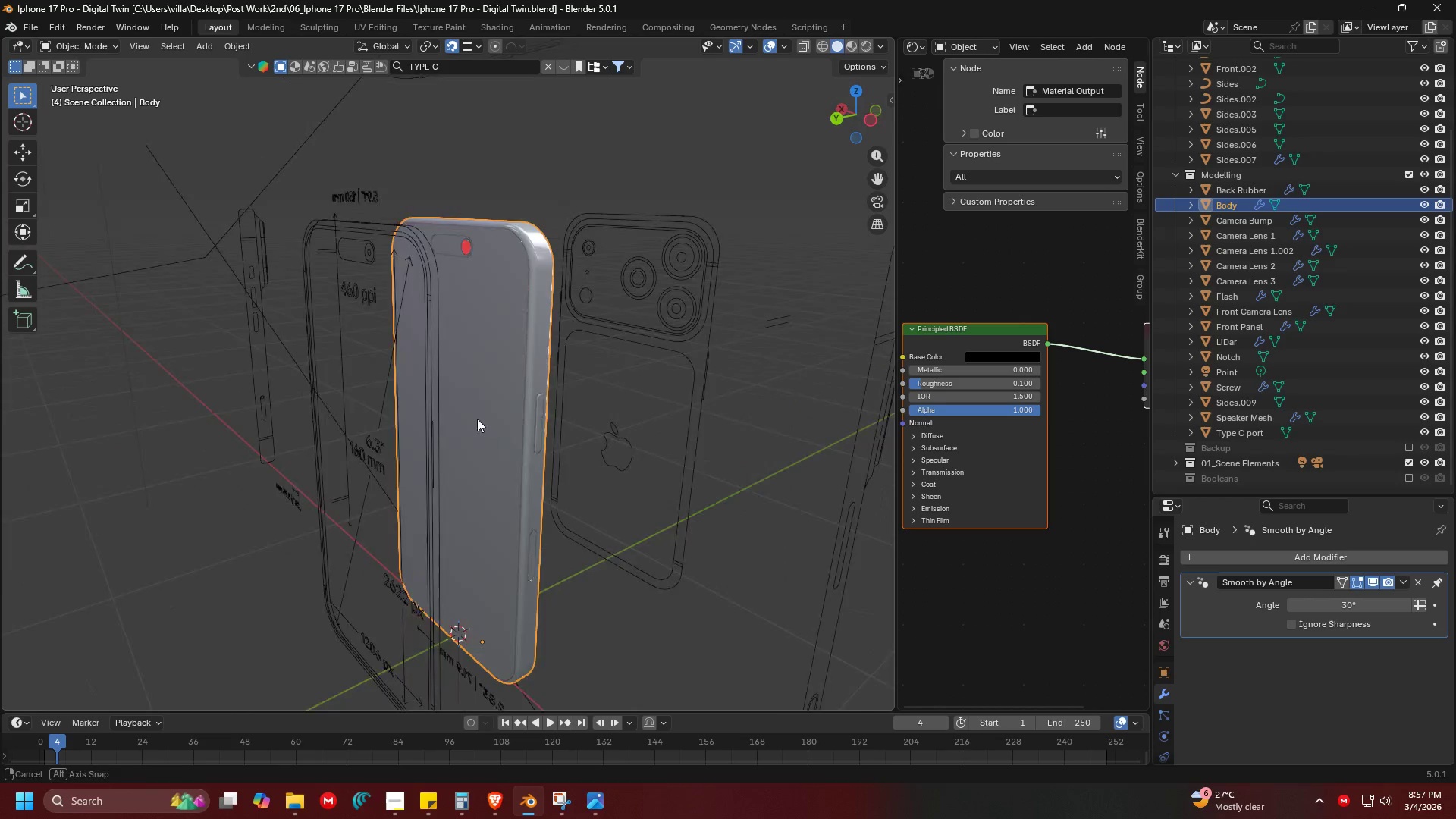 
scroll: coordinate [560, 400], scroll_direction: up, amount: 2.0
 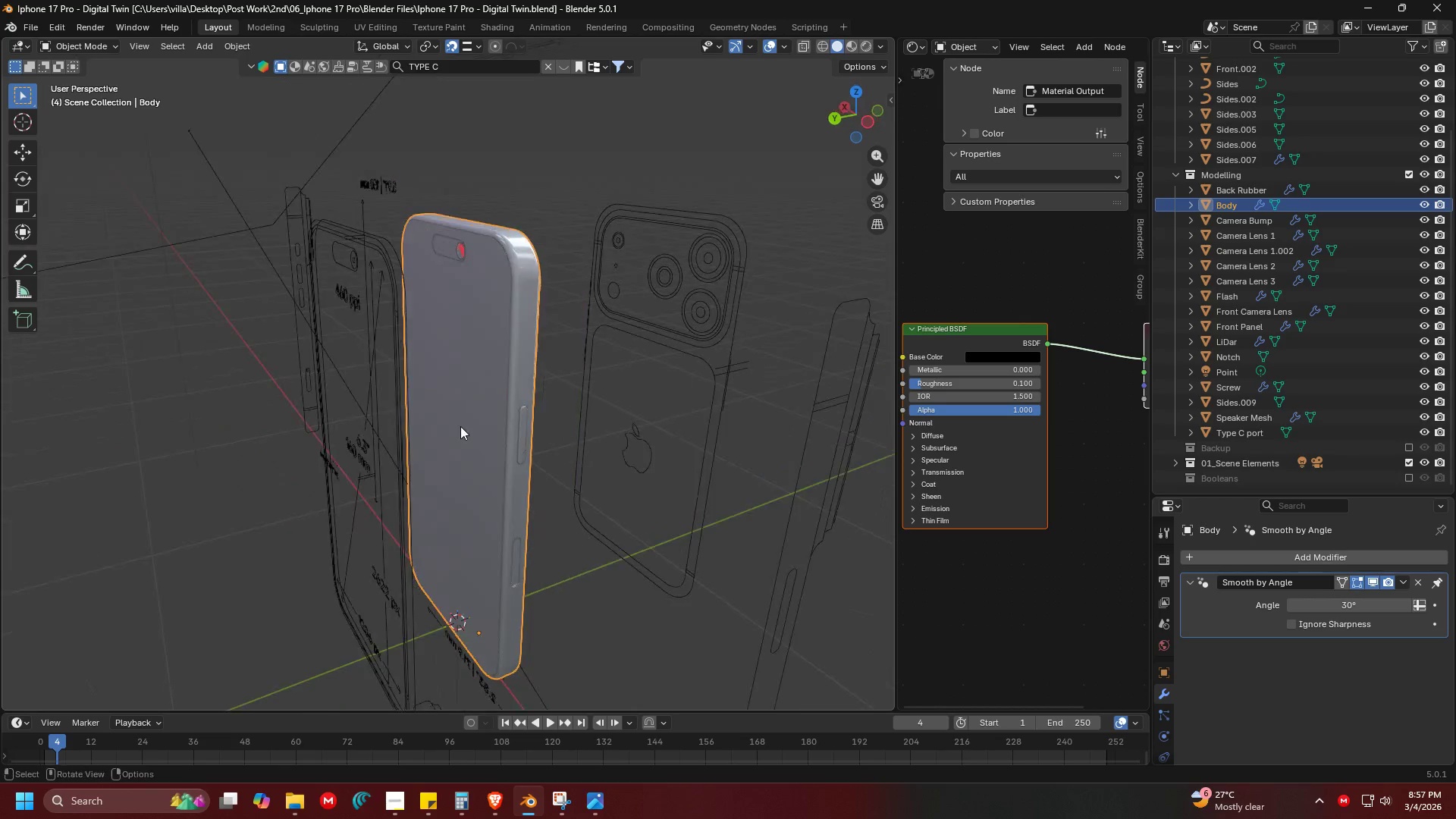 
scroll: coordinate [538, 393], scroll_direction: down, amount: 1.0
 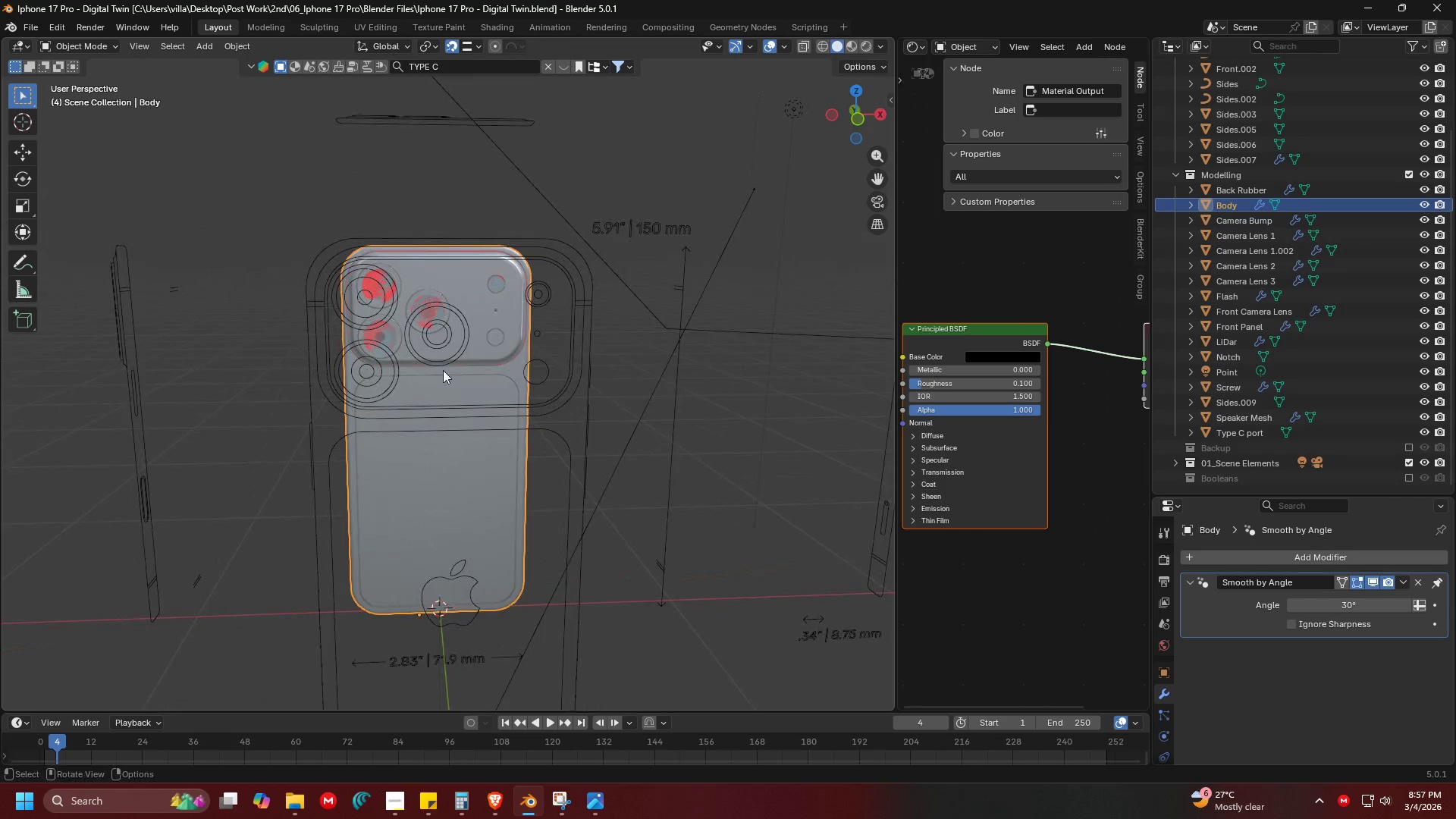 
left_click([584, 414])
 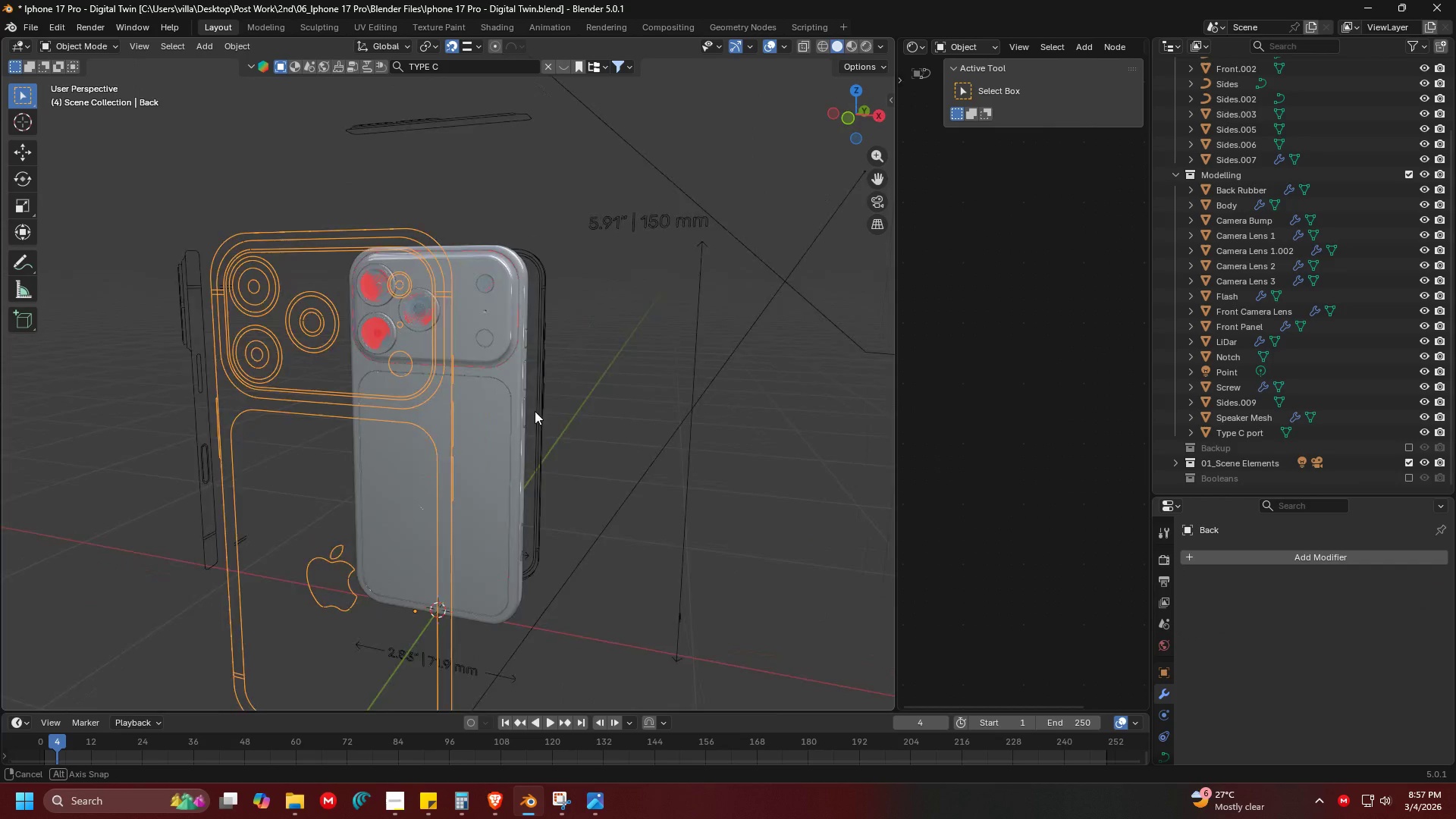 
key(Shift+ShiftLeft)
 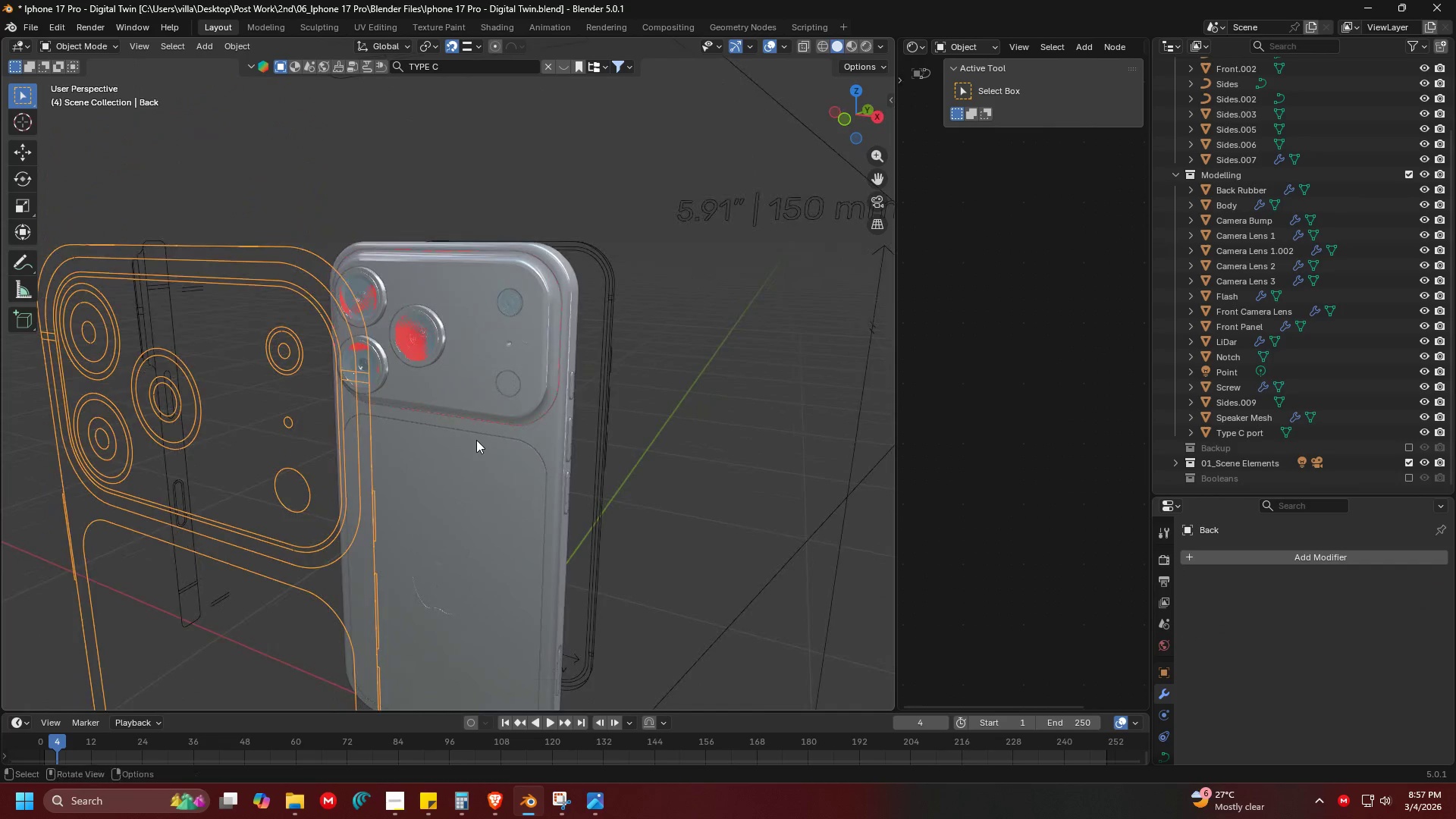 
scroll: coordinate [469, 378], scroll_direction: up, amount: 2.0
 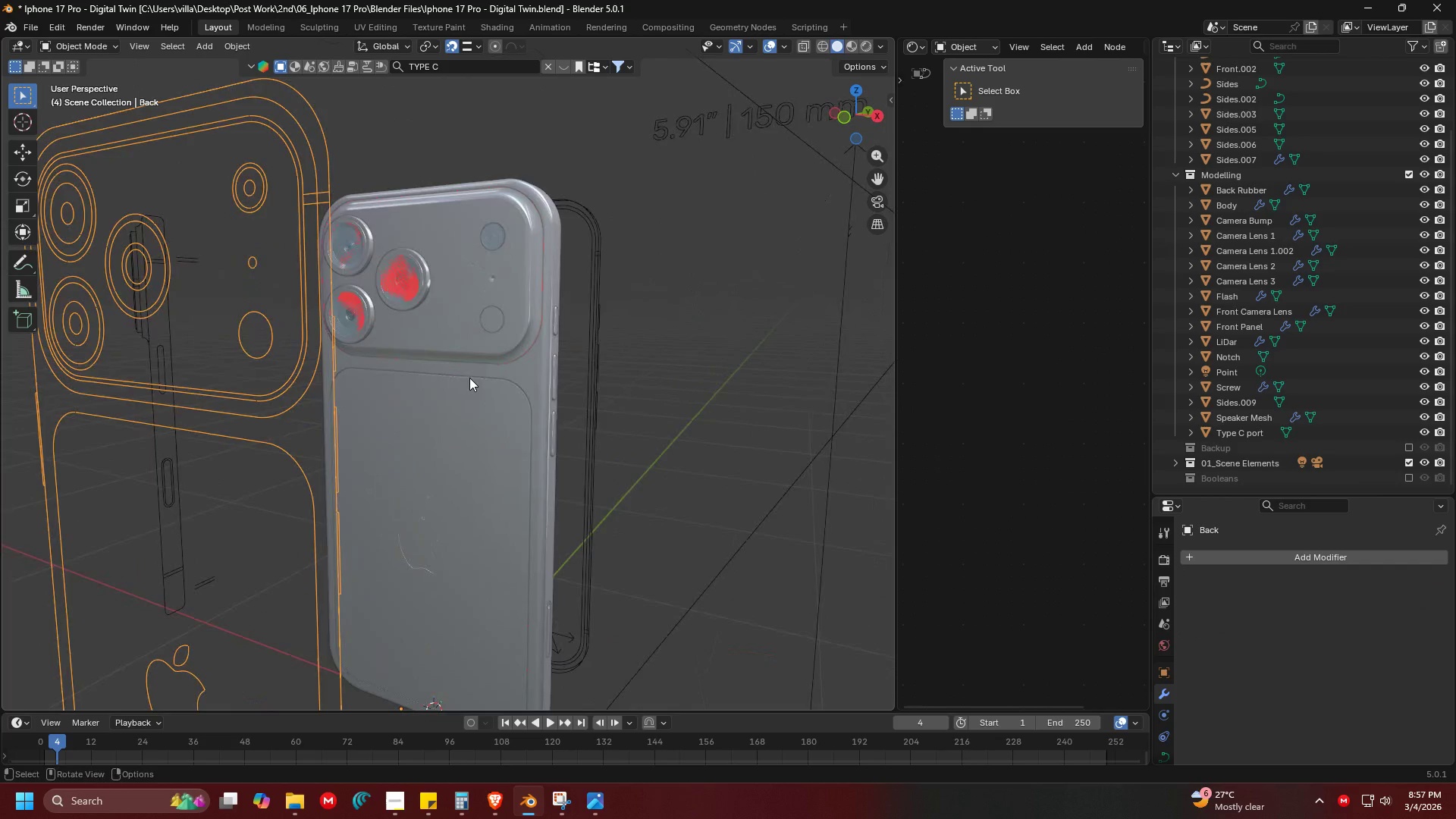 
hold_key(key=ShiftLeft, duration=0.31)
 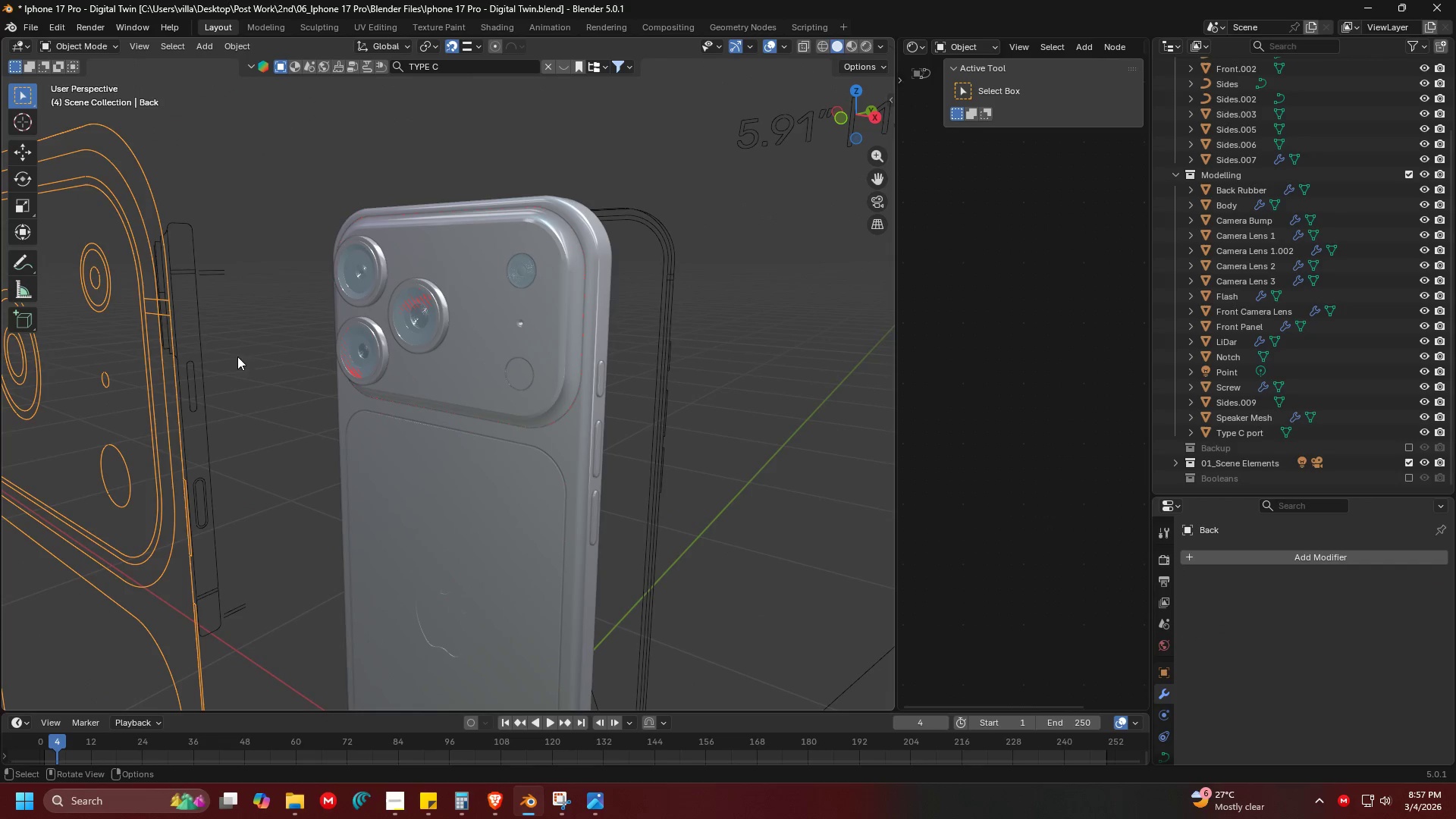 
scroll: coordinate [476, 441], scroll_direction: up, amount: 1.0
 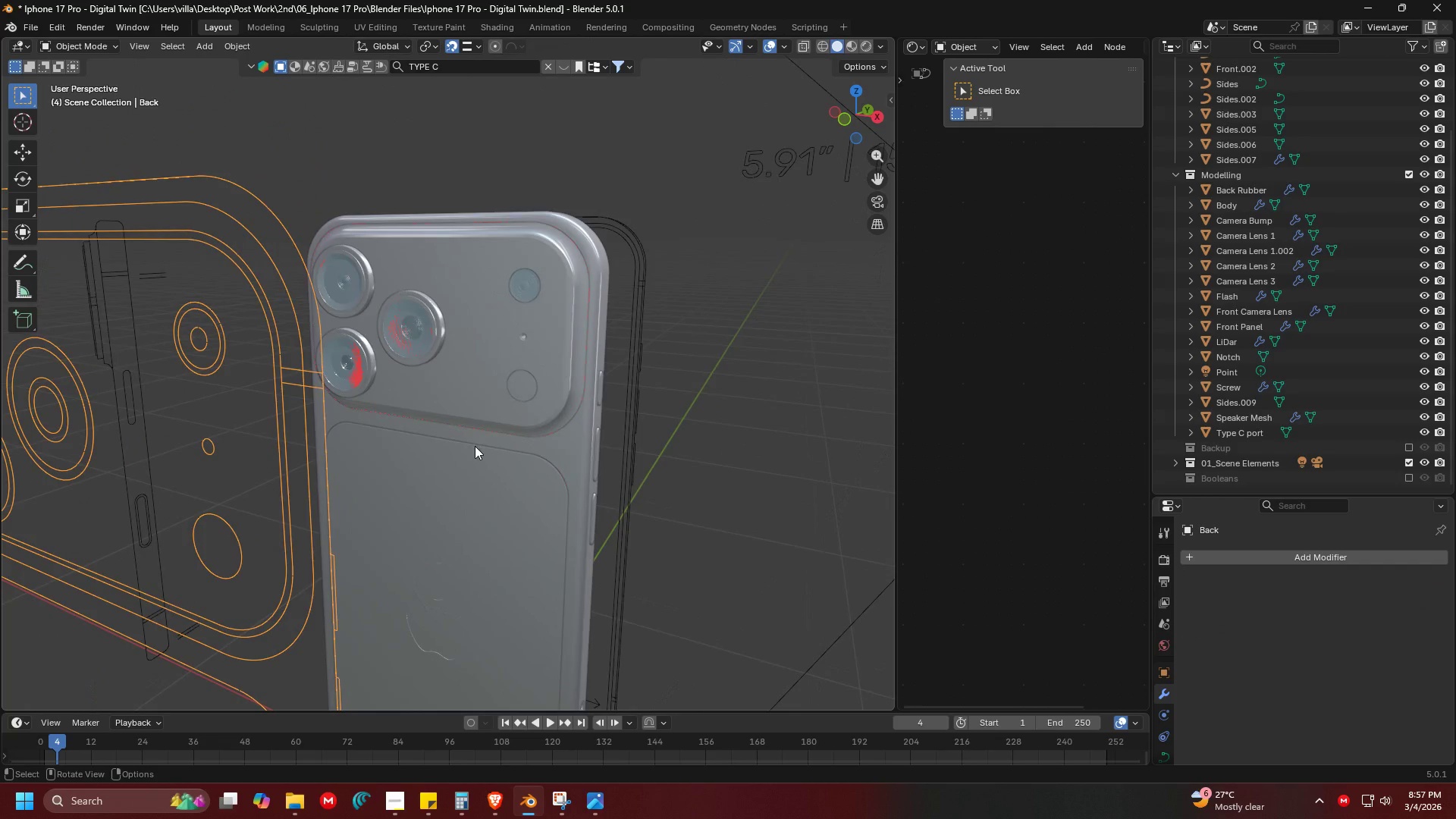 
wait(6.22)
 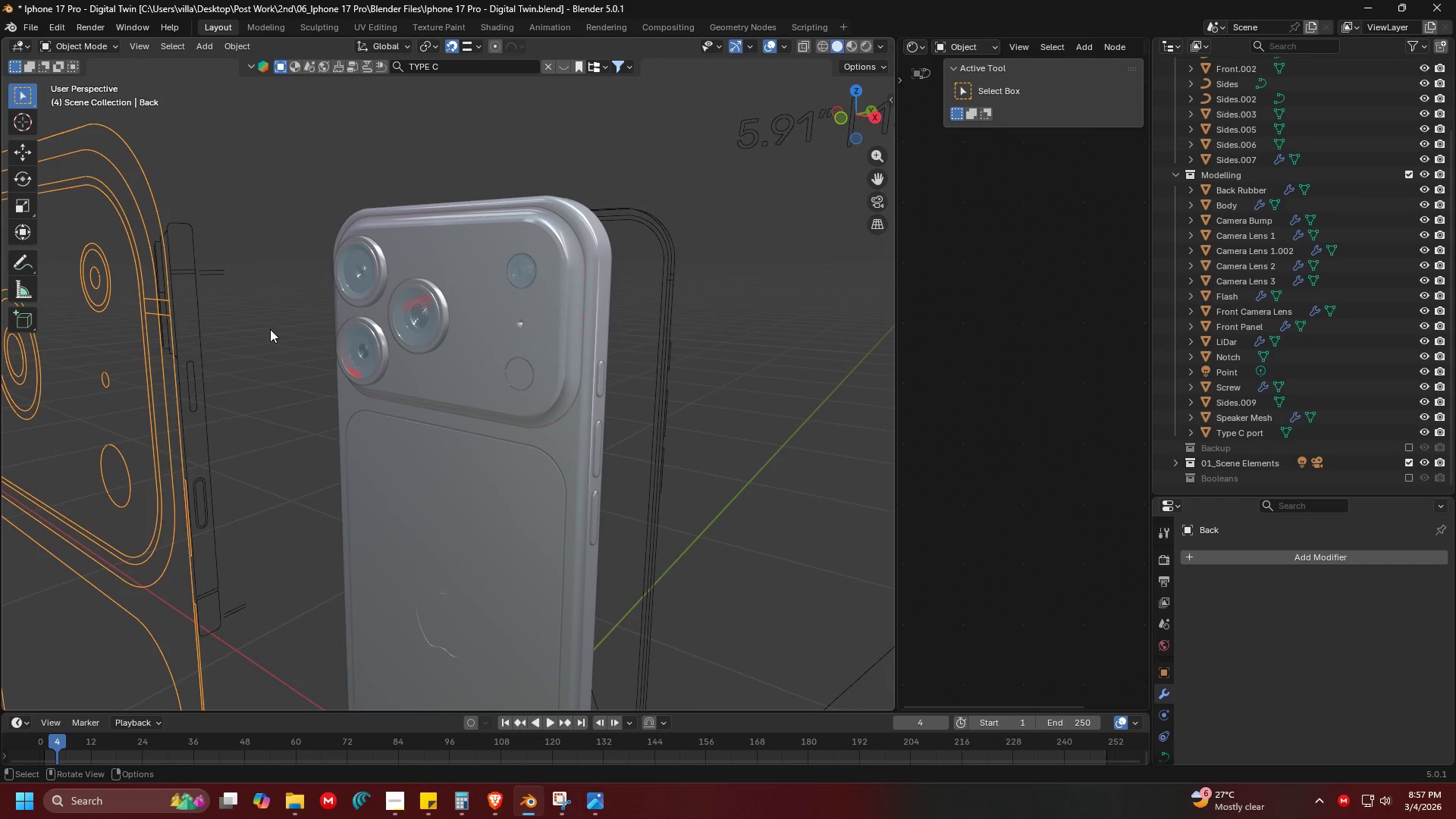 
left_click([548, 344])
 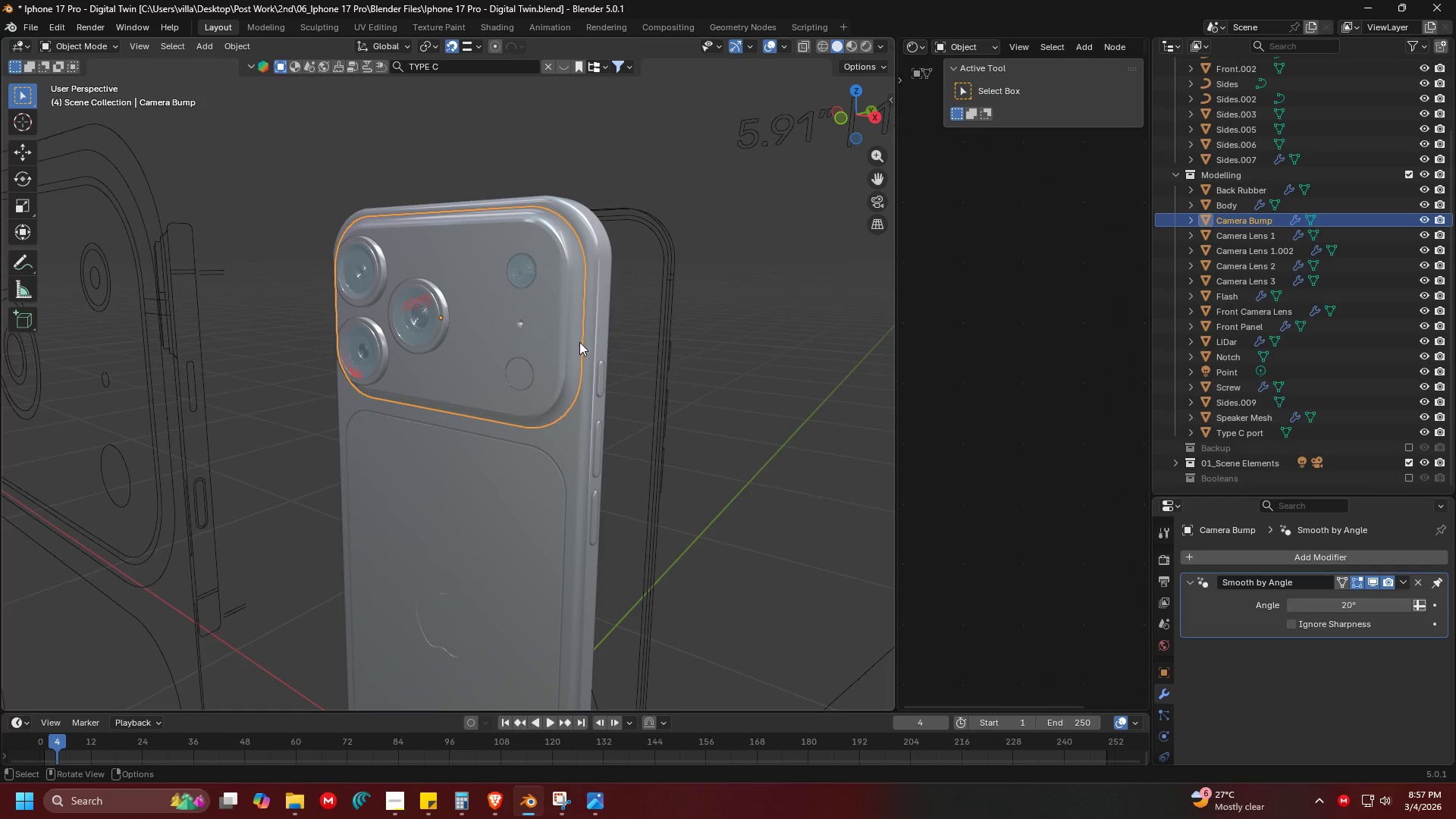 
key(Tab)
 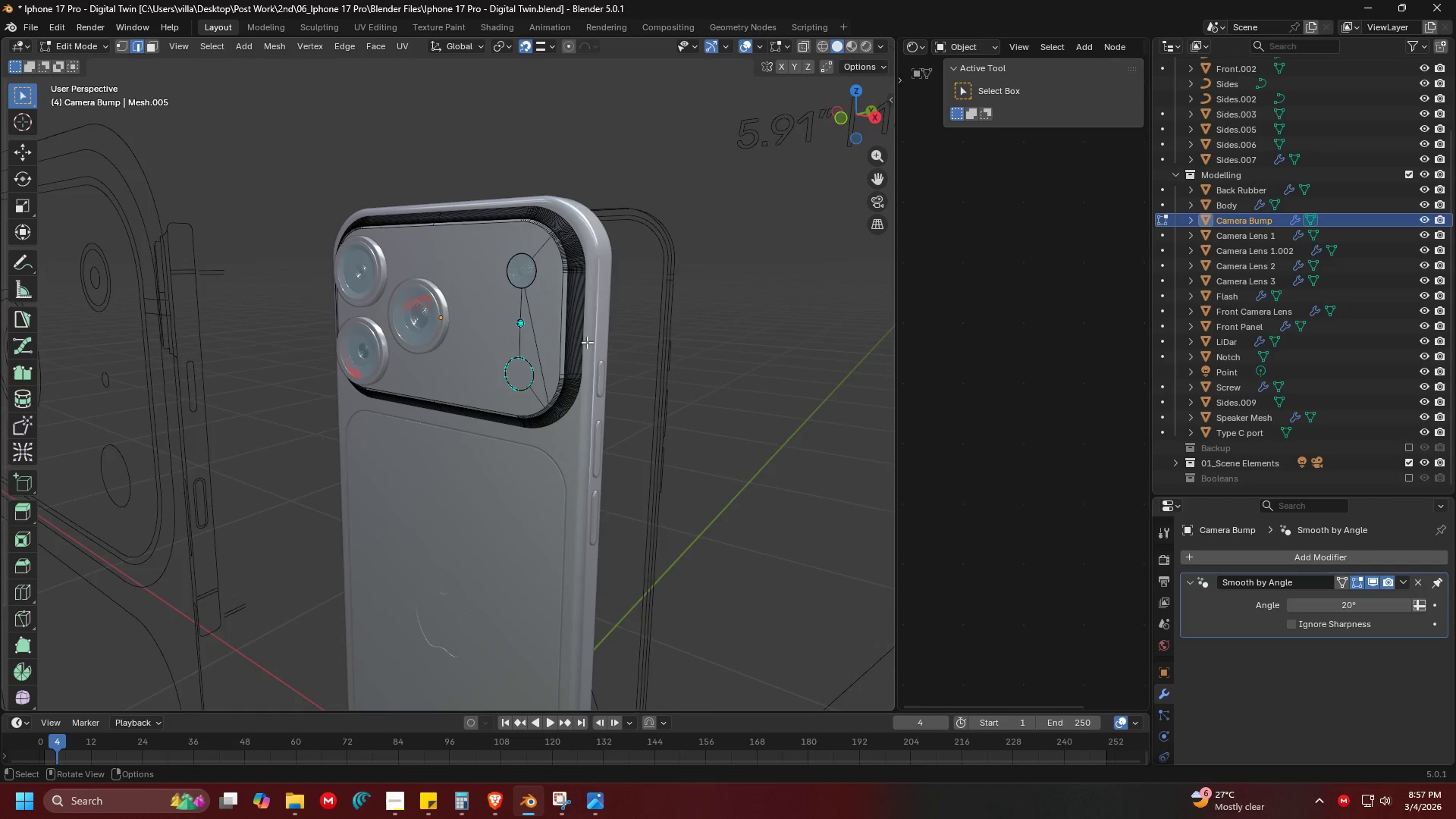 
scroll: coordinate [588, 331], scroll_direction: up, amount: 3.0
 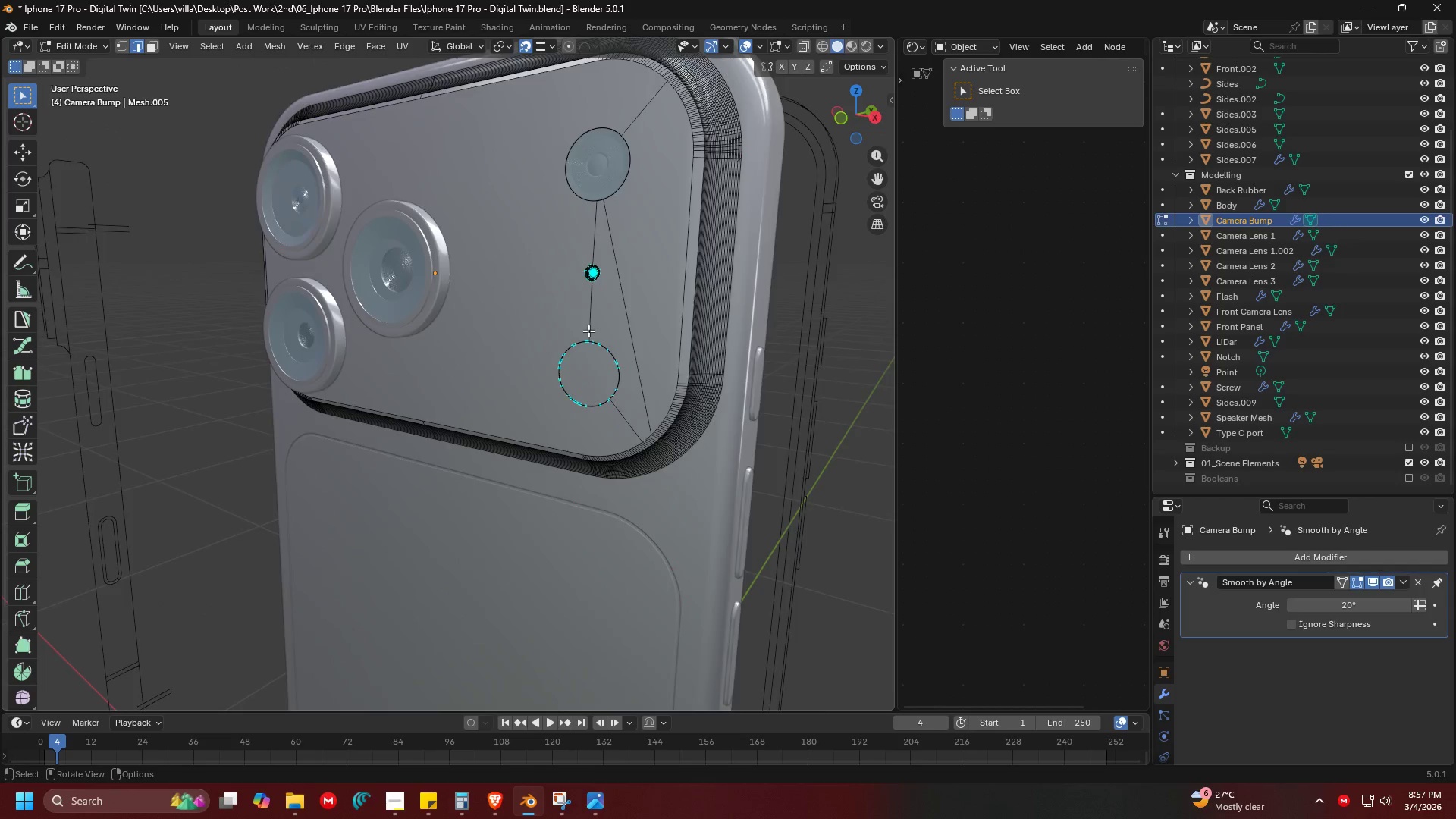 
key(1)
 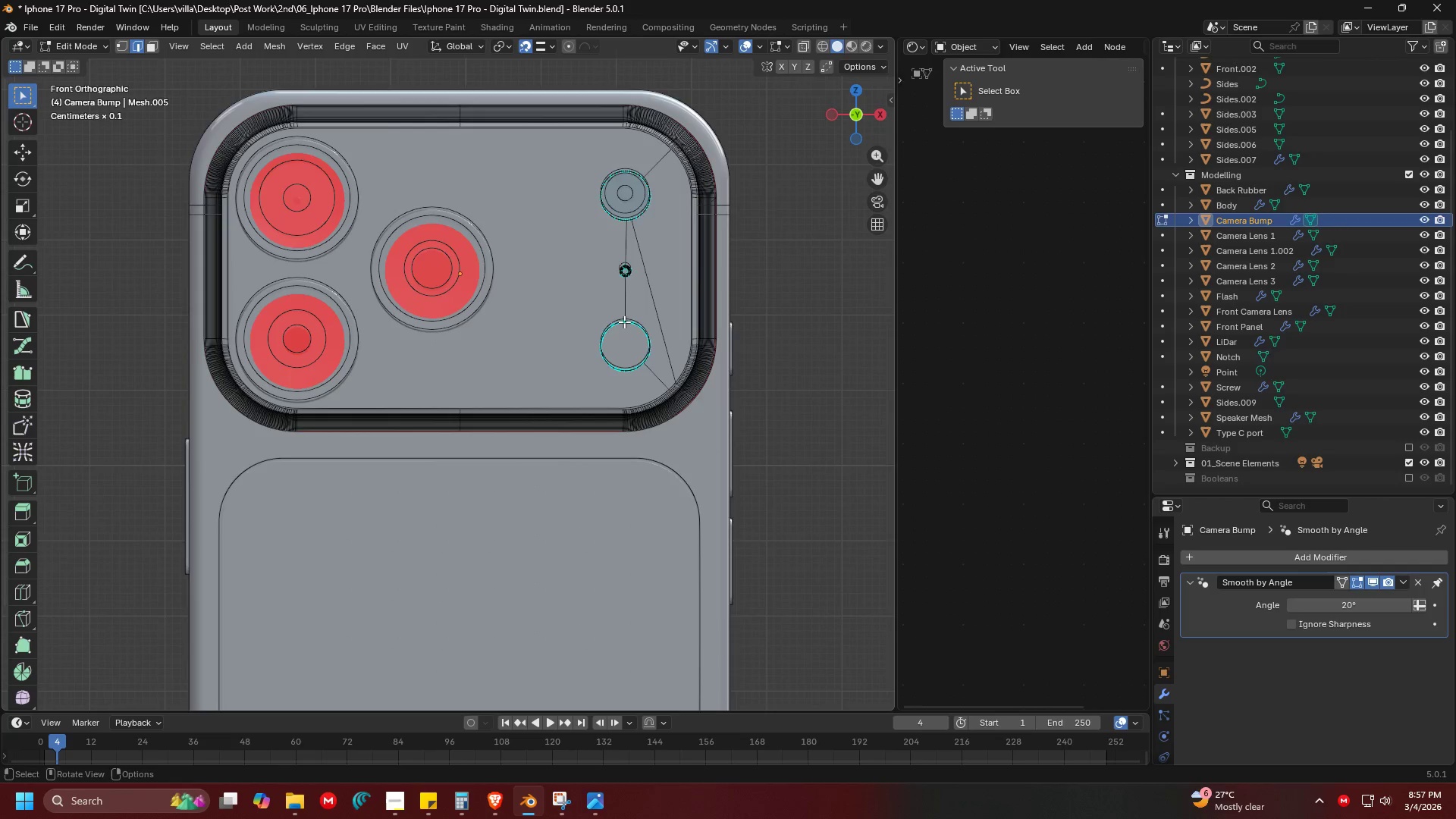 
key(Shift+ShiftLeft)
 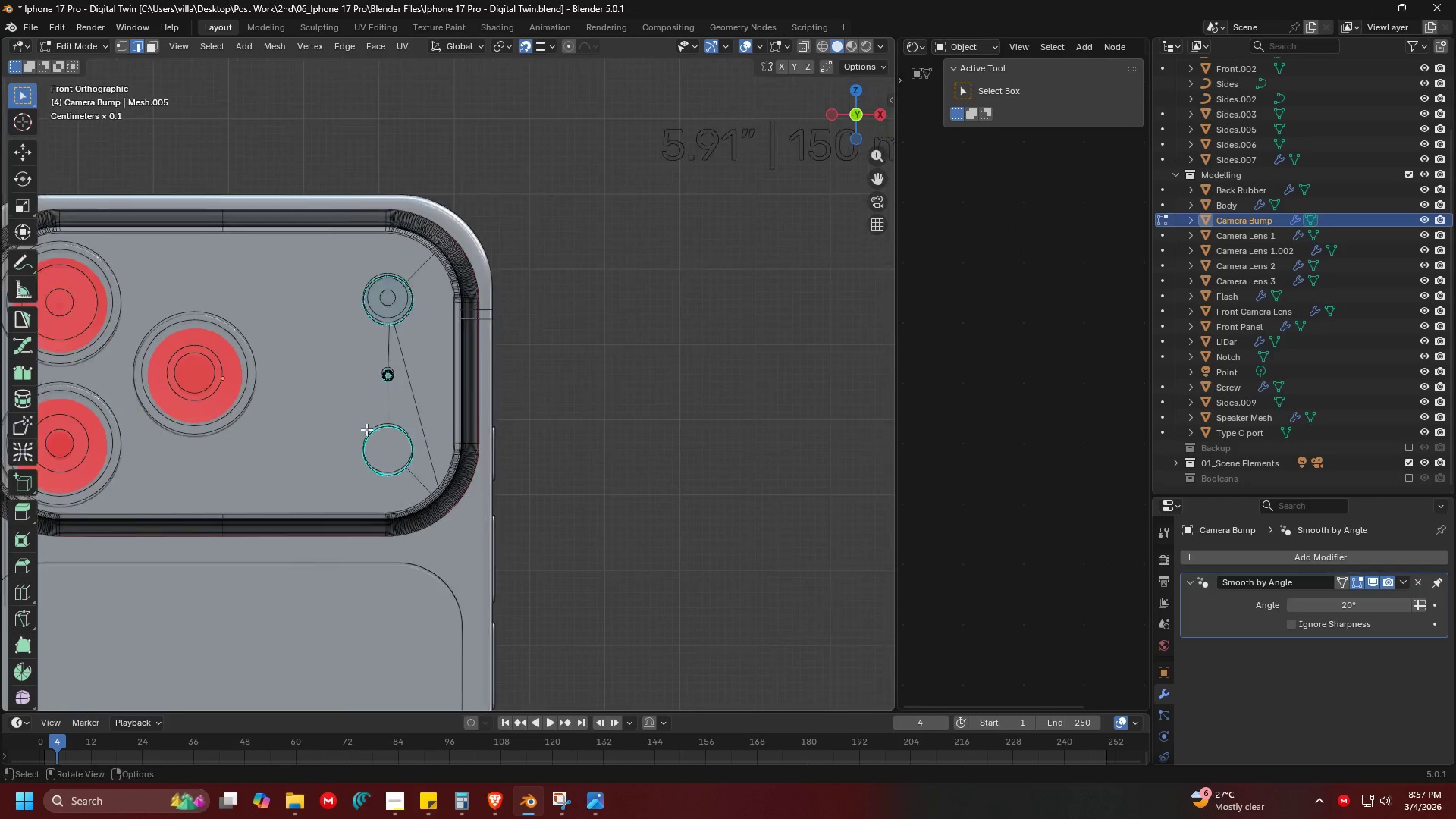 
key(Shift+ShiftLeft)
 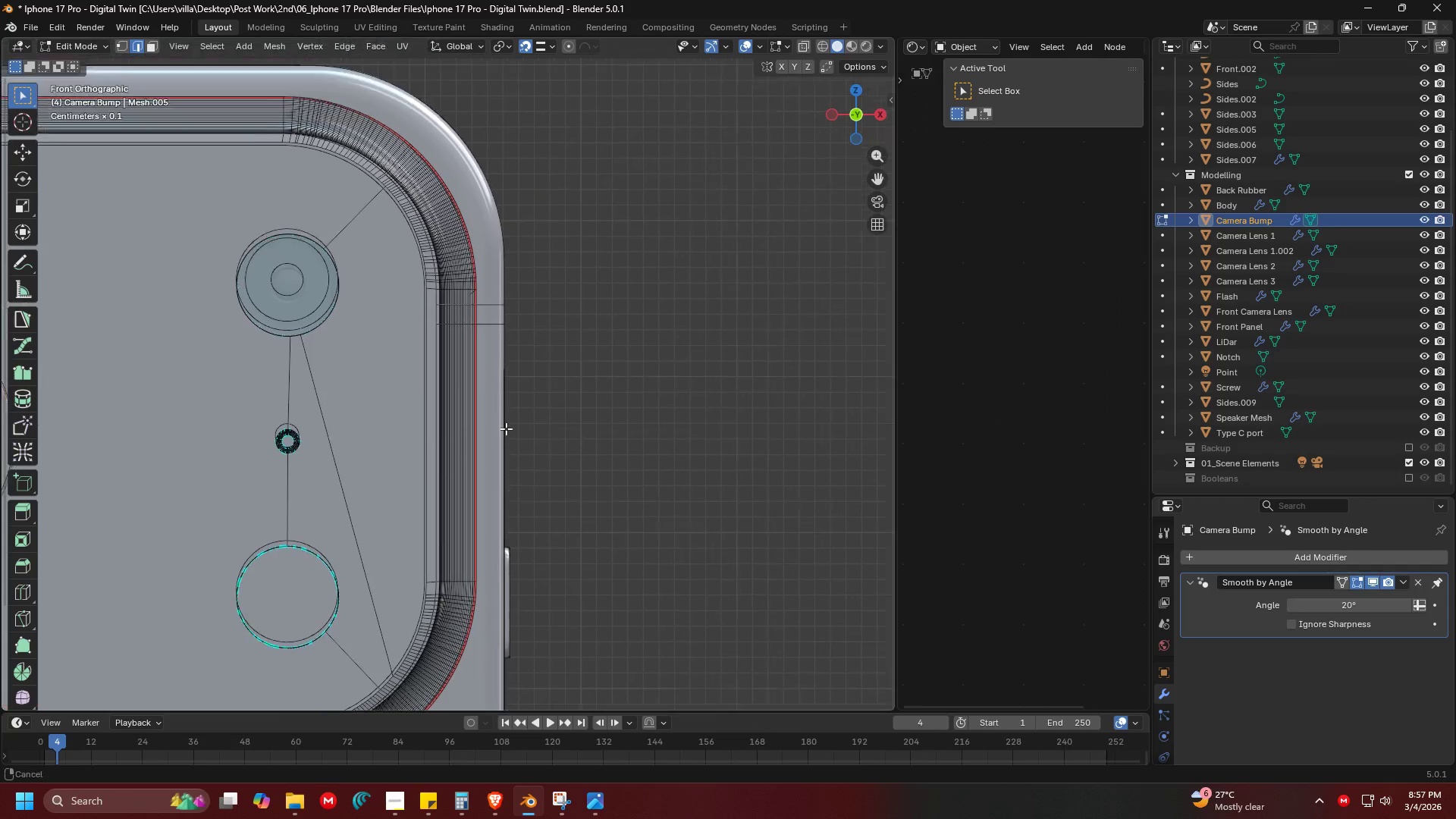 
scroll: coordinate [366, 429], scroll_direction: up, amount: 4.0
 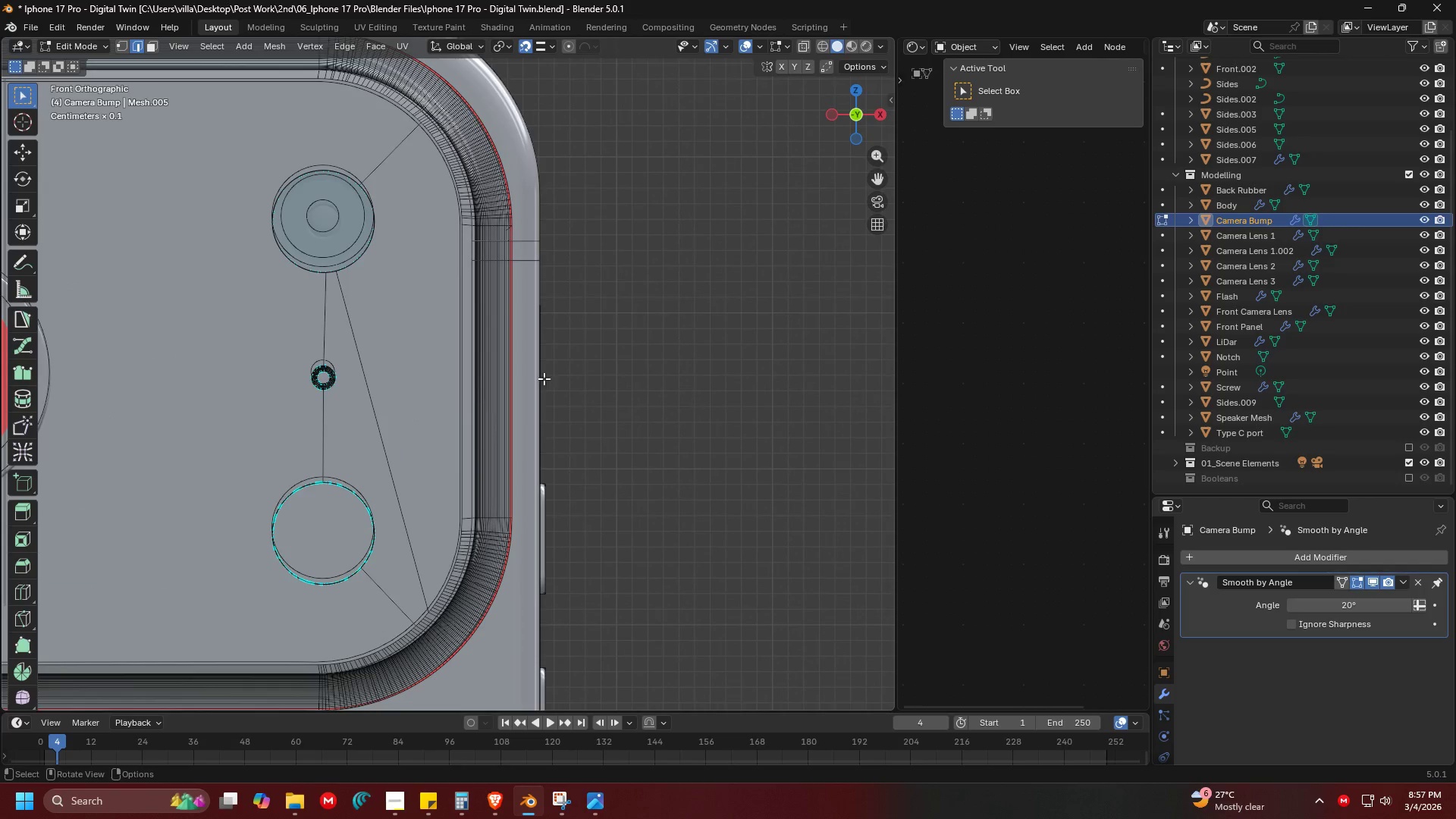 
hold_key(key=ShiftLeft, duration=0.33)
 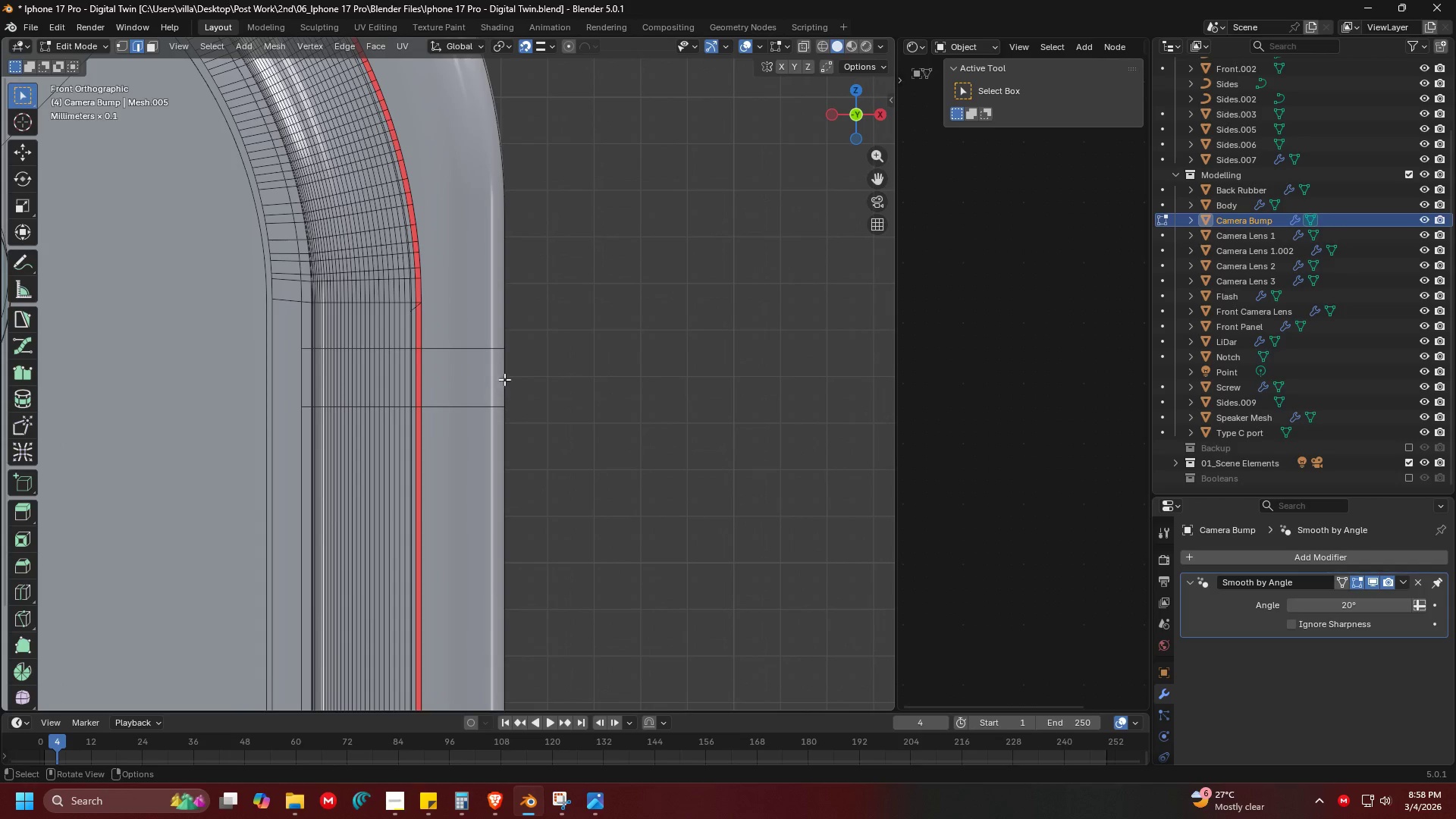 
key(Tab)
 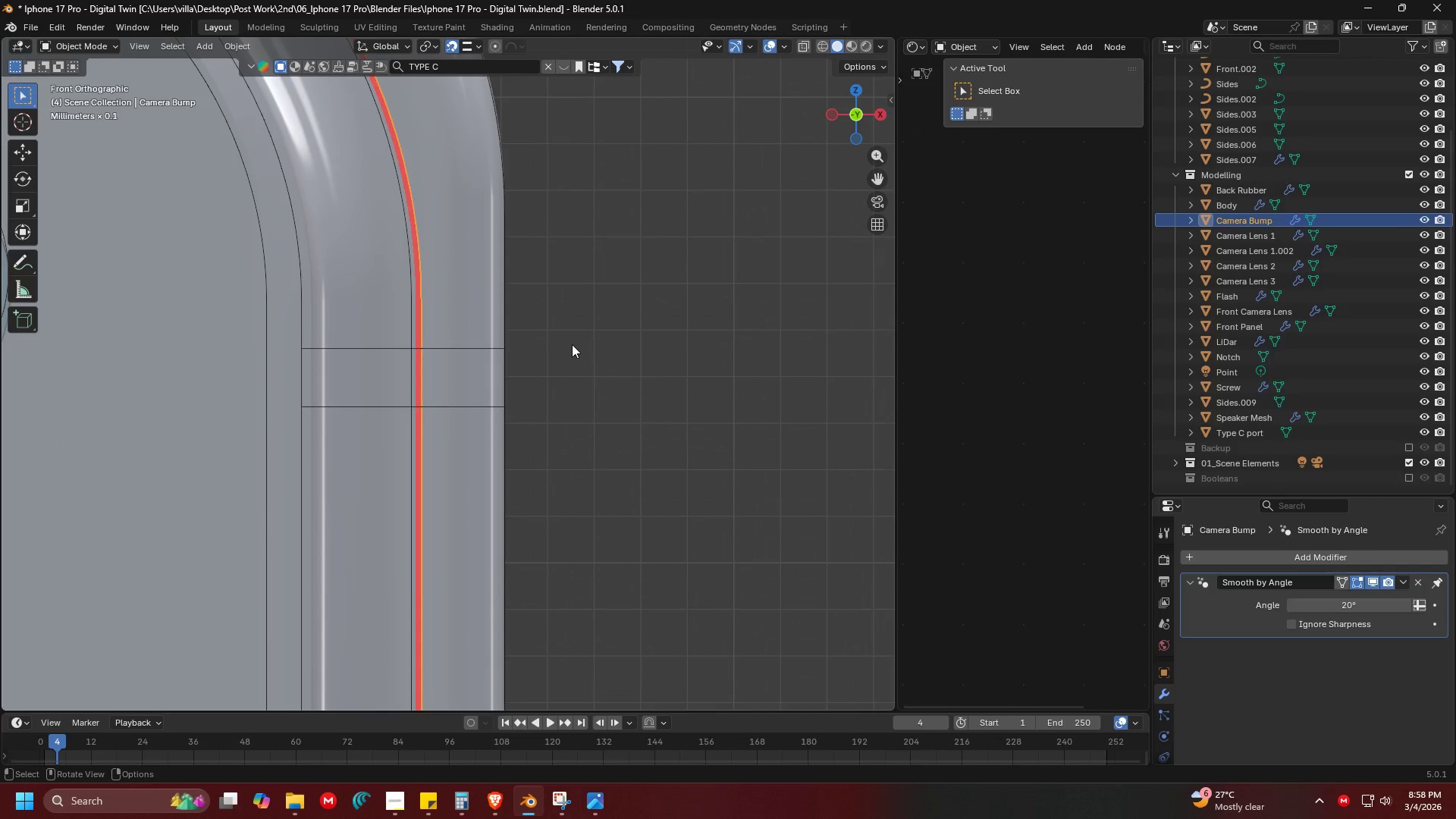 
scroll: coordinate [497, 395], scroll_direction: up, amount: 7.0
 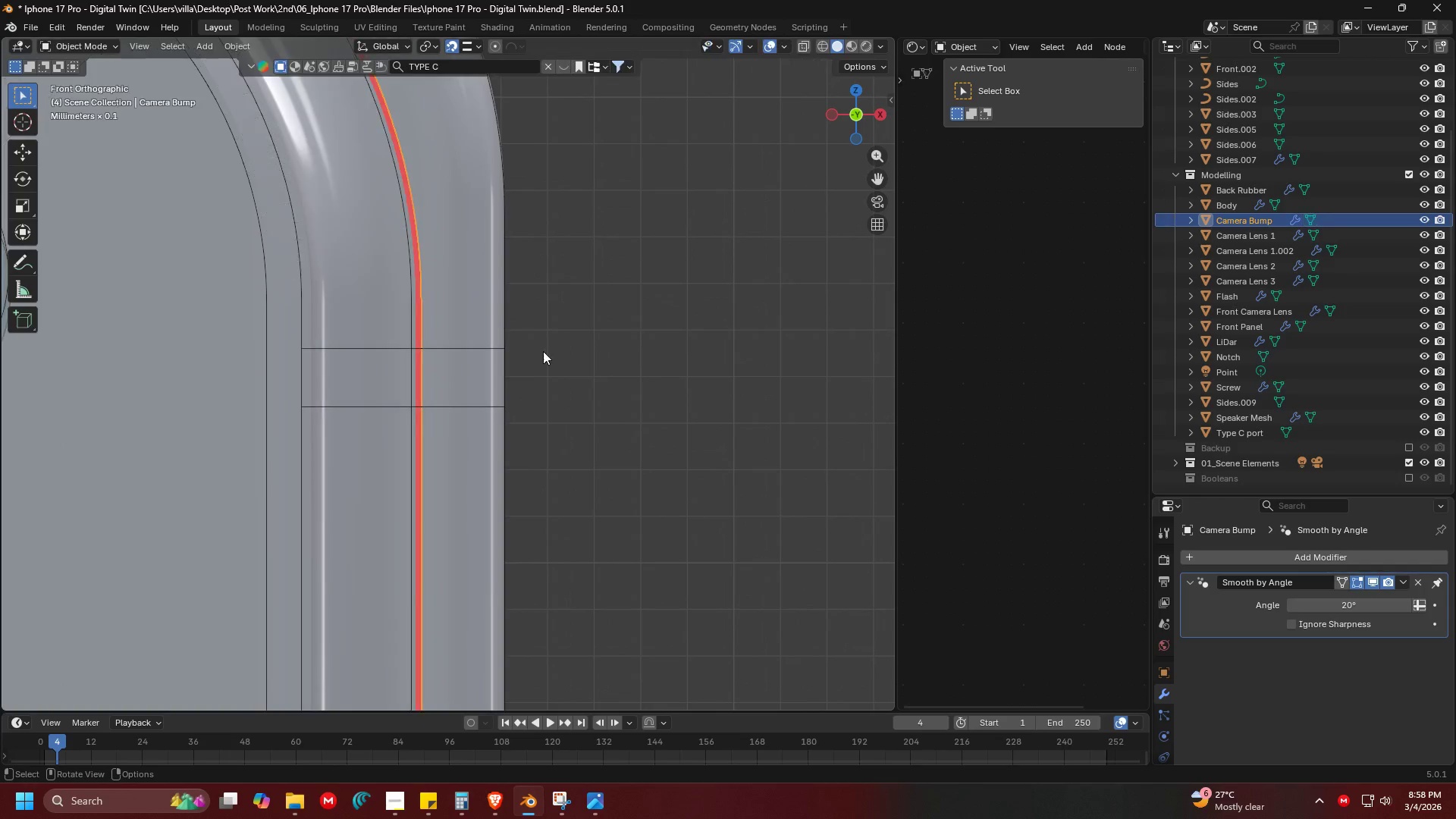 
left_click([572, 344])
 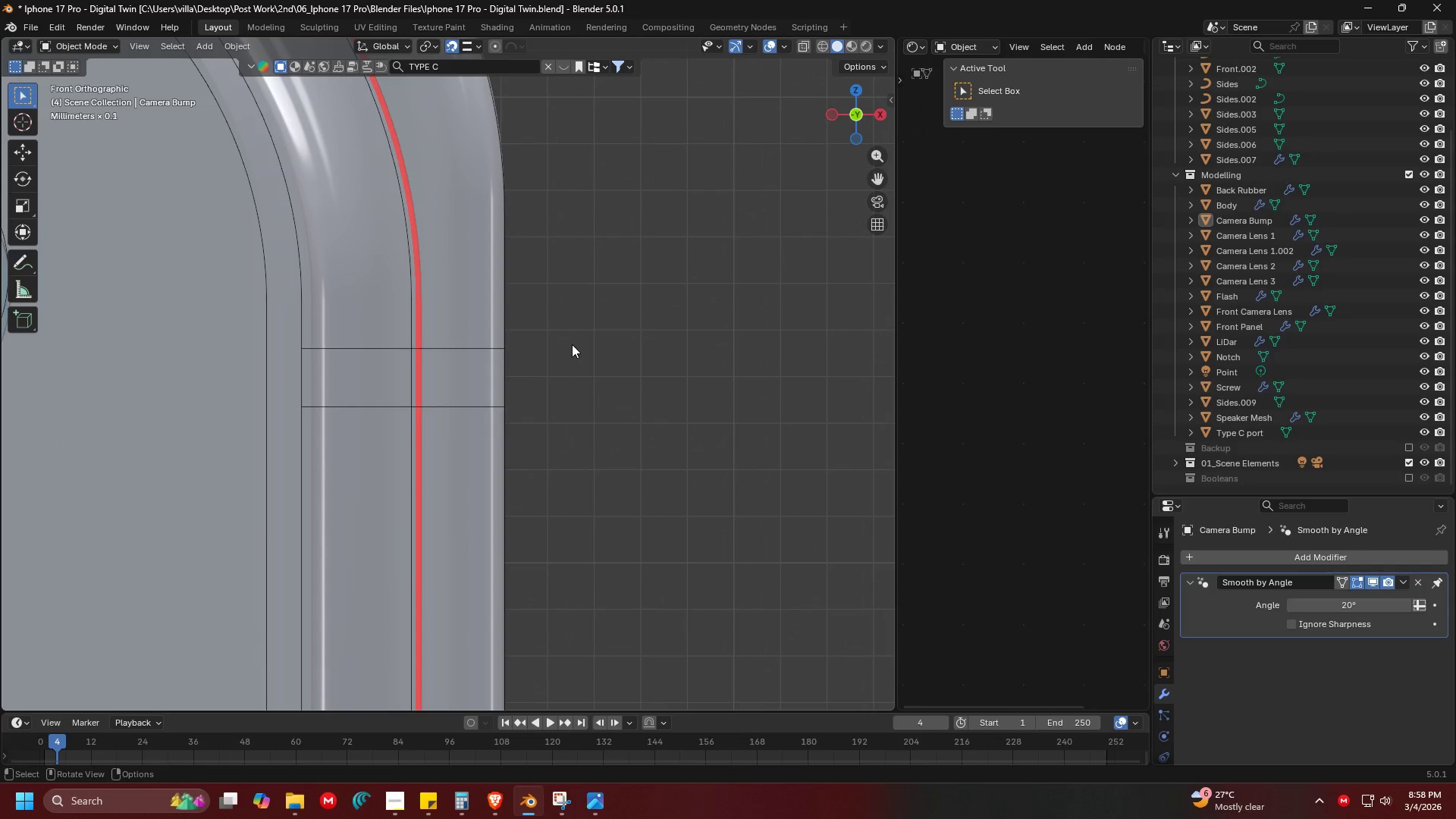 
scroll: coordinate [572, 344], scroll_direction: down, amount: 3.0
 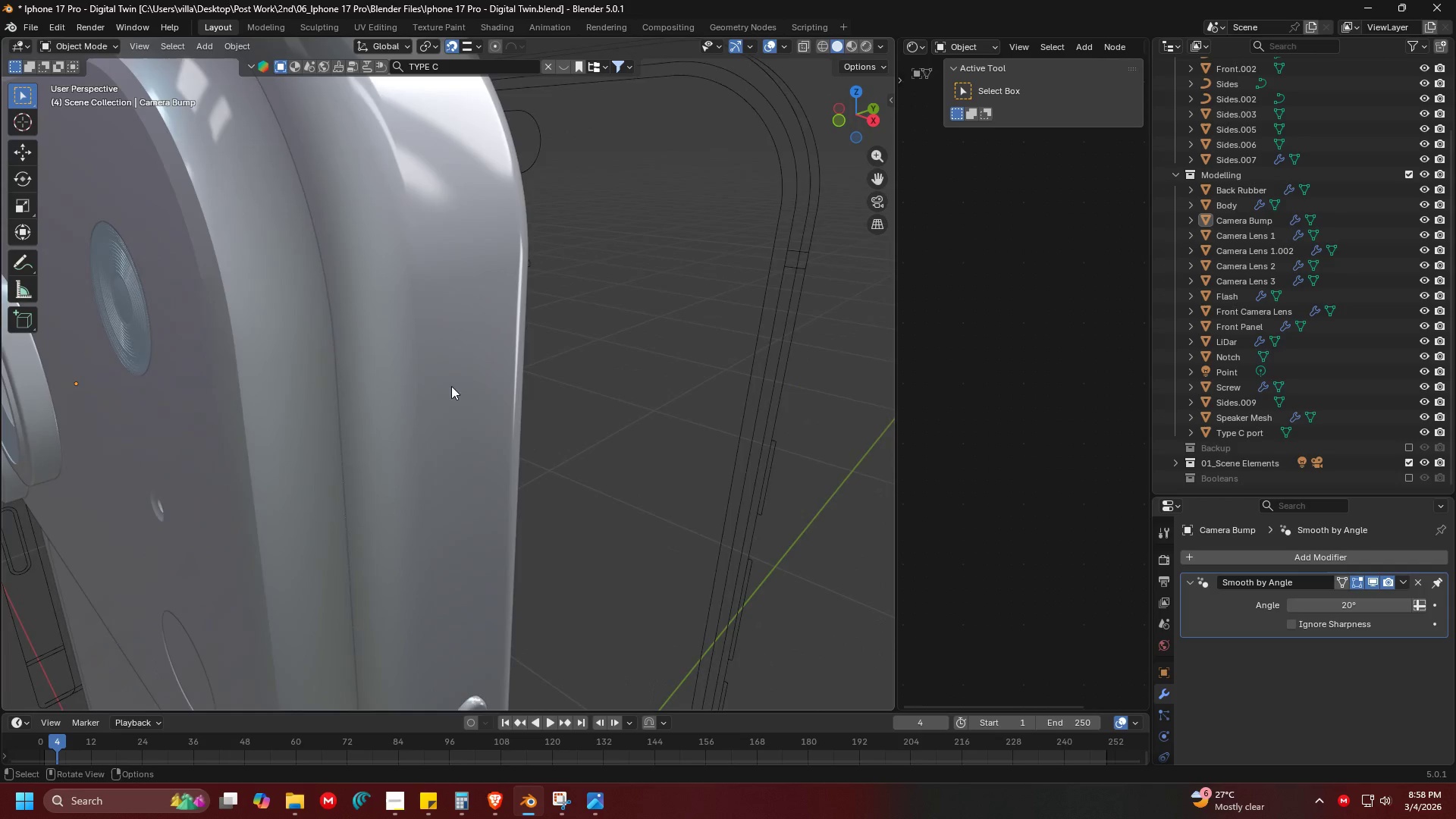 
key(Control+ControlLeft)
 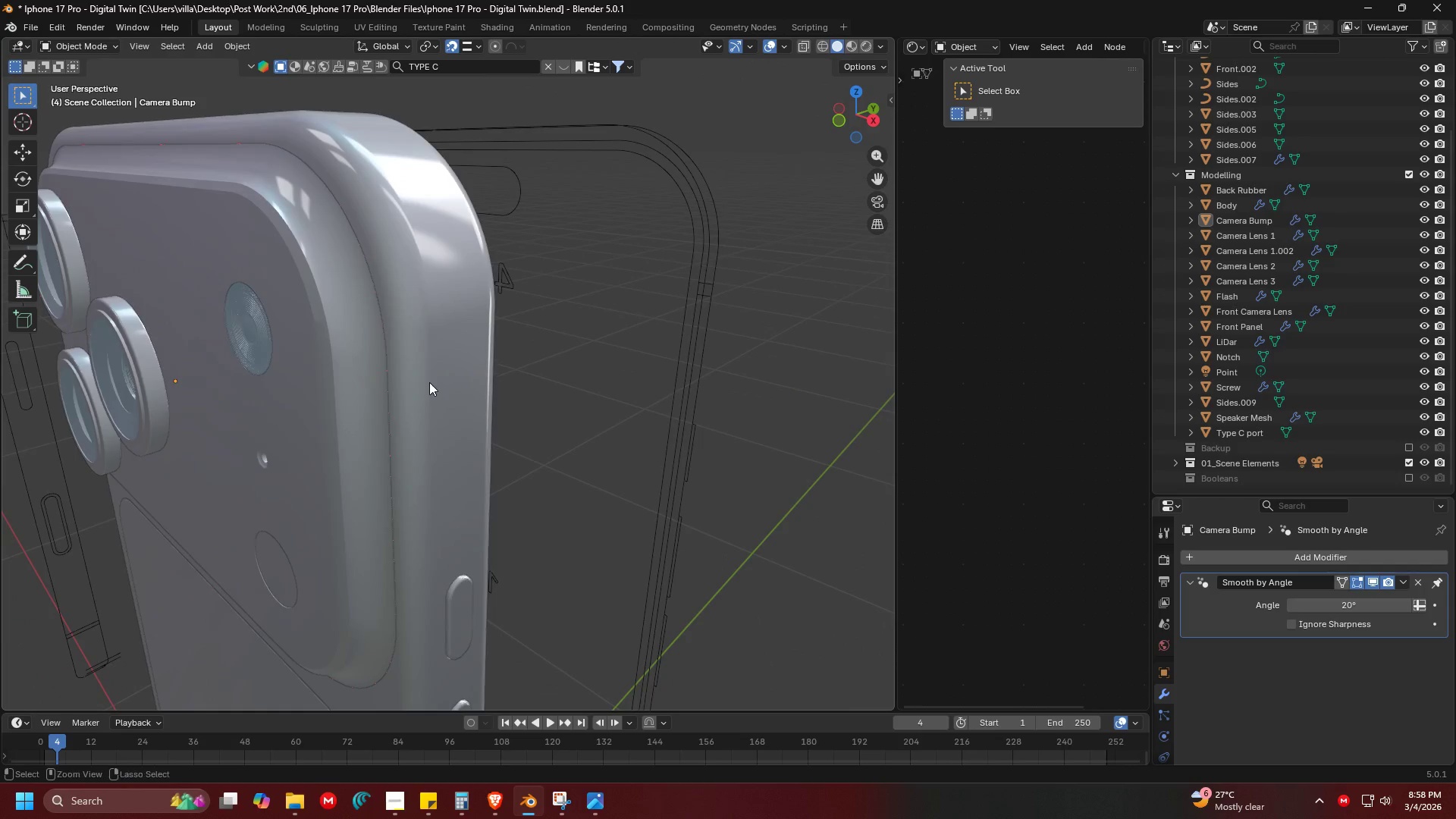 
key(Control+S)
 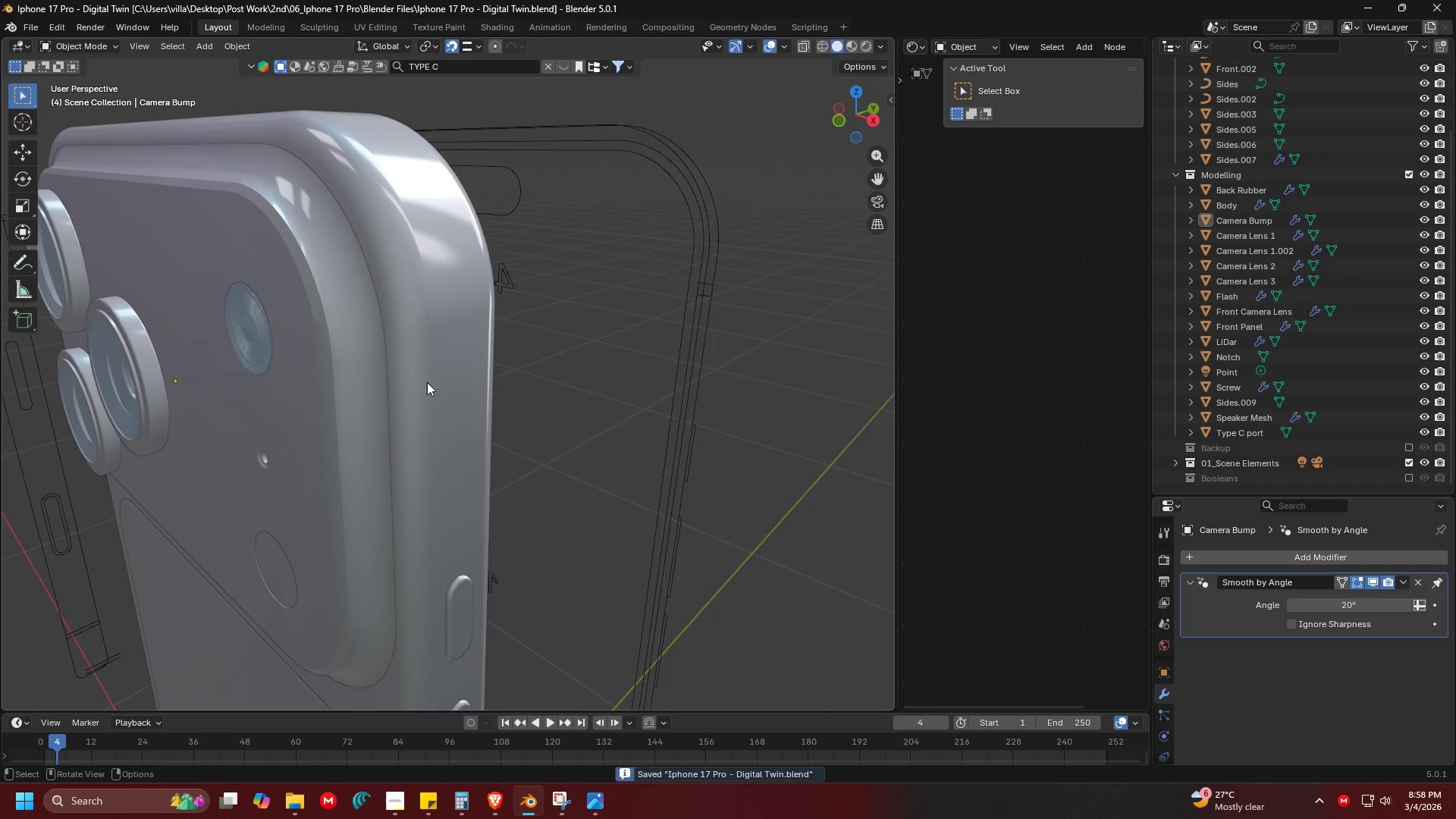 
key(Shift+ShiftLeft)
 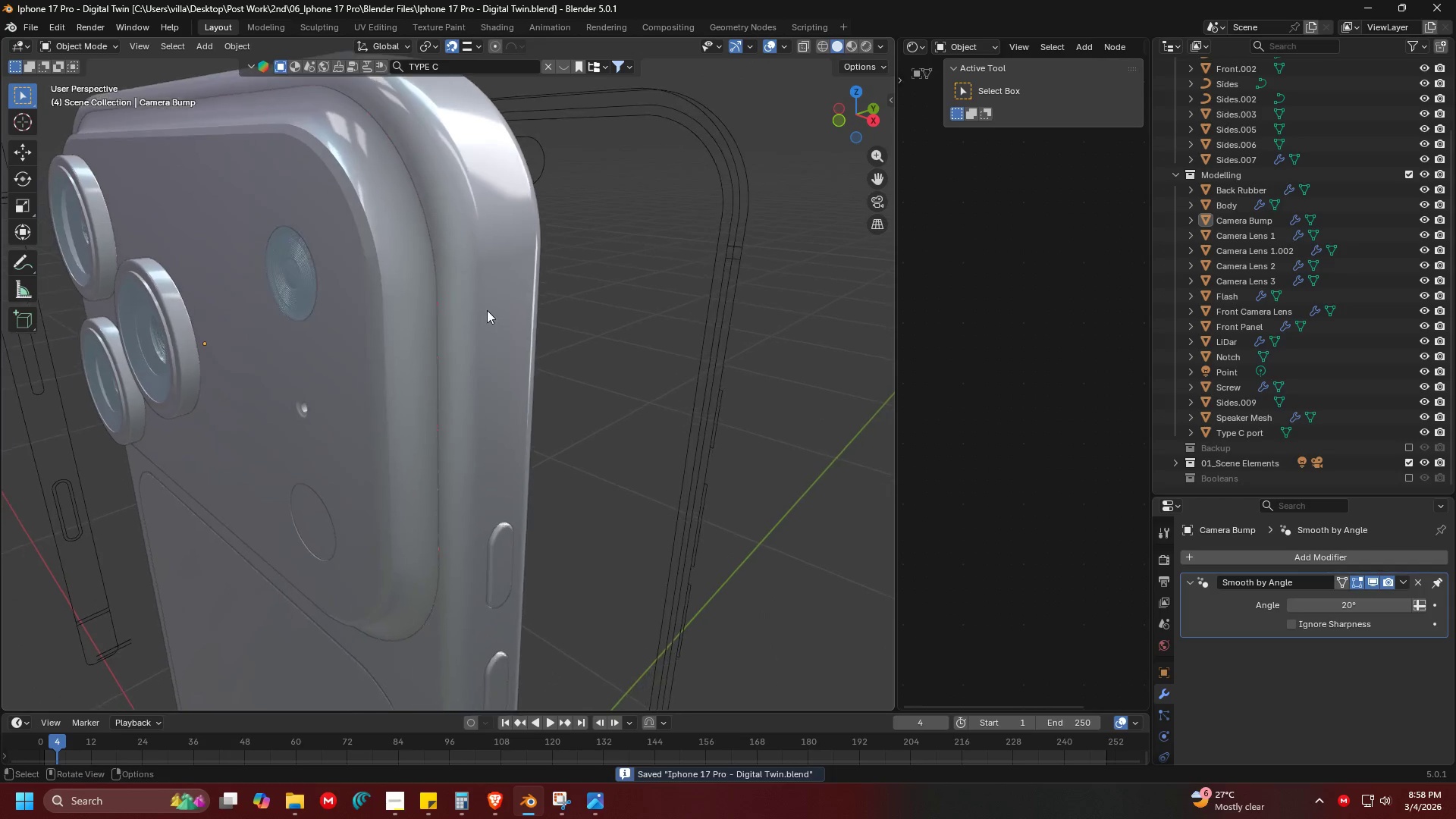 
scroll: coordinate [529, 346], scroll_direction: down, amount: 15.0
 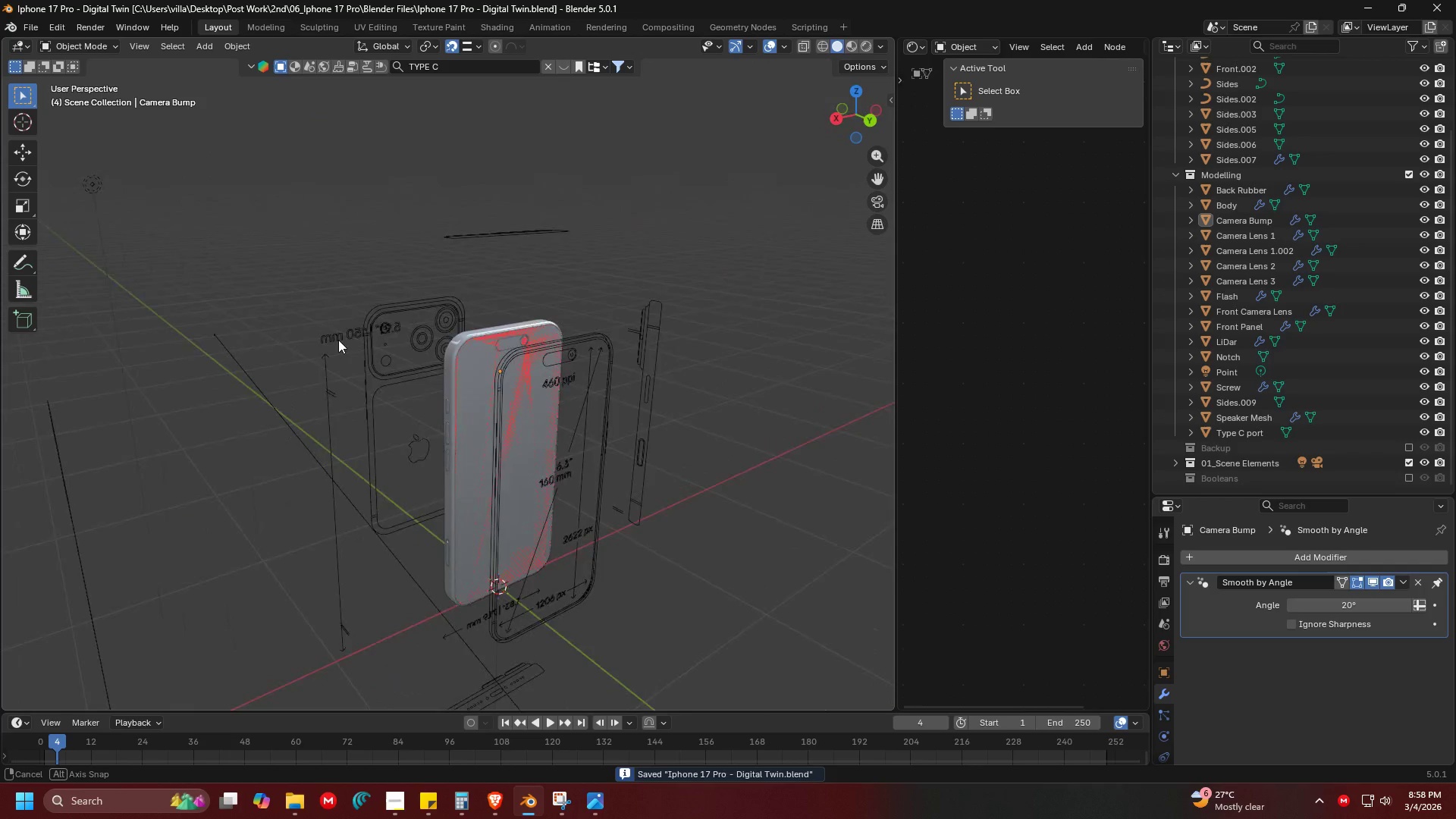 
scroll: coordinate [372, 317], scroll_direction: up, amount: 4.0
 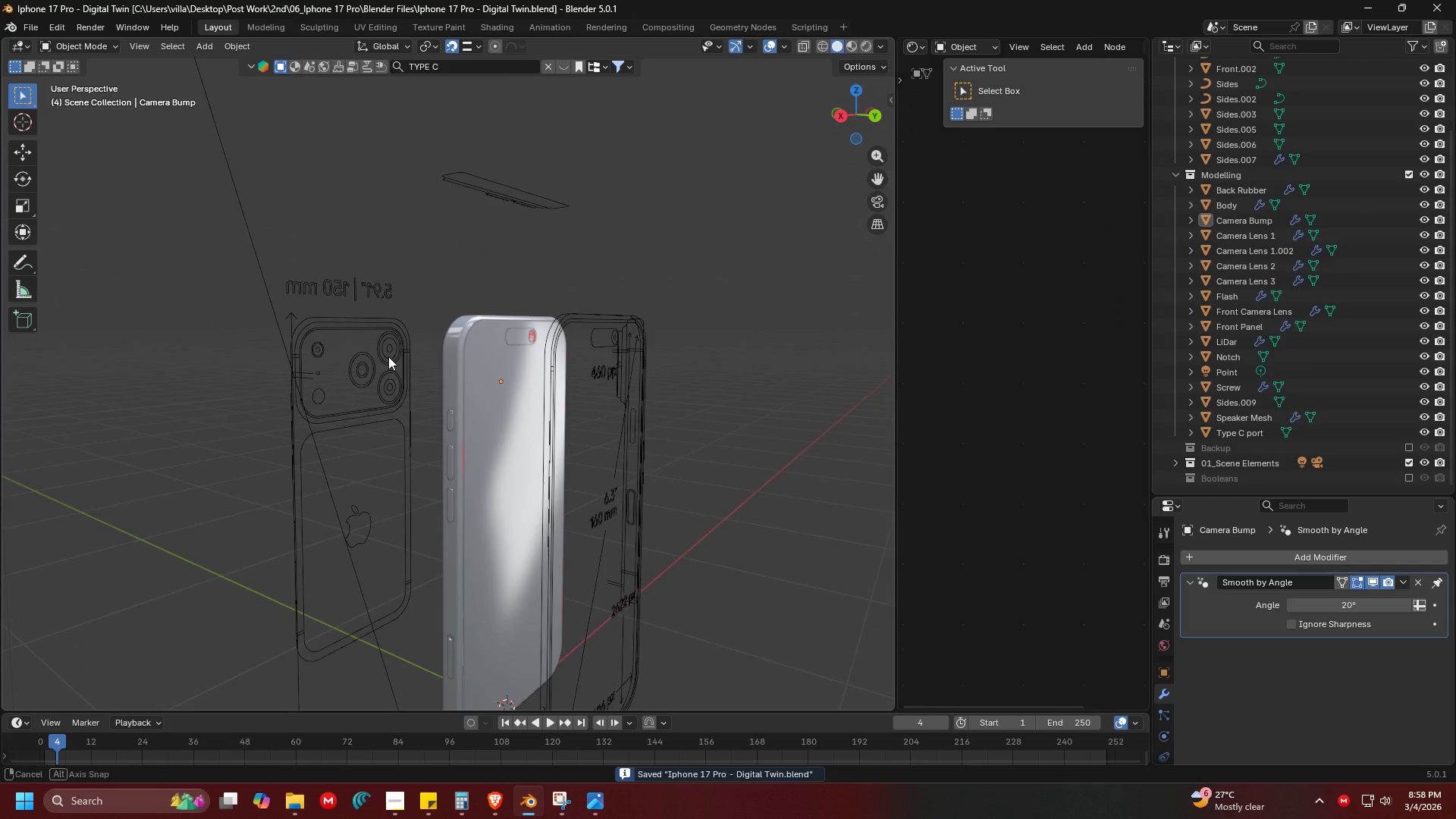 
left_click([548, 314])
 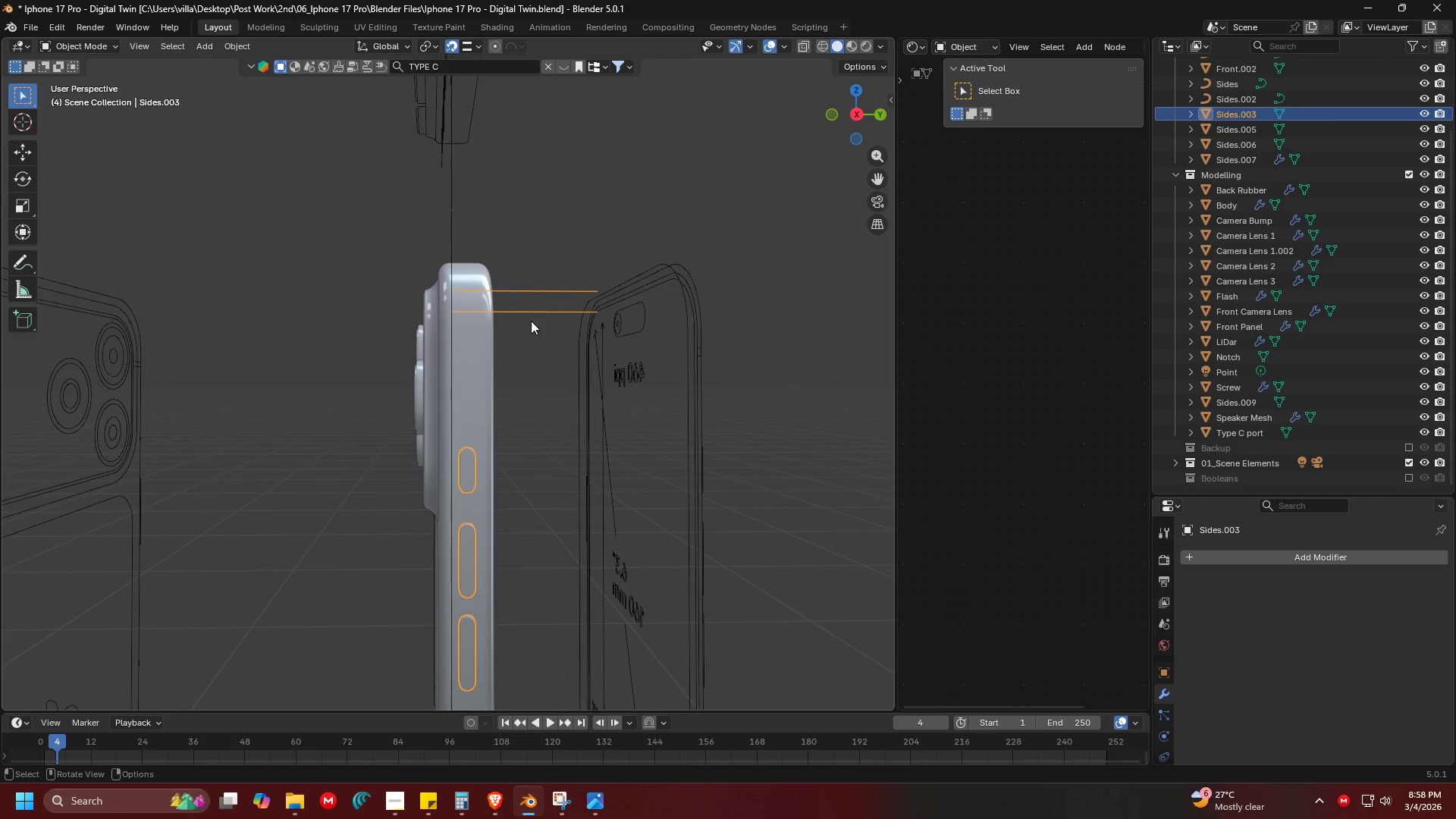 
scroll: coordinate [468, 350], scroll_direction: up, amount: 8.0
 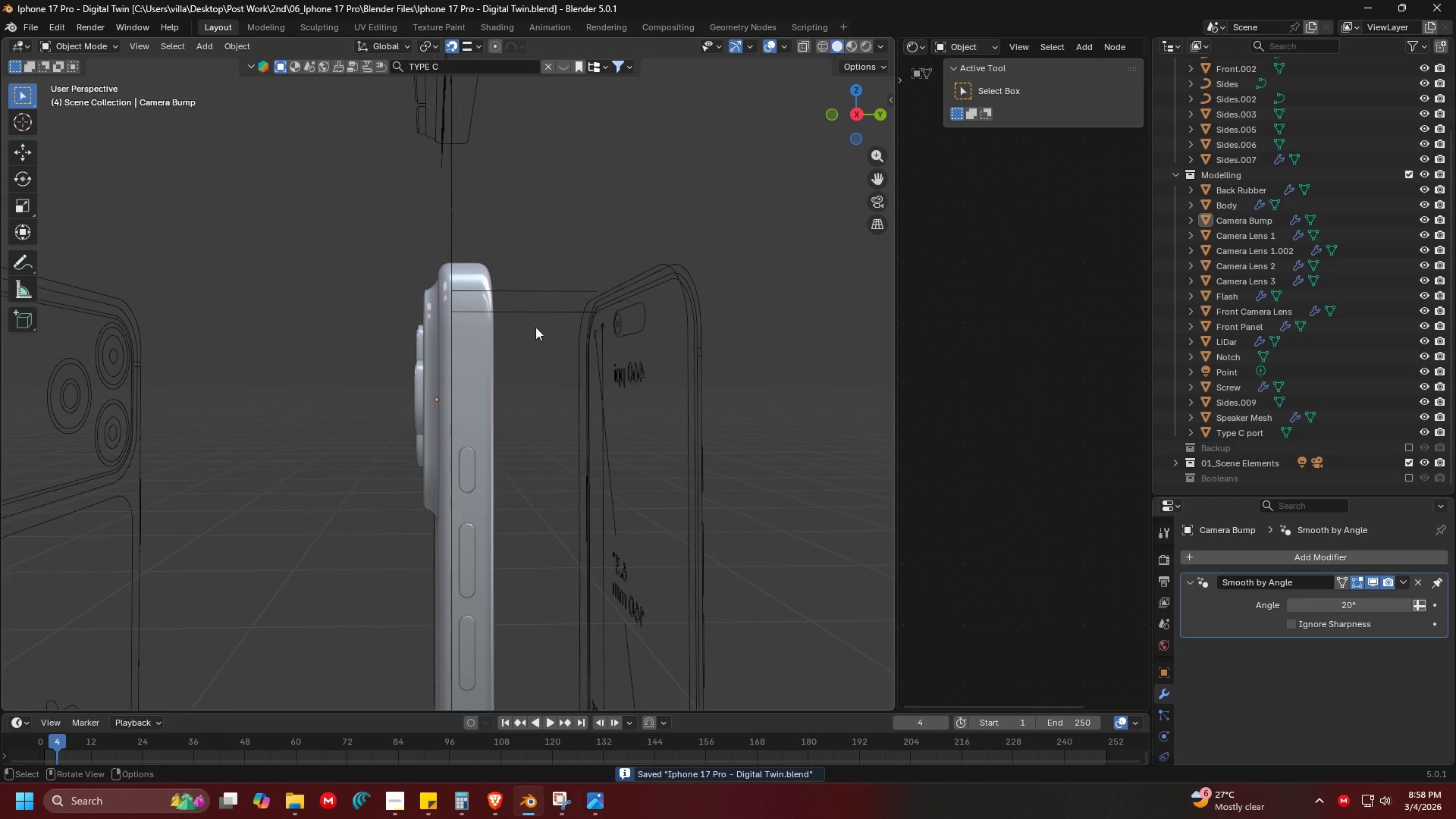 
key(Tab)
 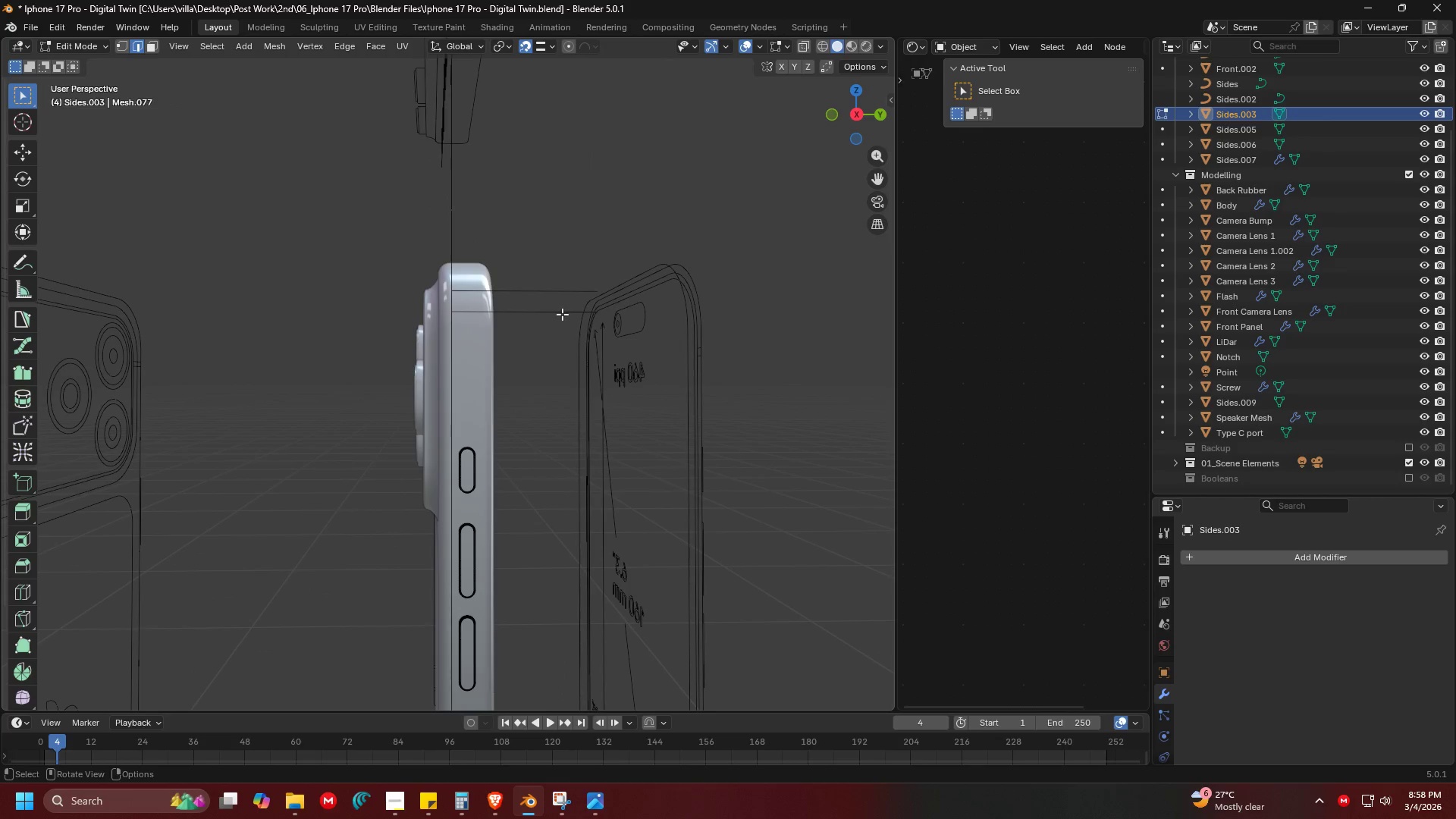 
left_click([563, 314])
 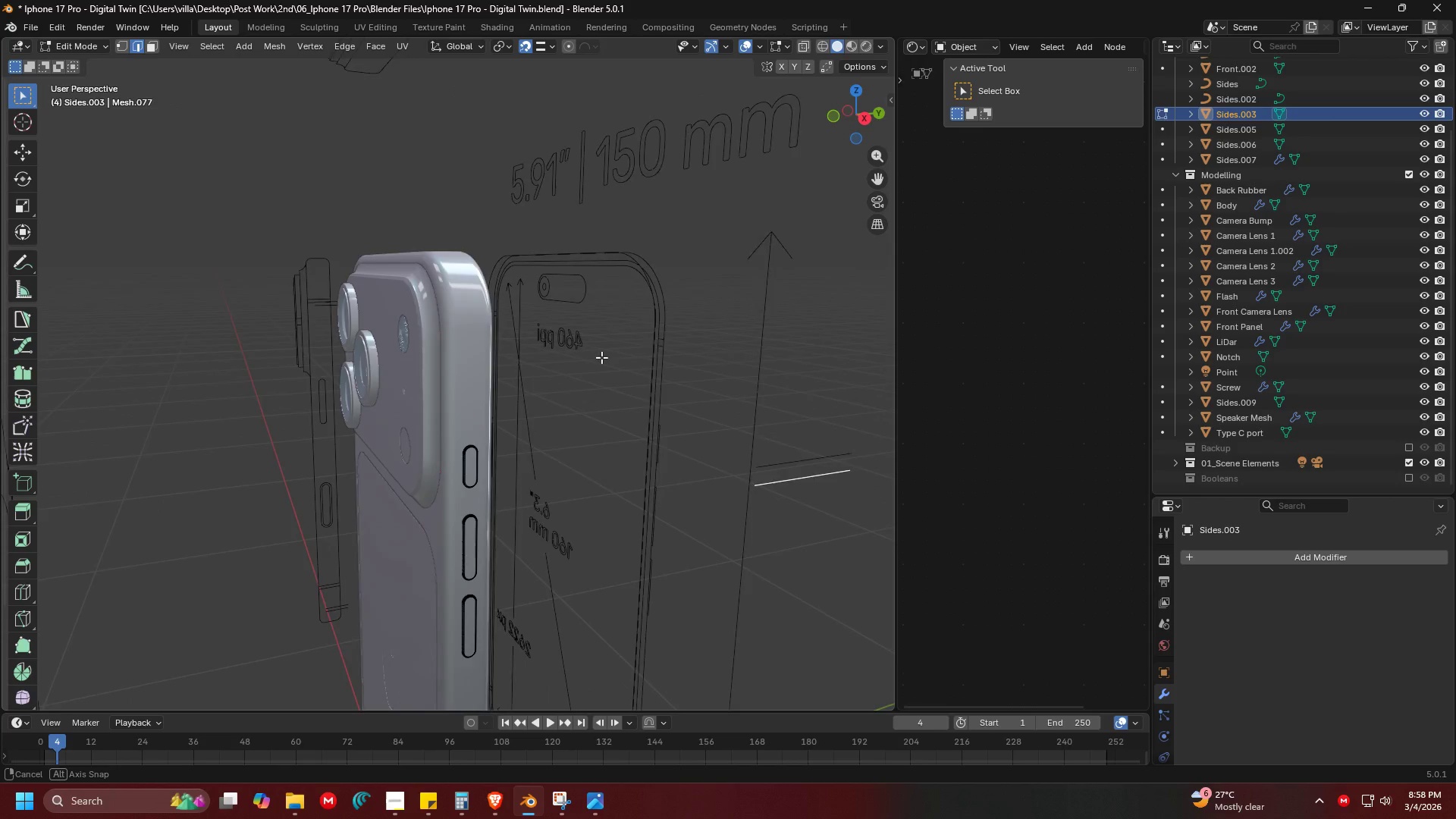 
key(Shift+ShiftLeft)
 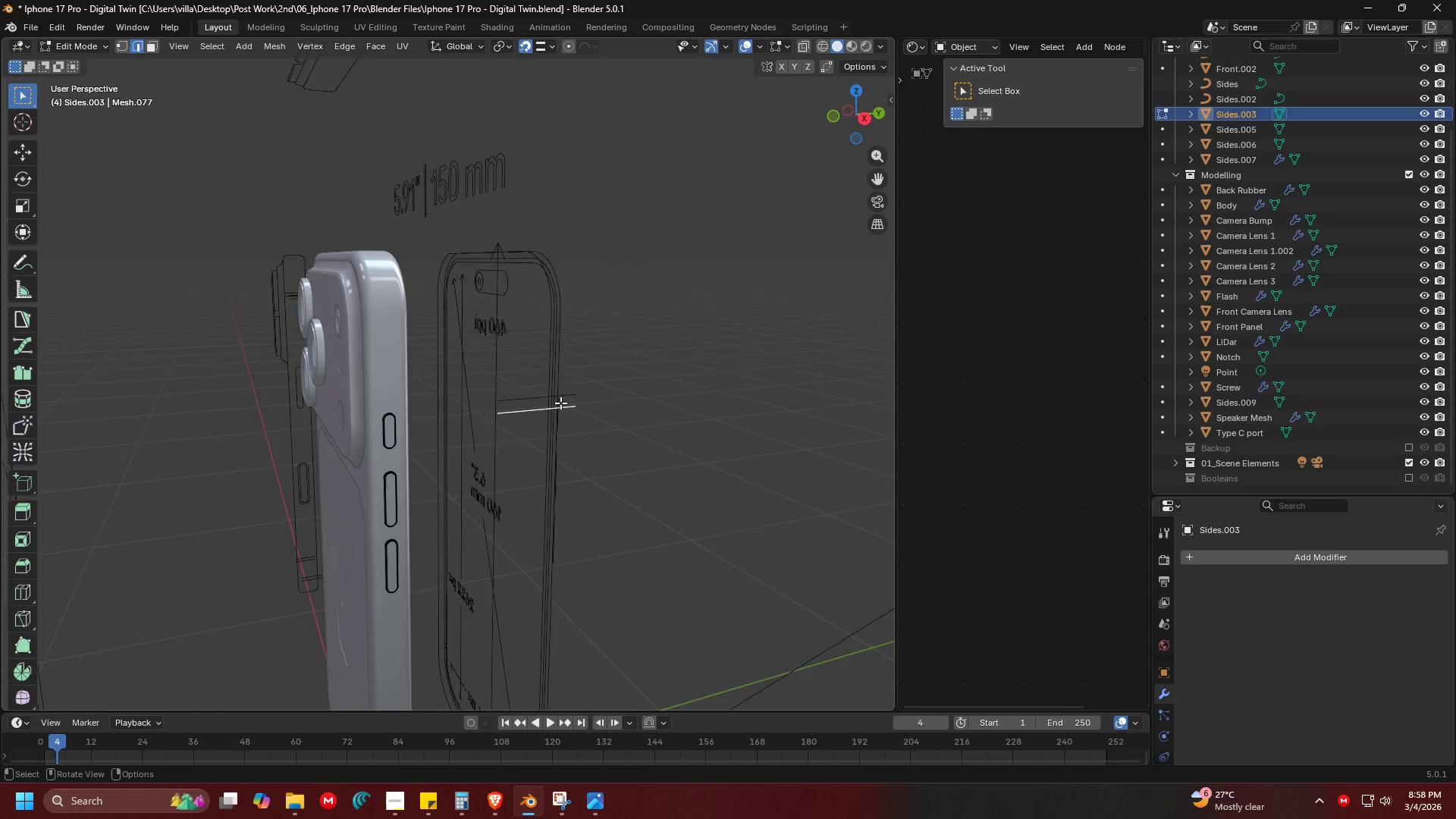 
key(Tab)
 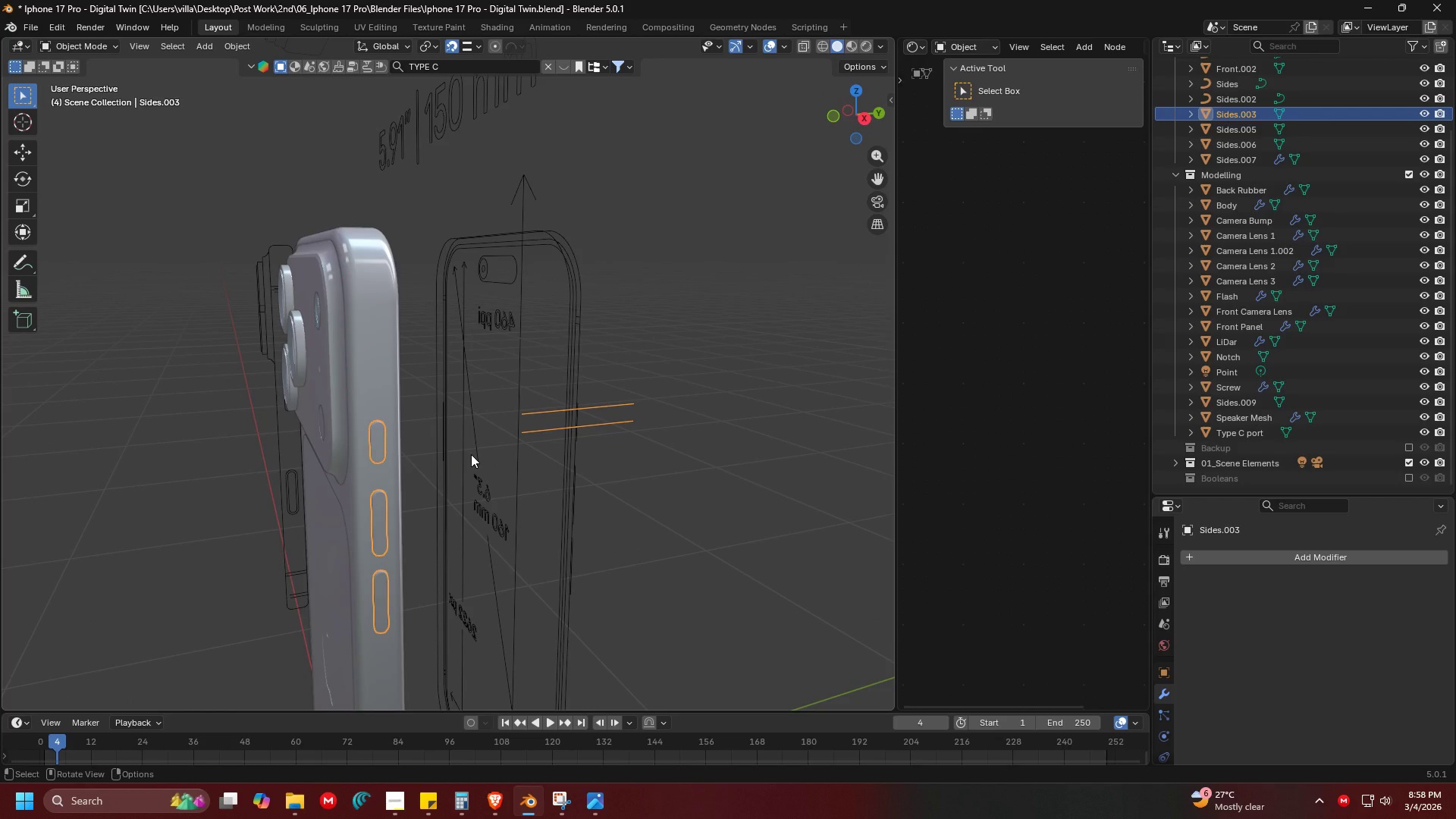 
scroll: coordinate [560, 403], scroll_direction: none, amount: 0.0
 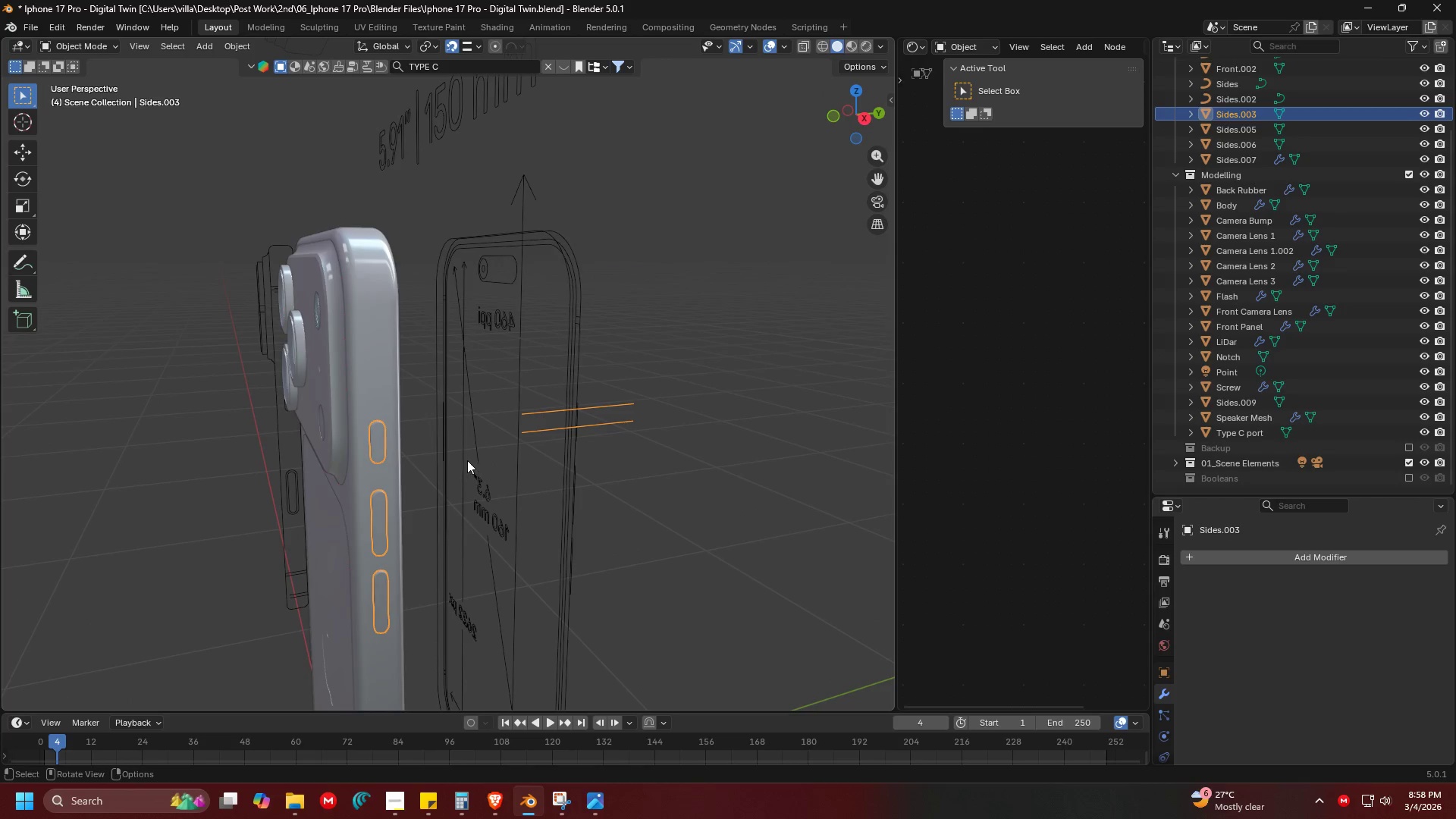 
type(p)
key(Tab)
type(ap)
 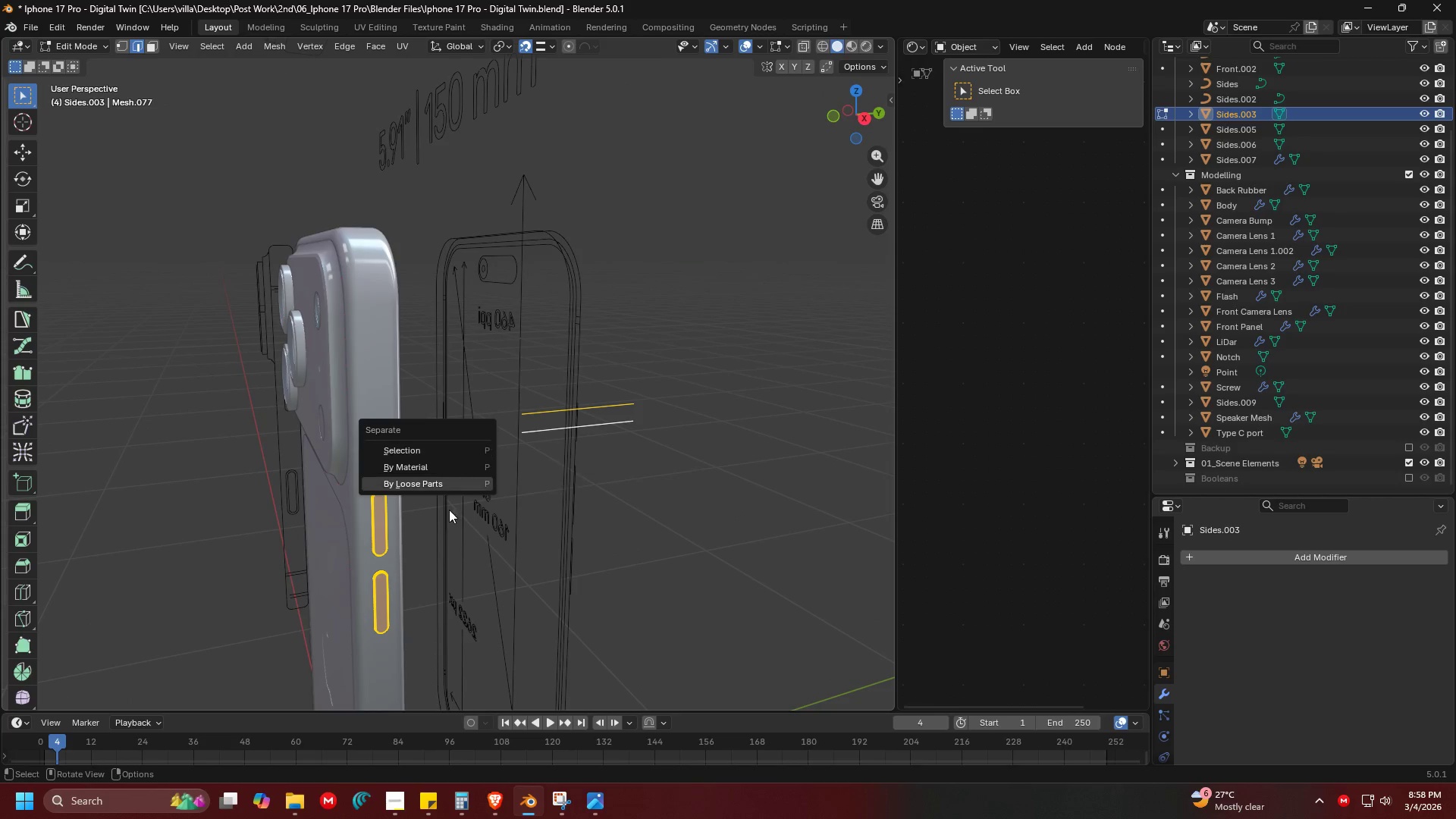 
left_click([445, 482])
 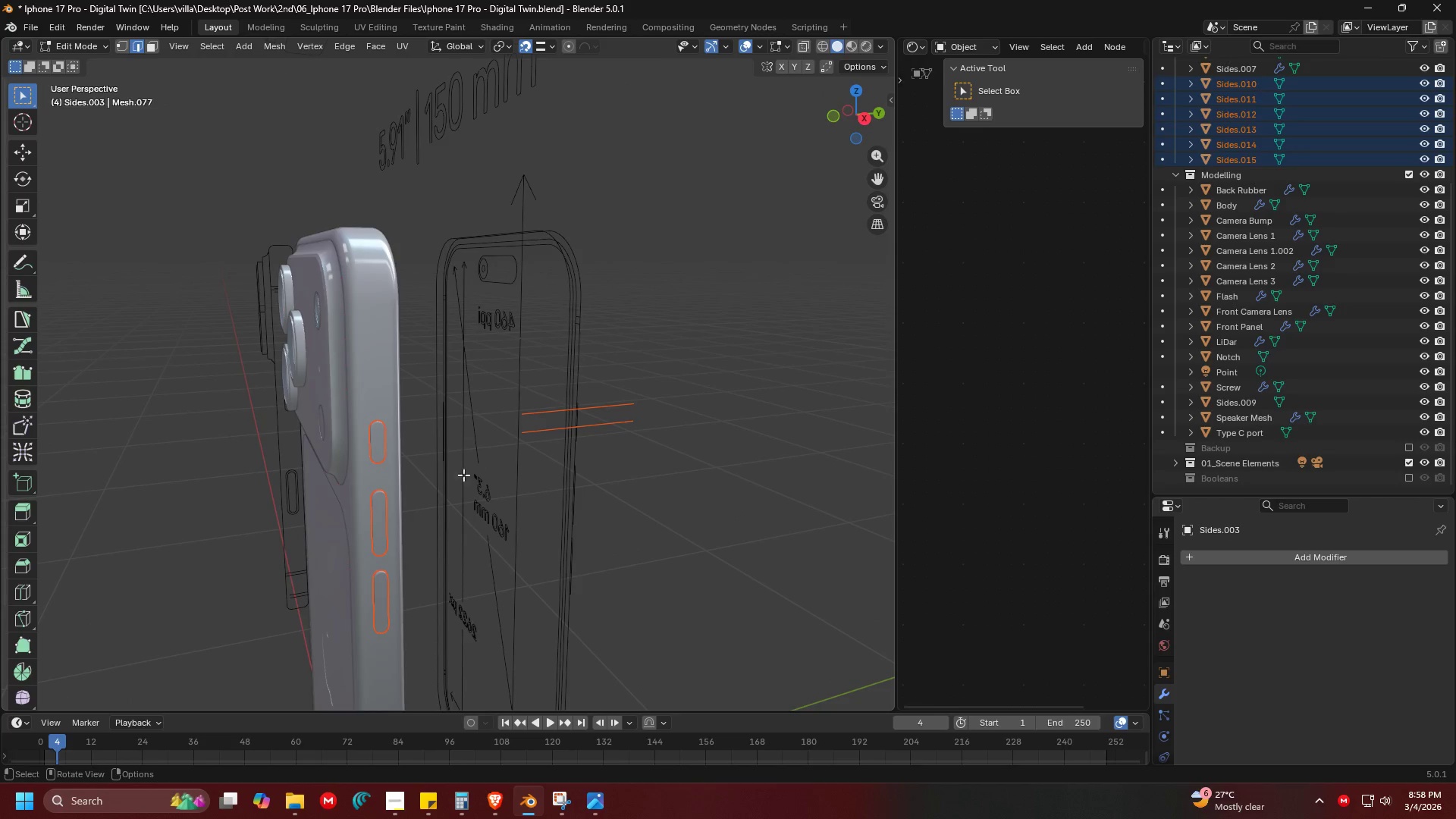 
key(Tab)
 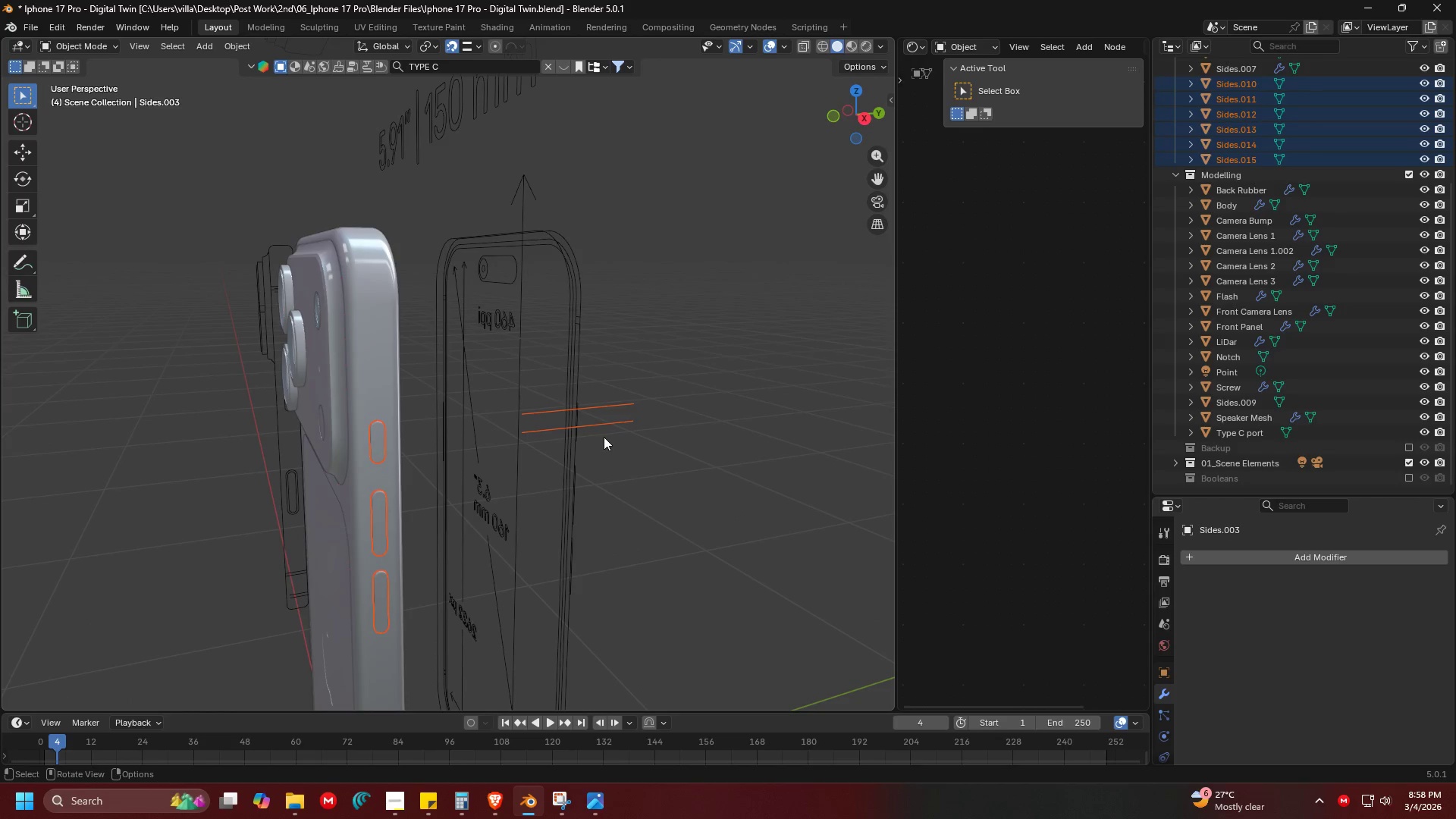 
left_click([607, 425])
 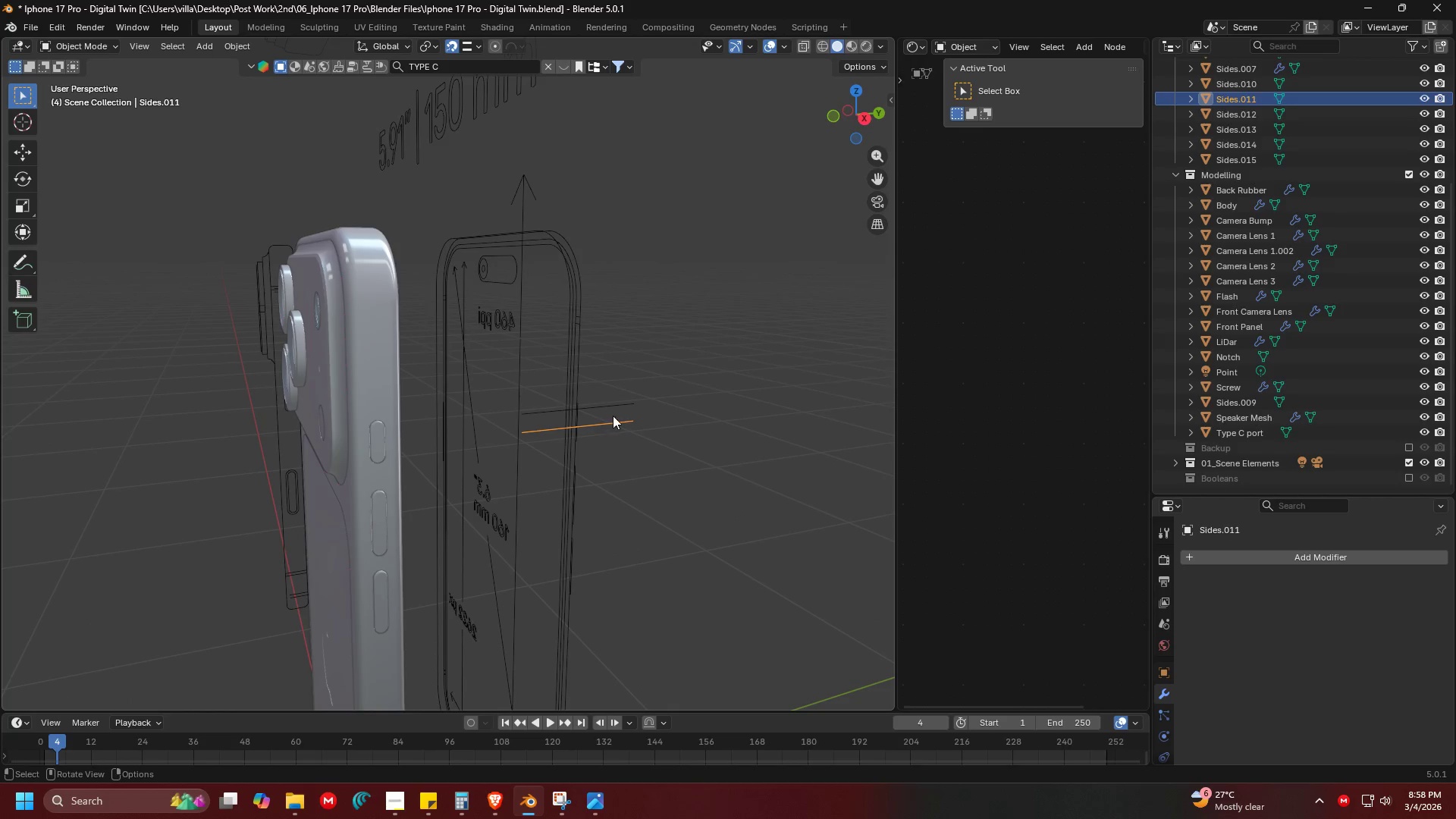 
key(Shift+ShiftLeft)
 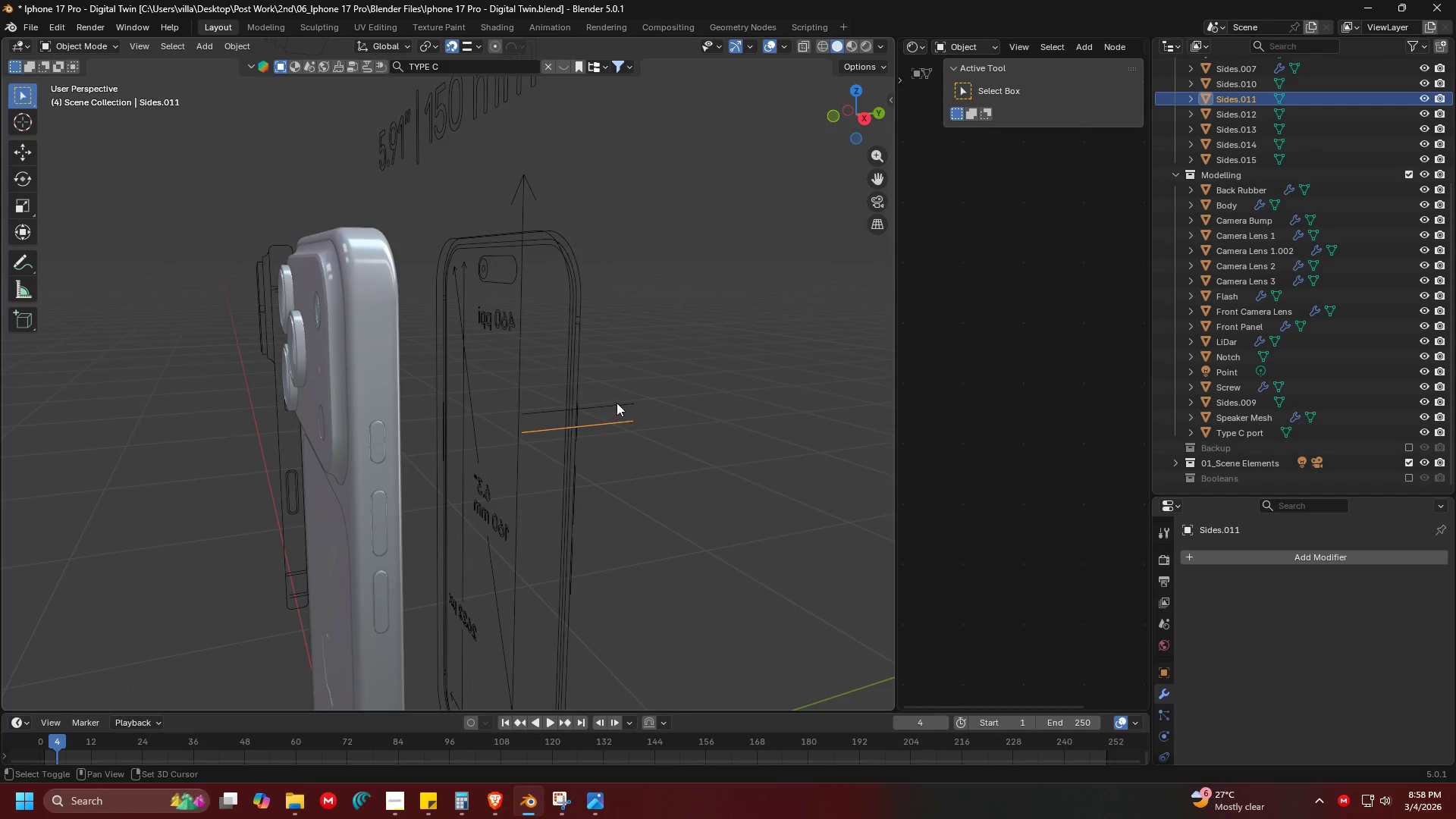 
left_click([617, 403])
 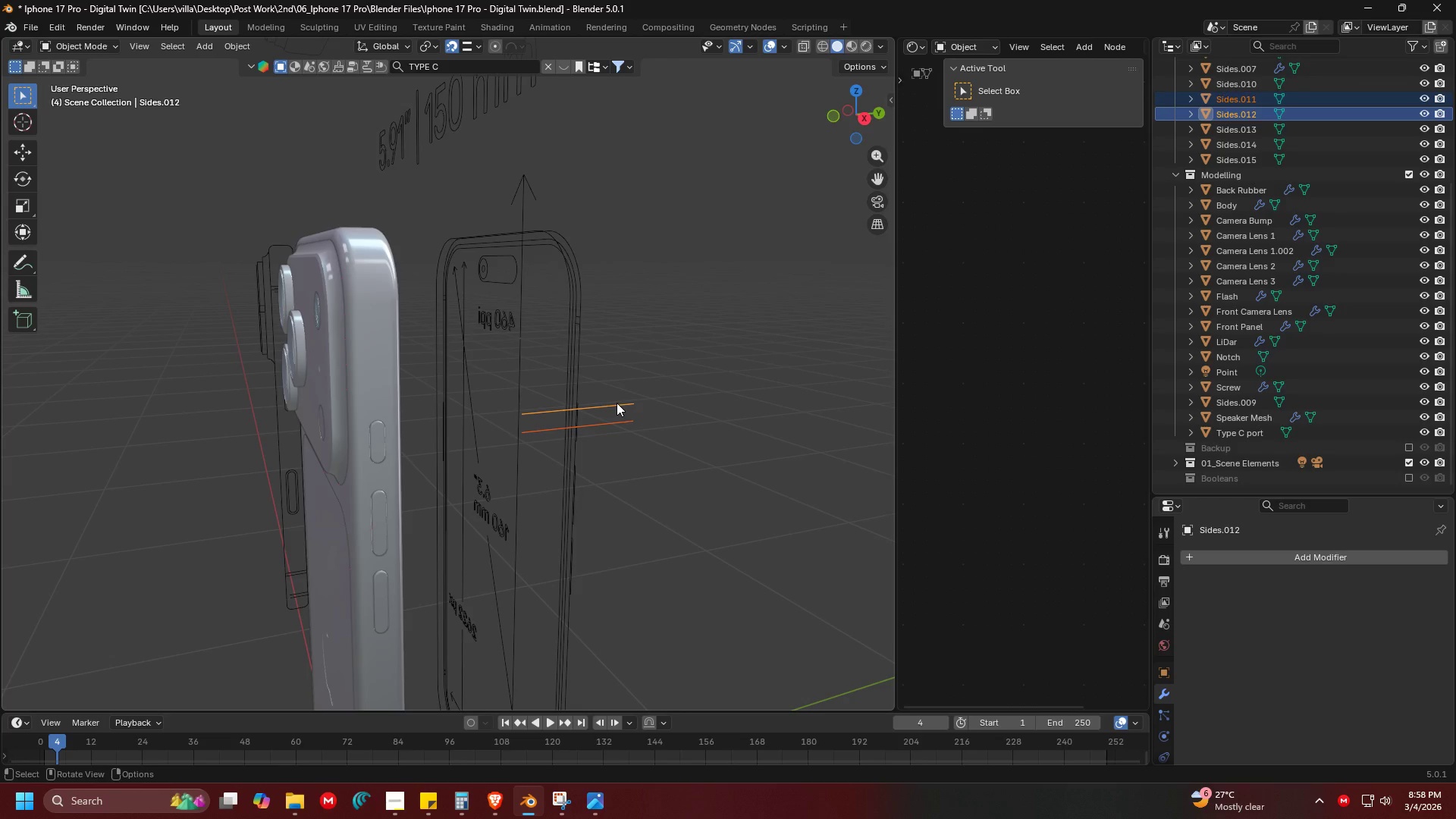 
key(Control+J)
 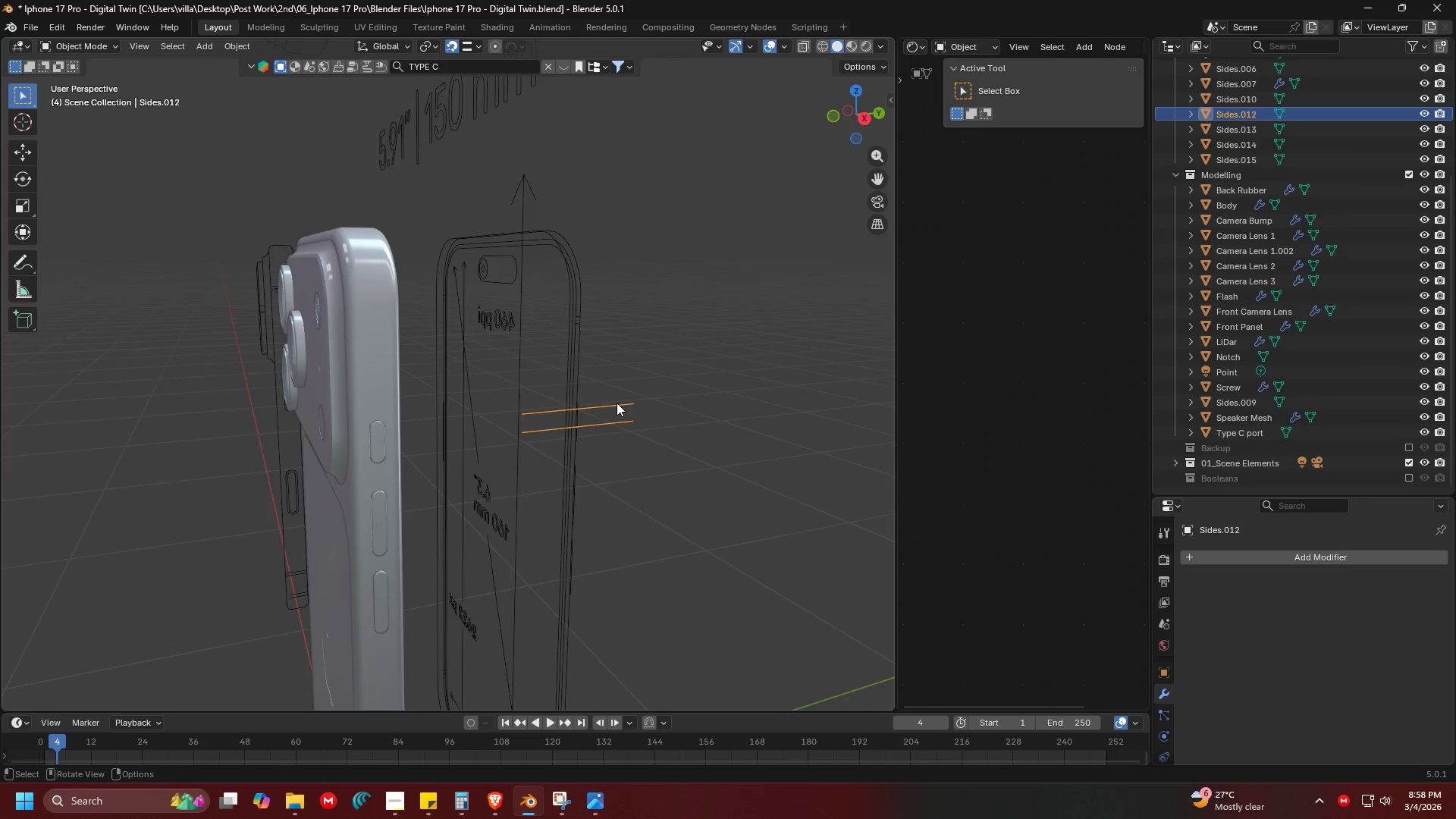 
key(Shift+ShiftLeft)
 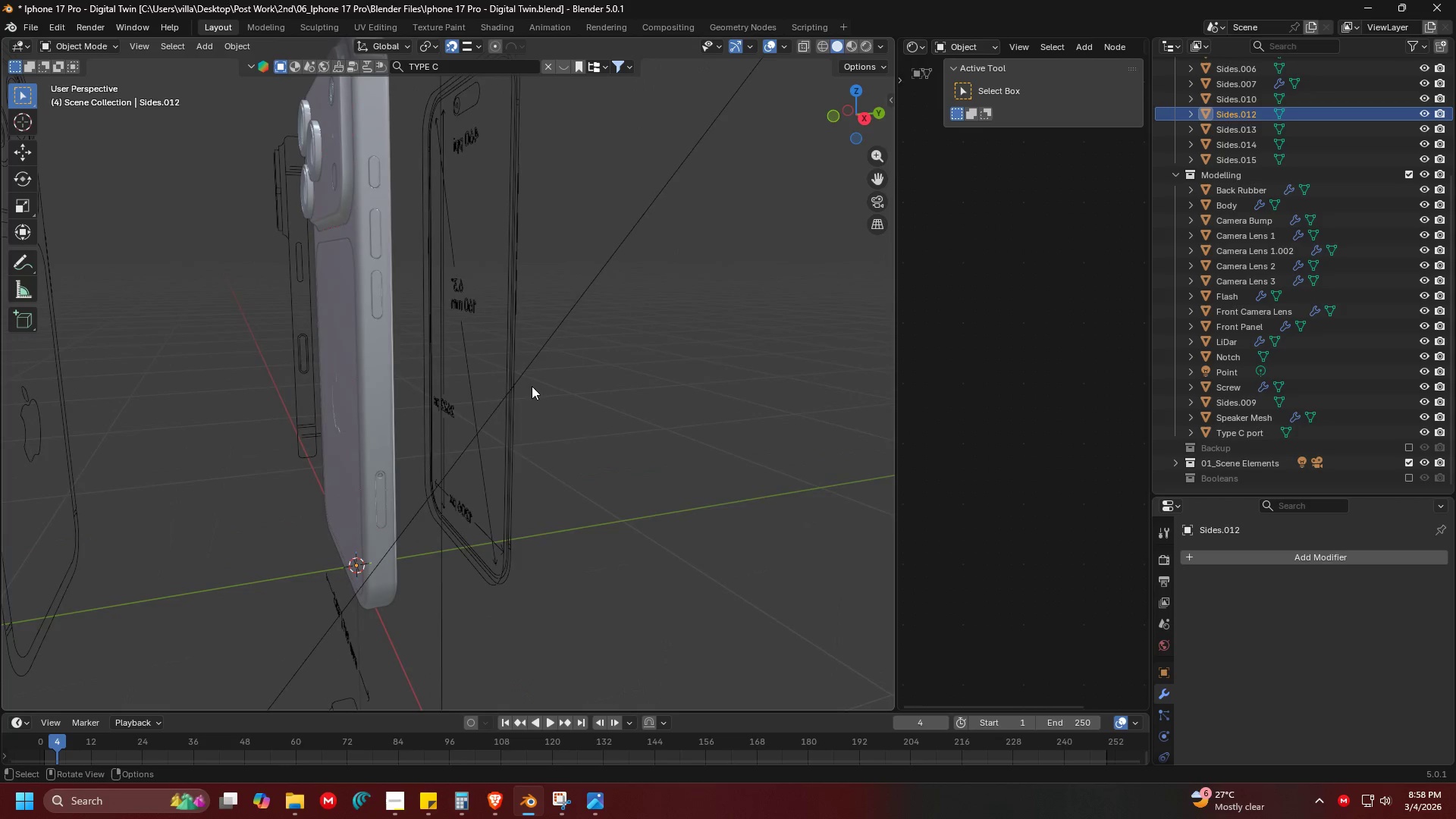 
hold_key(key=ShiftLeft, duration=1.5)
 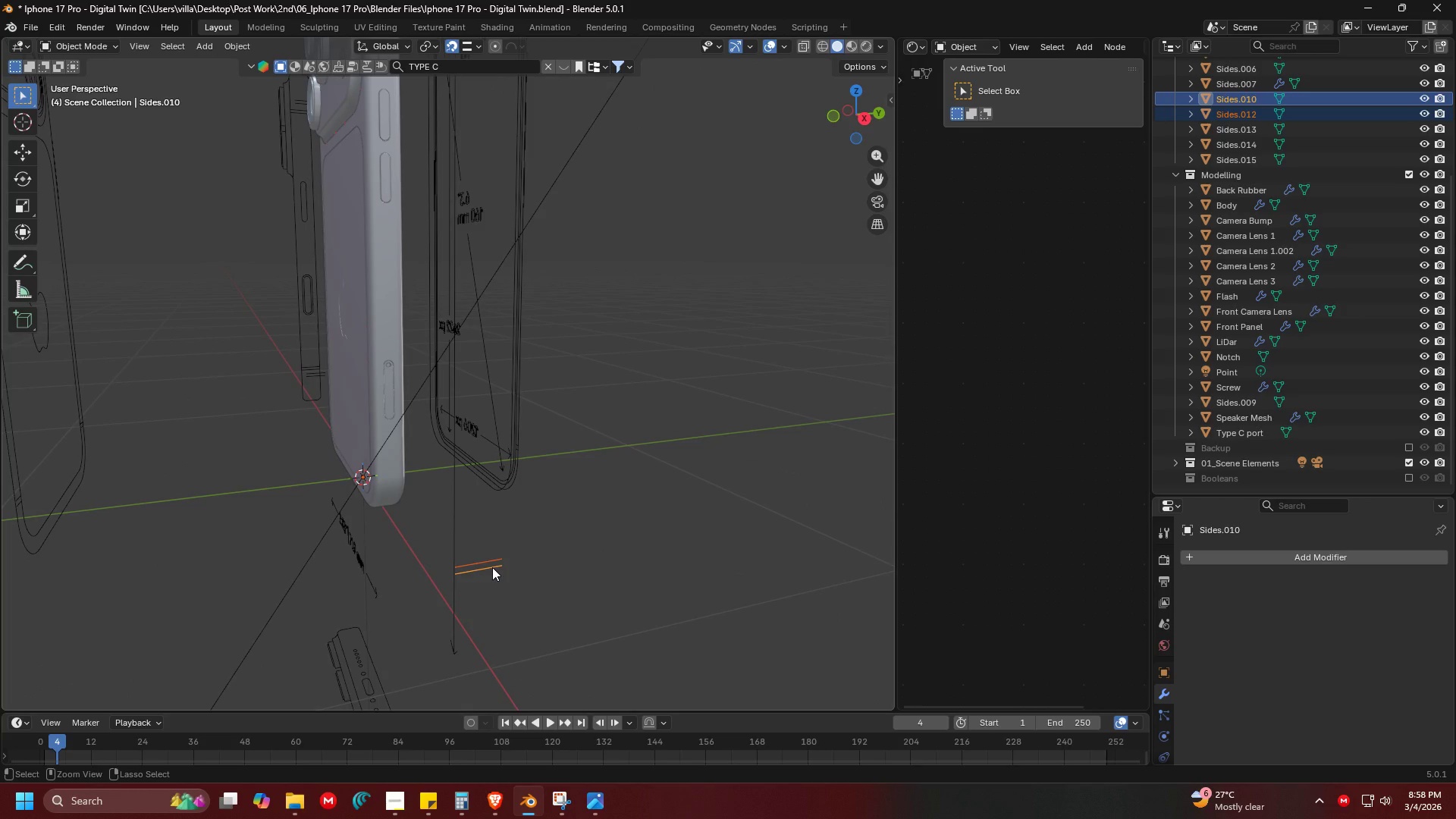 
scroll: coordinate [534, 359], scroll_direction: down, amount: 3.0
 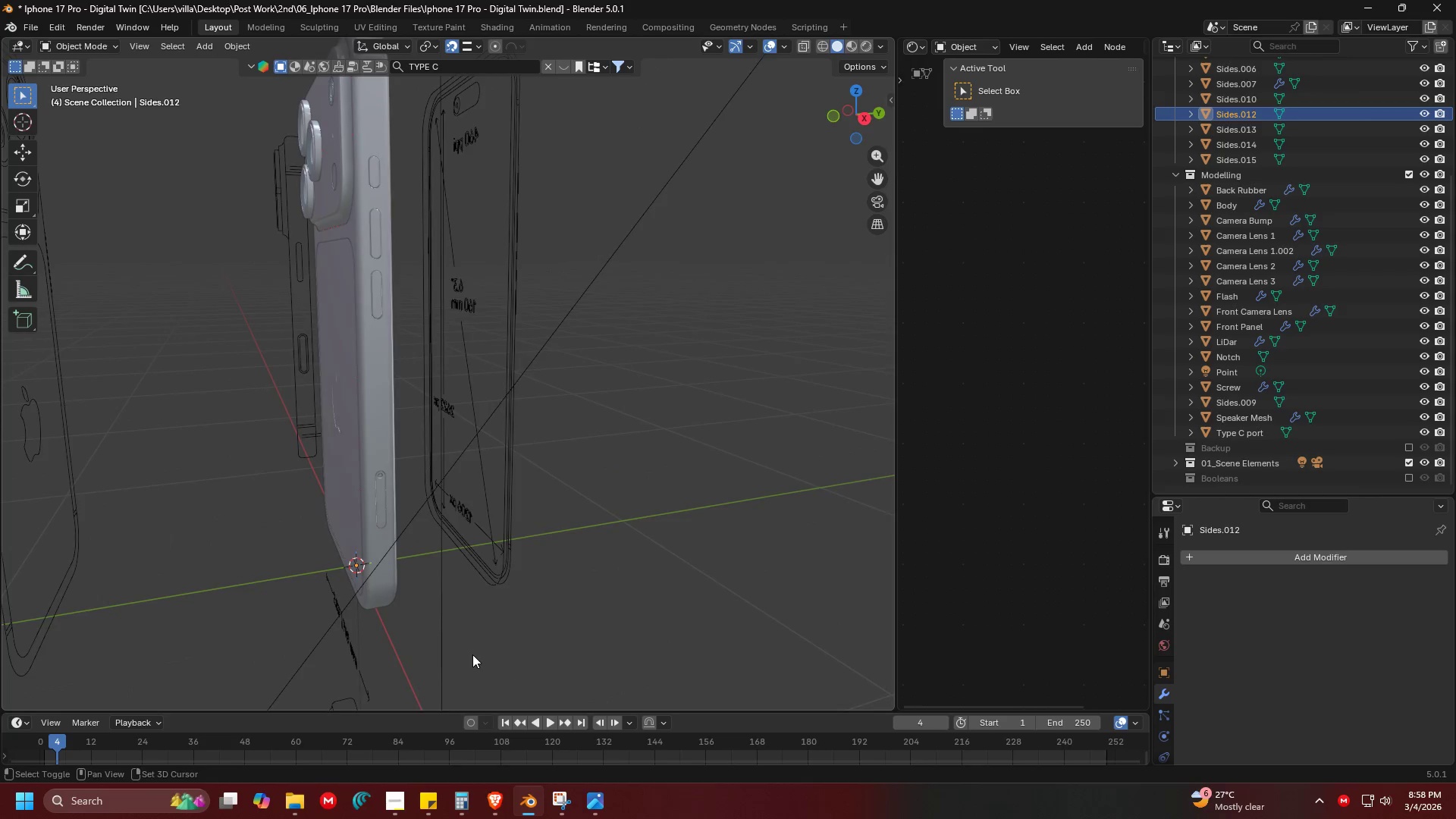 
left_click([494, 552])
 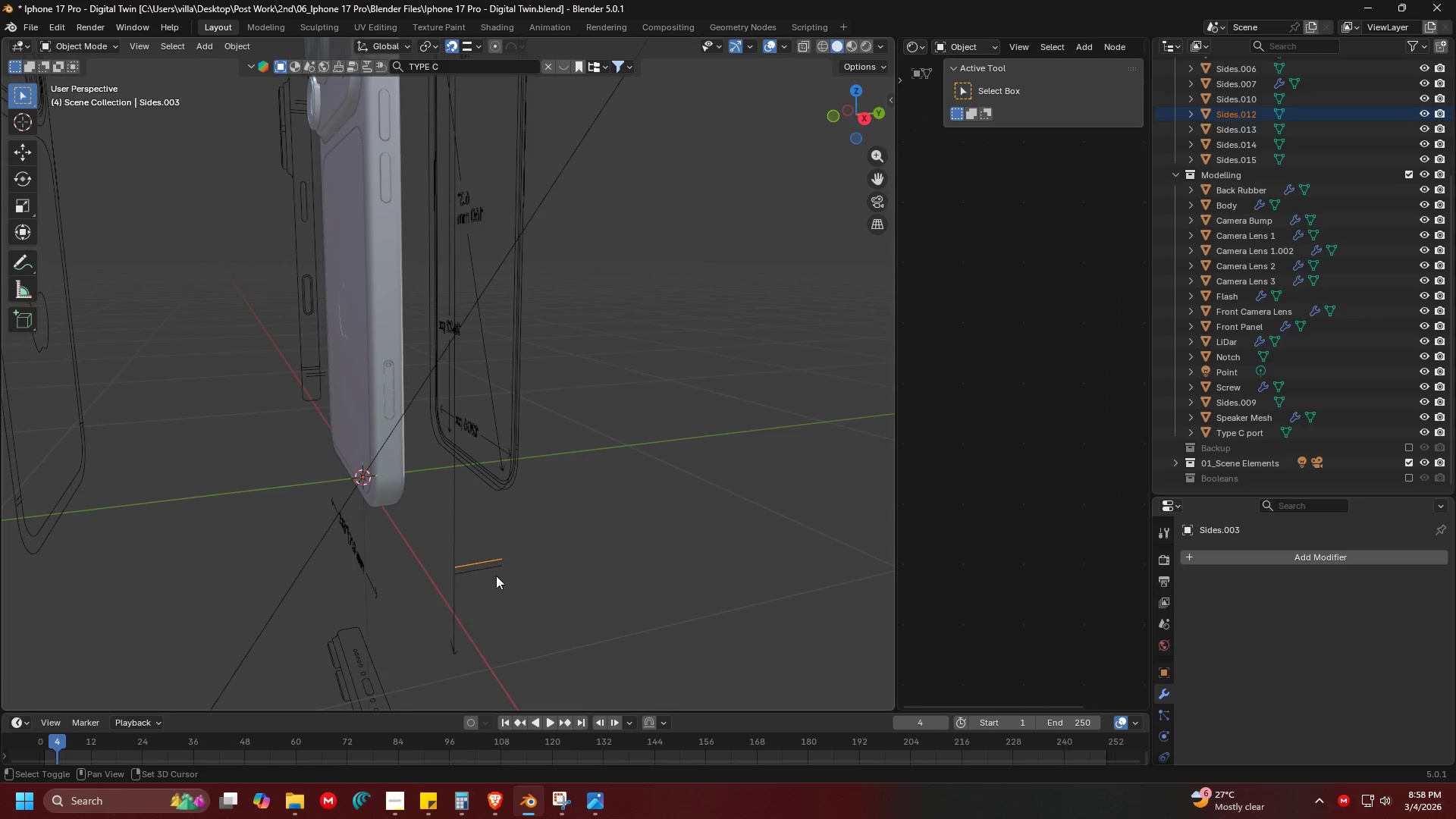 
double_click([492, 567])
 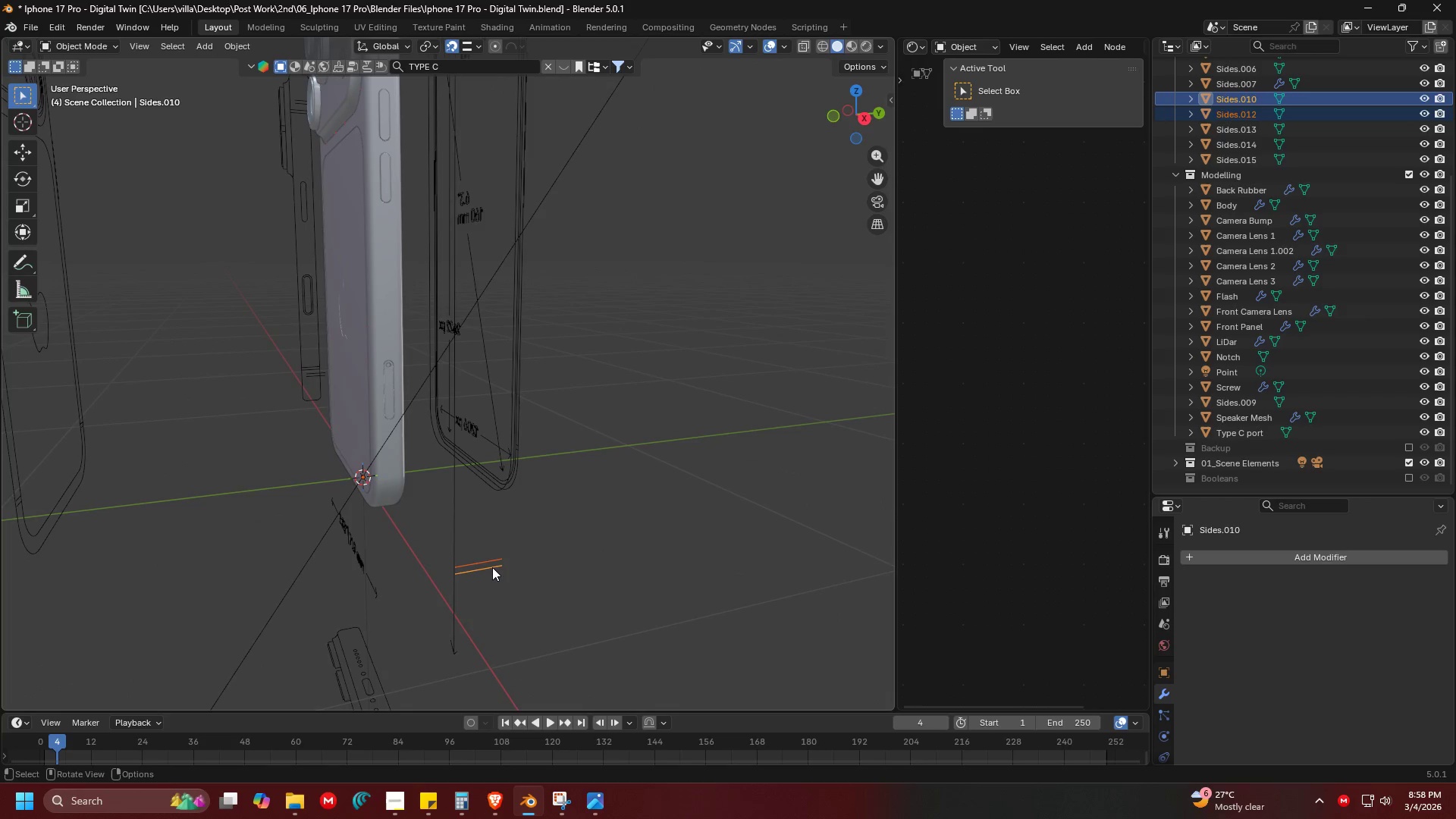 
key(Control+J)
 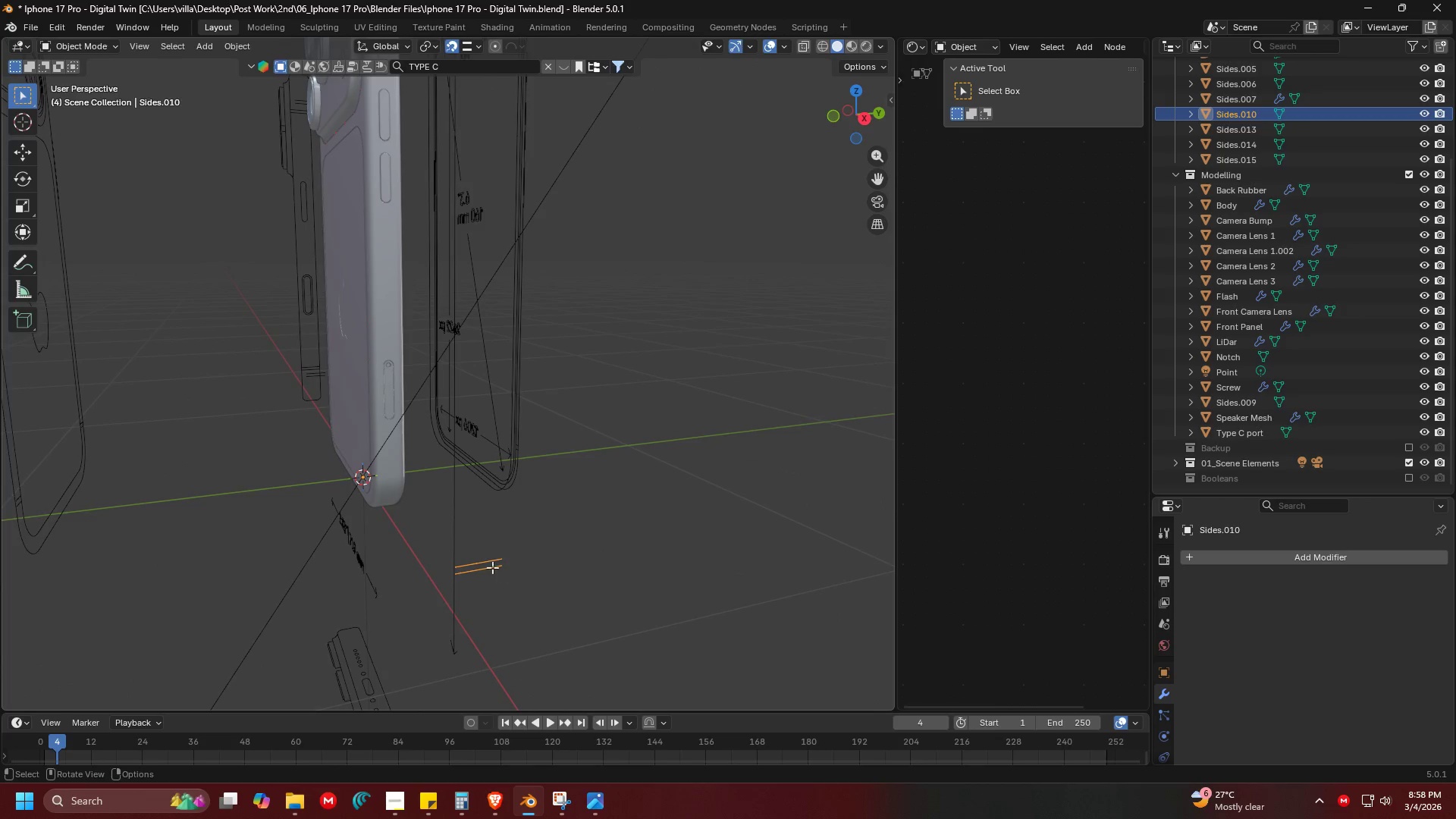 
key(Tab)
 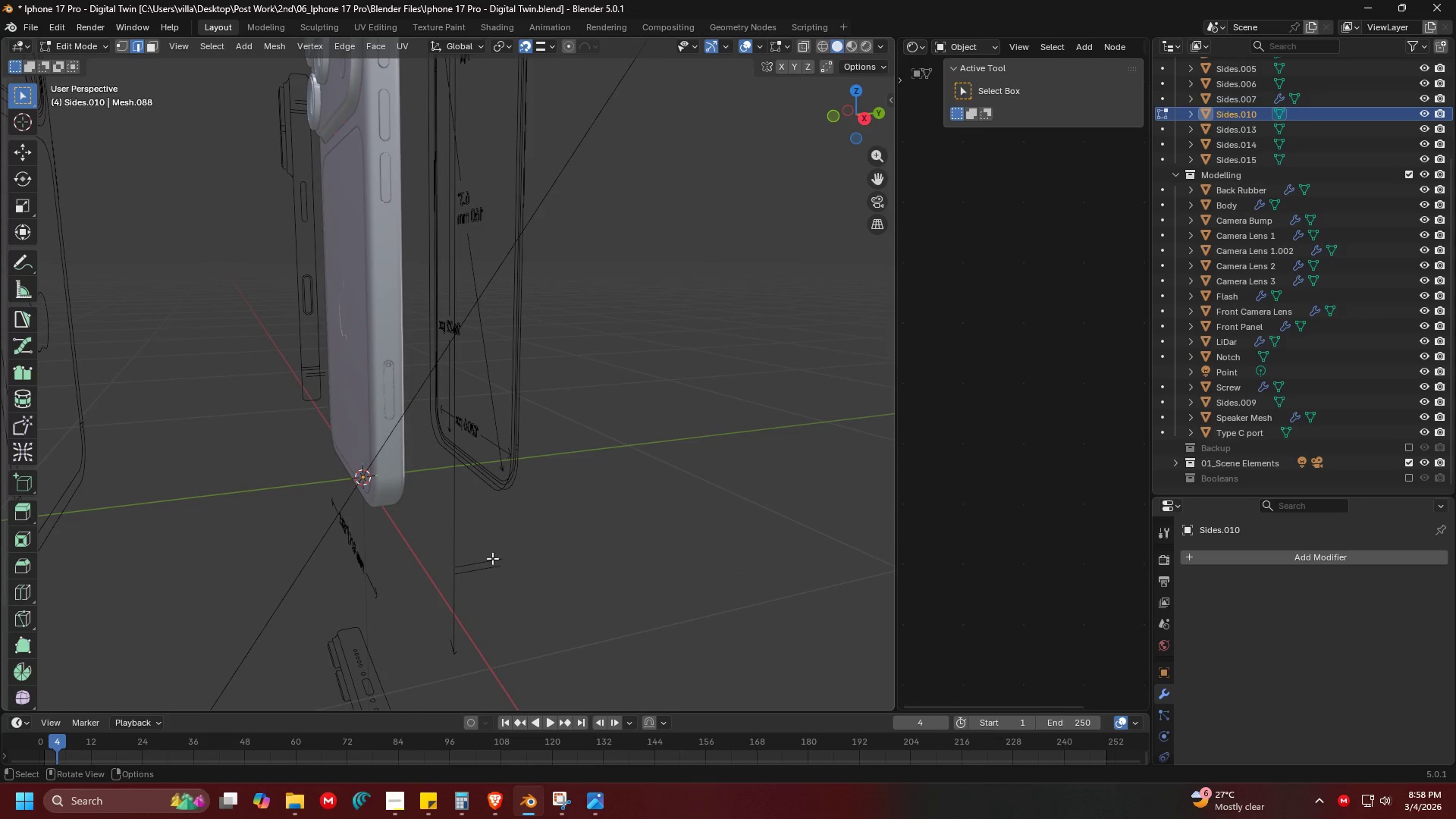 
key(A)
 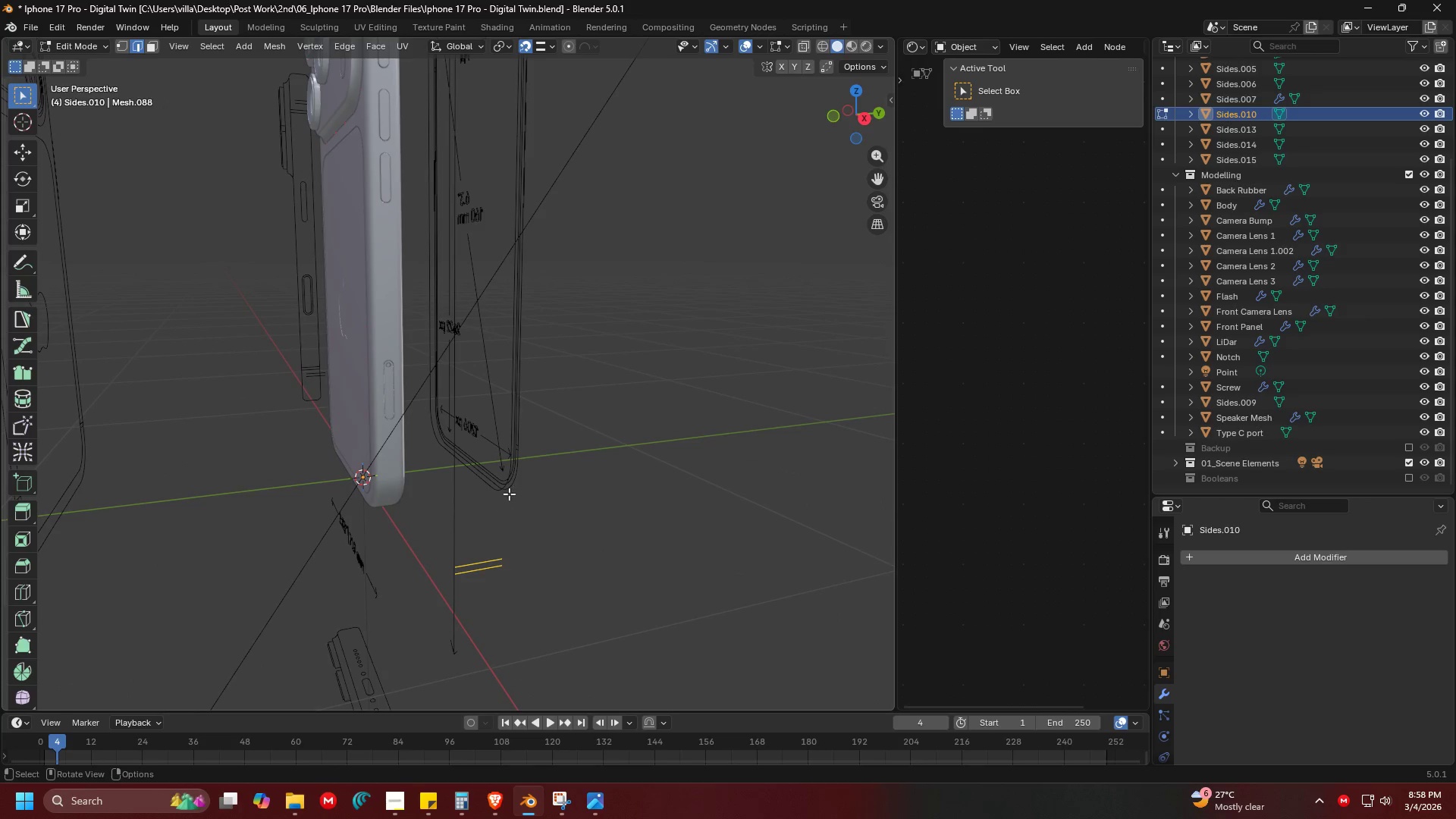 
key(Shift+ShiftLeft)
 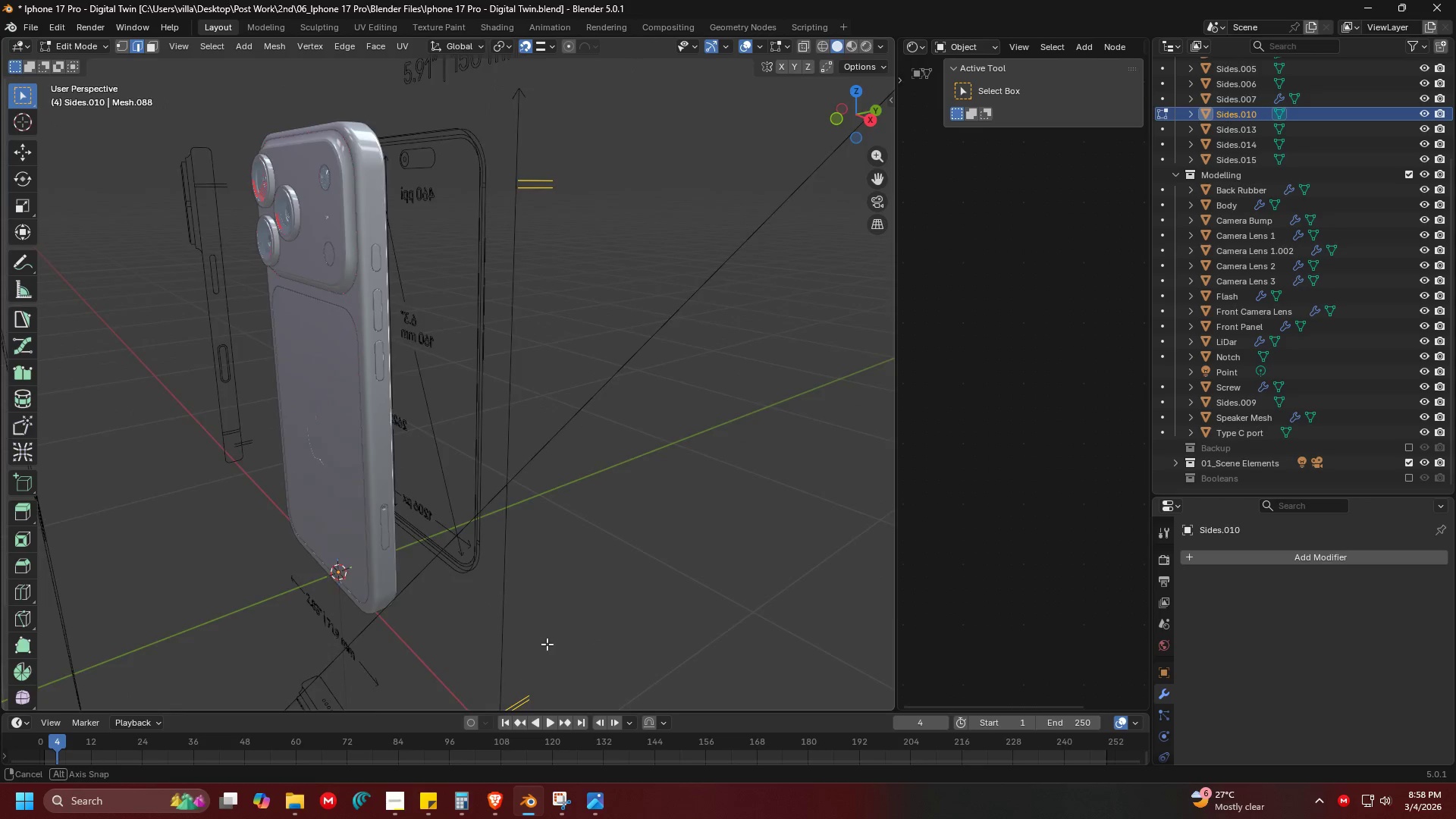 
scroll: coordinate [506, 469], scroll_direction: down, amount: 3.0
 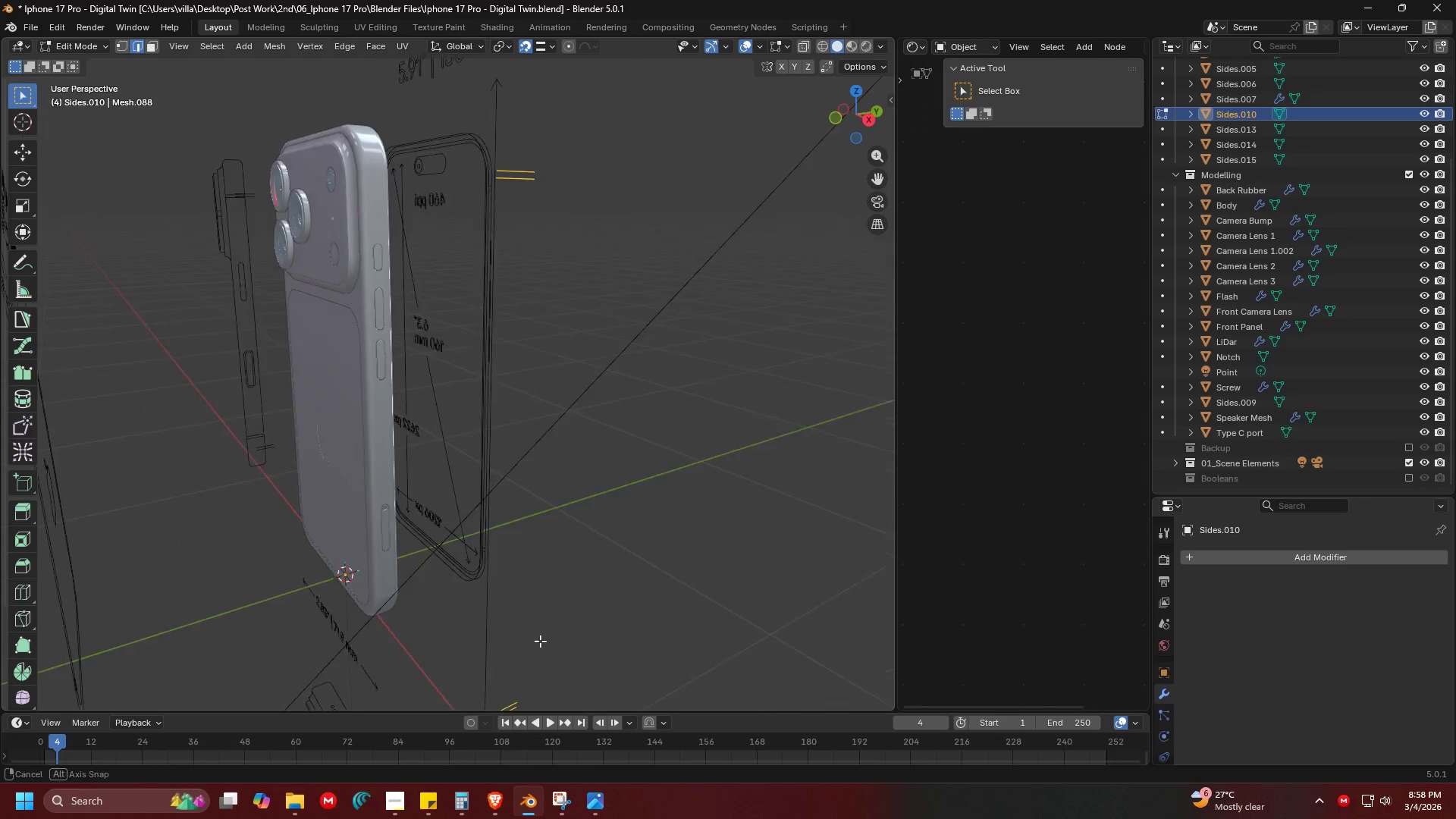 
key(Shift+ShiftLeft)
 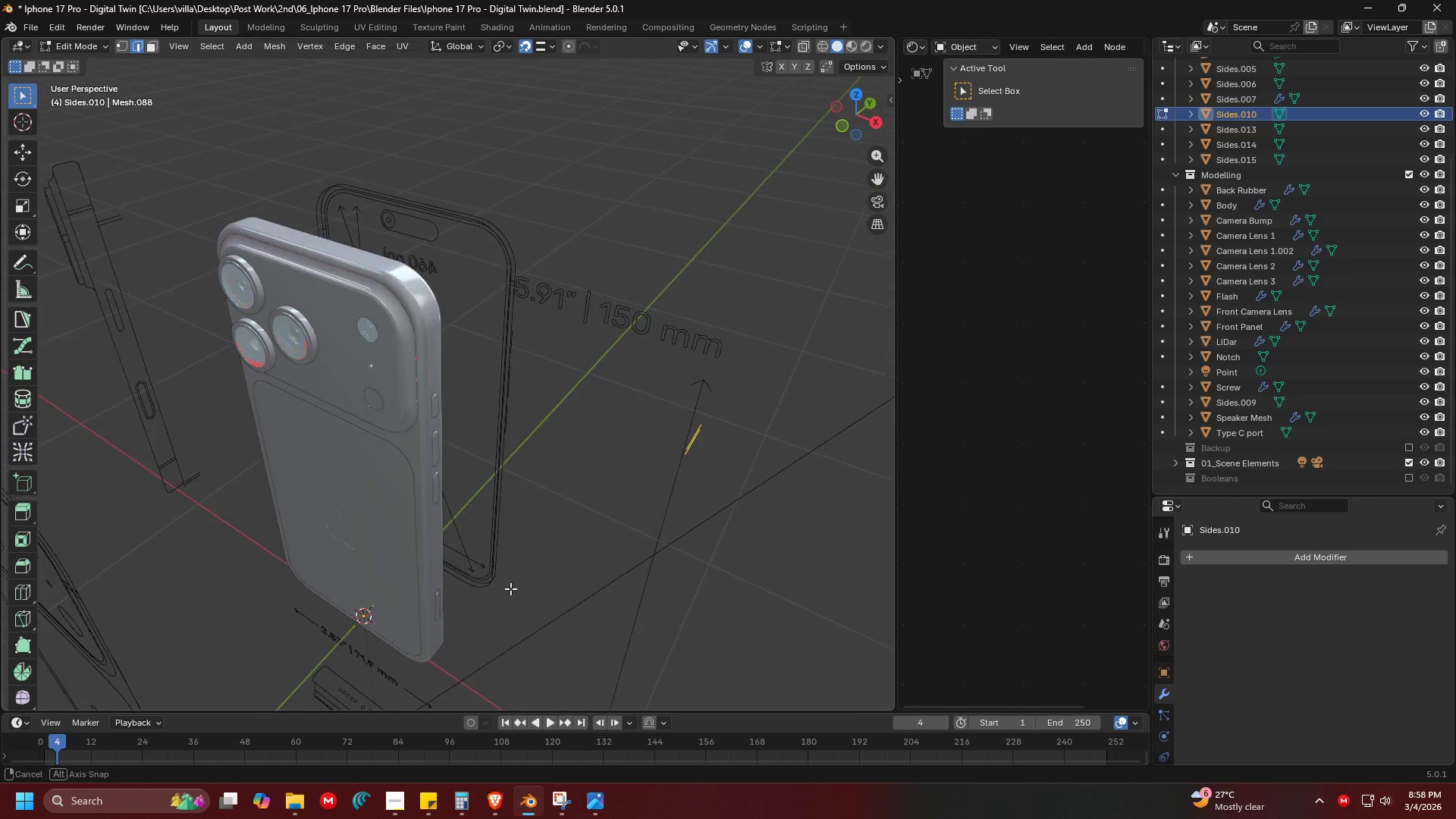 
scroll: coordinate [483, 500], scroll_direction: up, amount: 1.0
 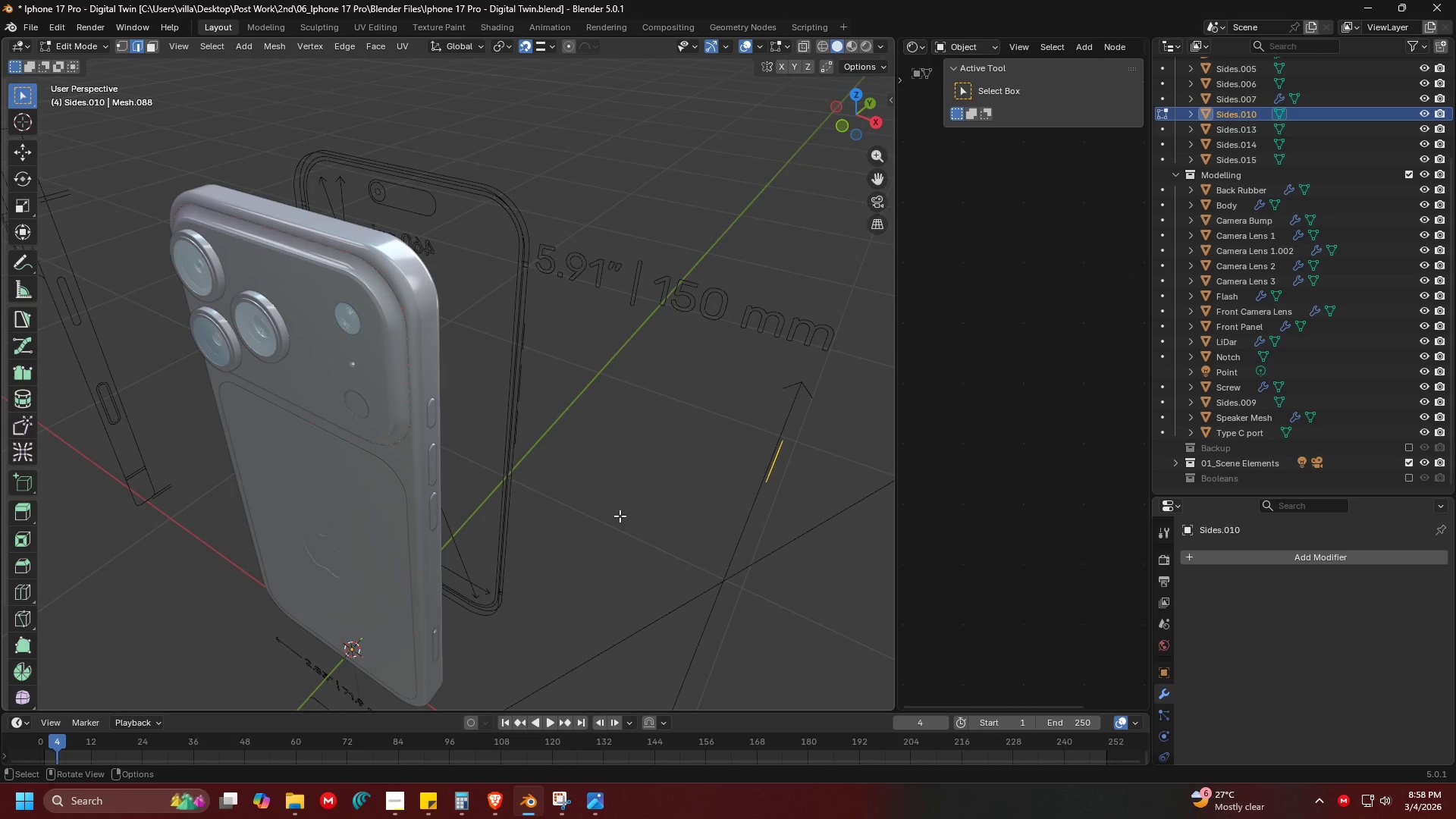 
type(ffg)
 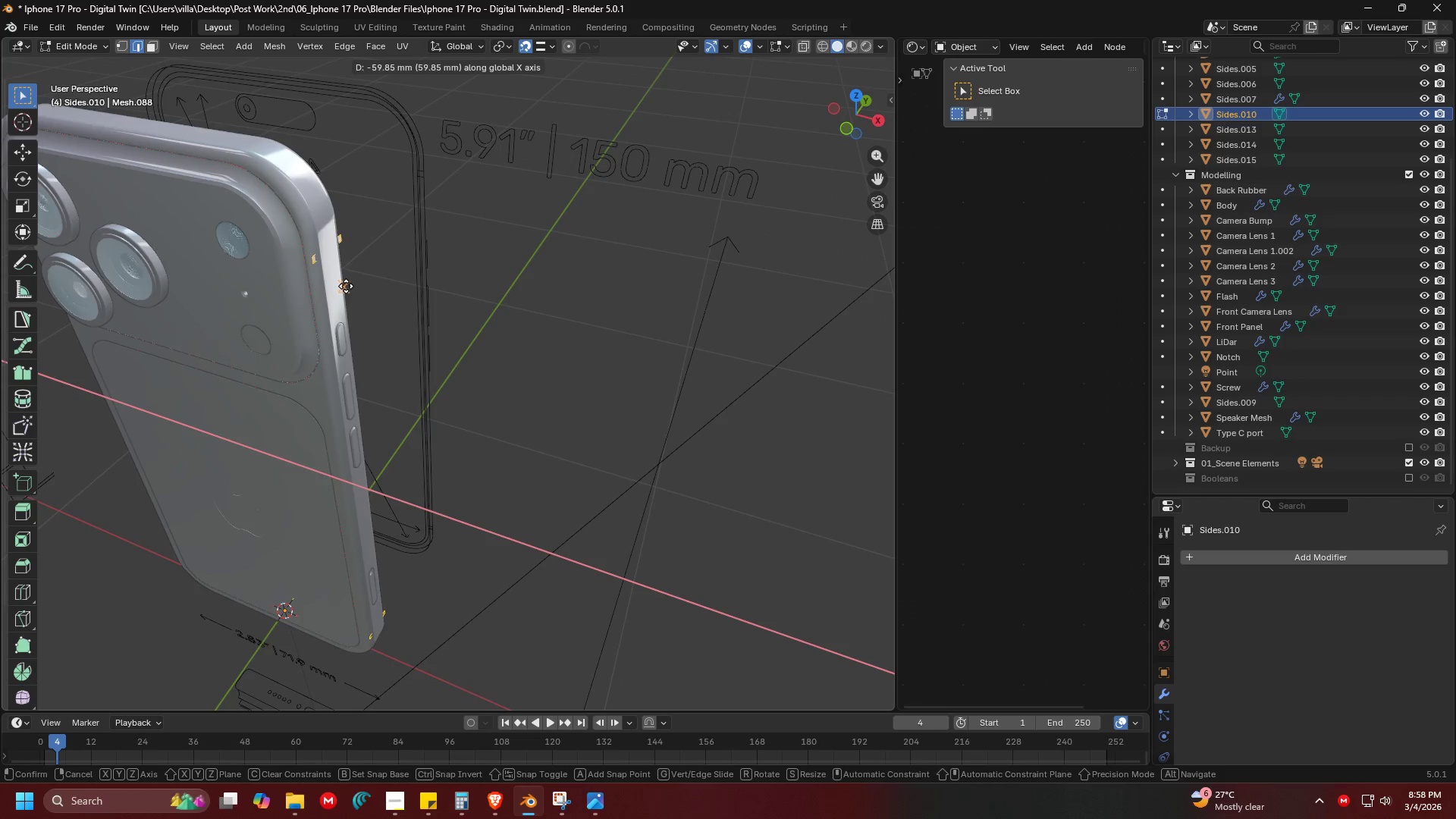 
left_click([346, 291])
 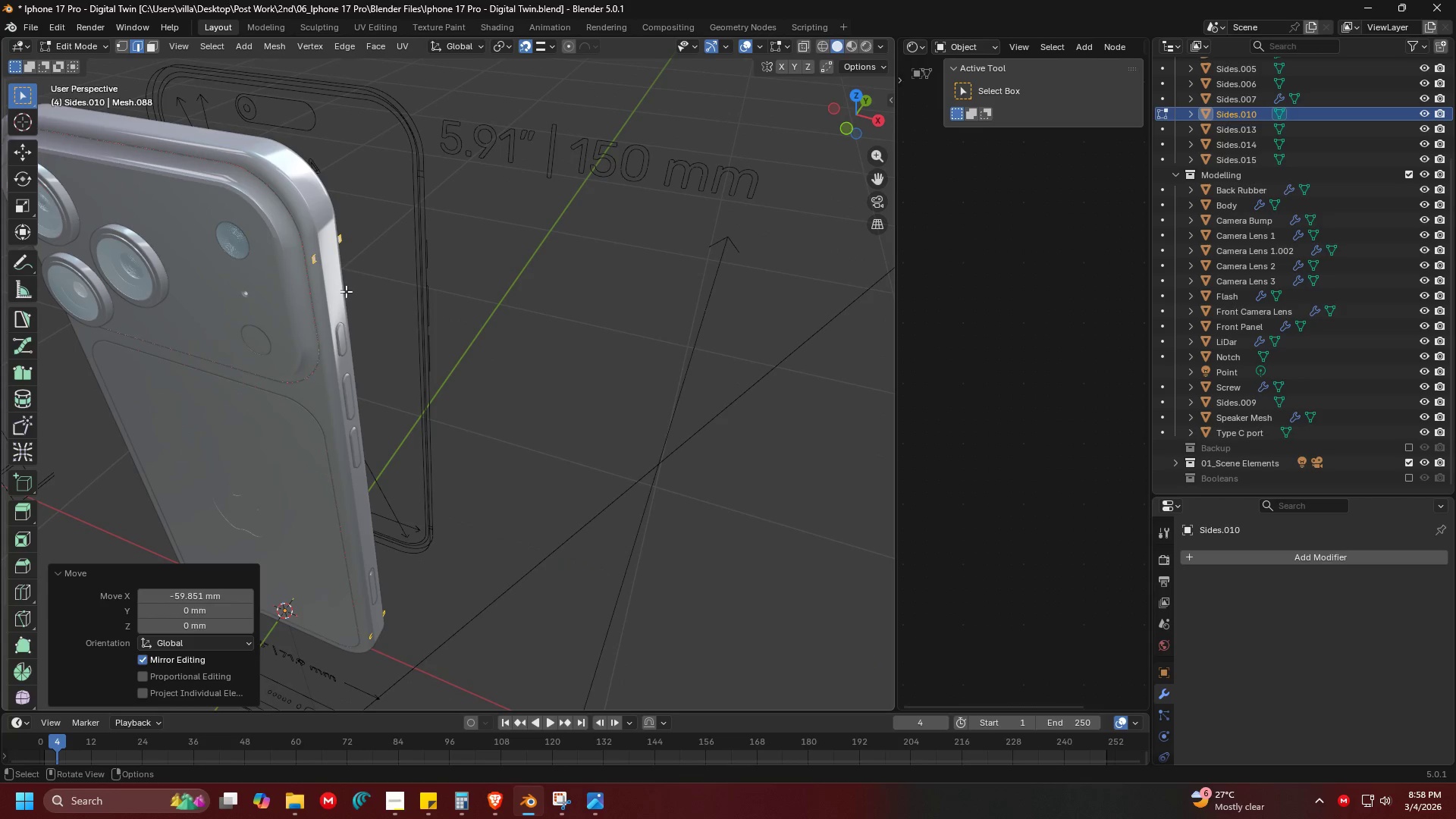 
key(Shift+ShiftLeft)
 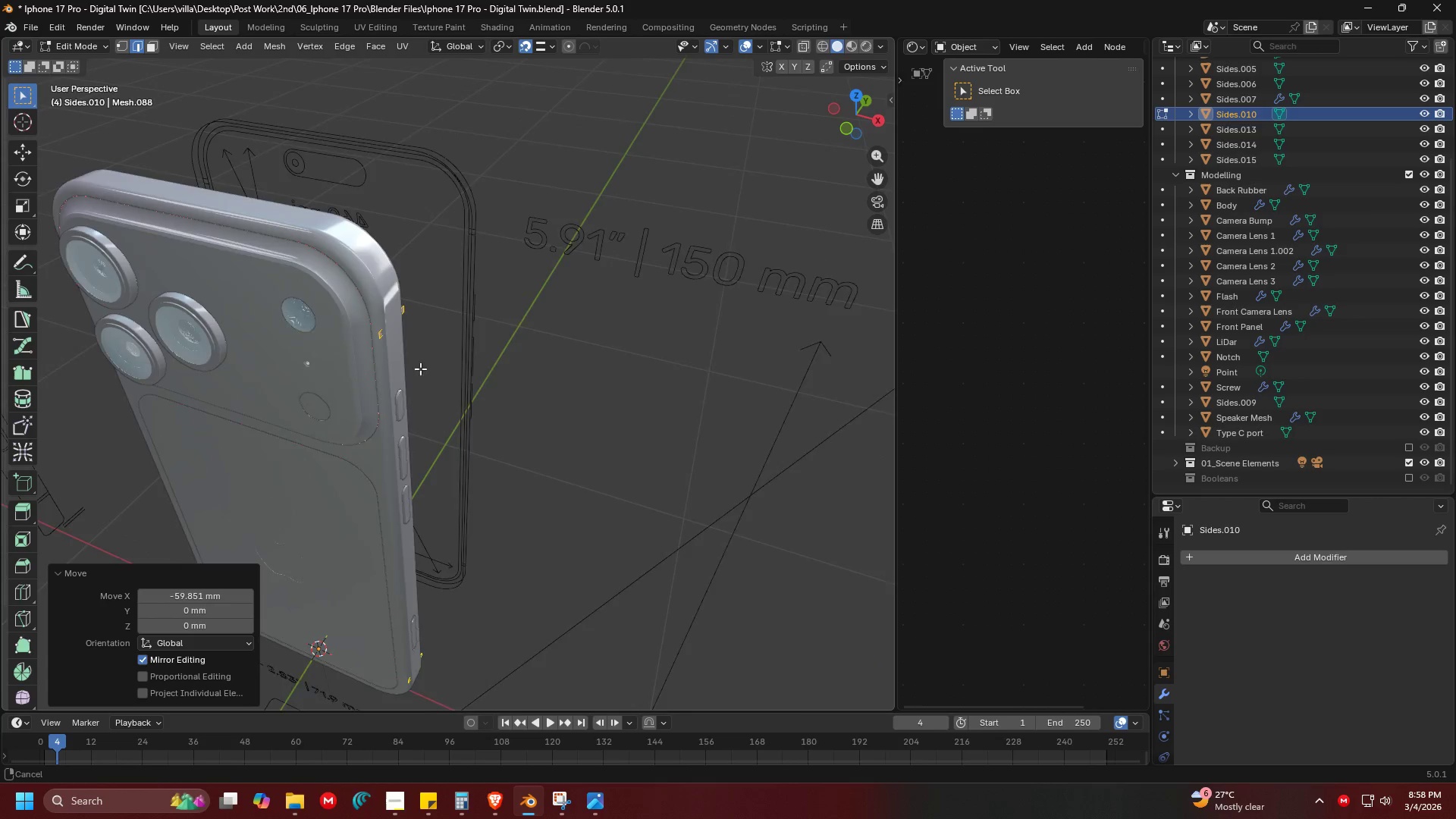 
key(G)
 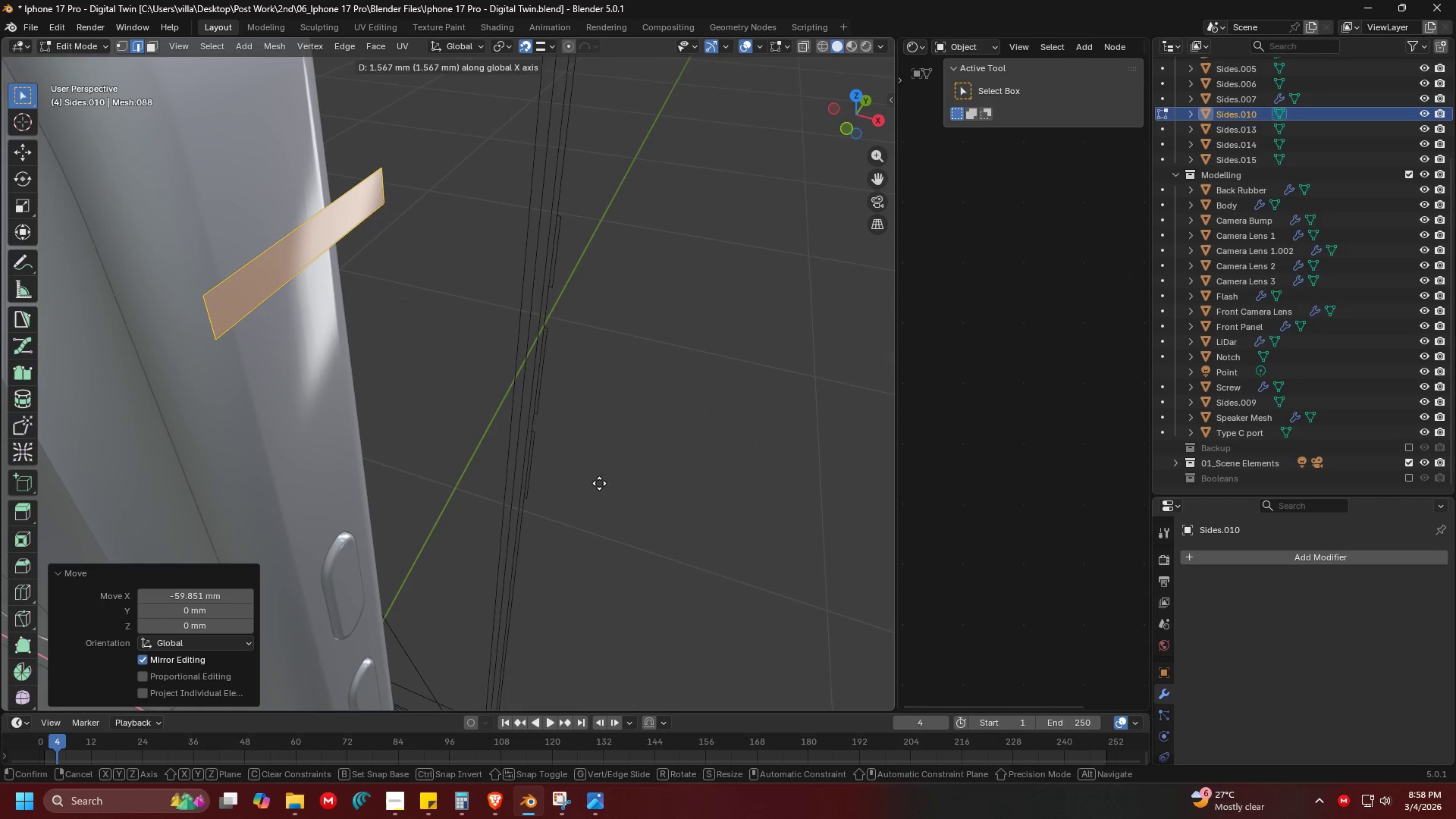 
scroll: coordinate [485, 438], scroll_direction: up, amount: 6.0
 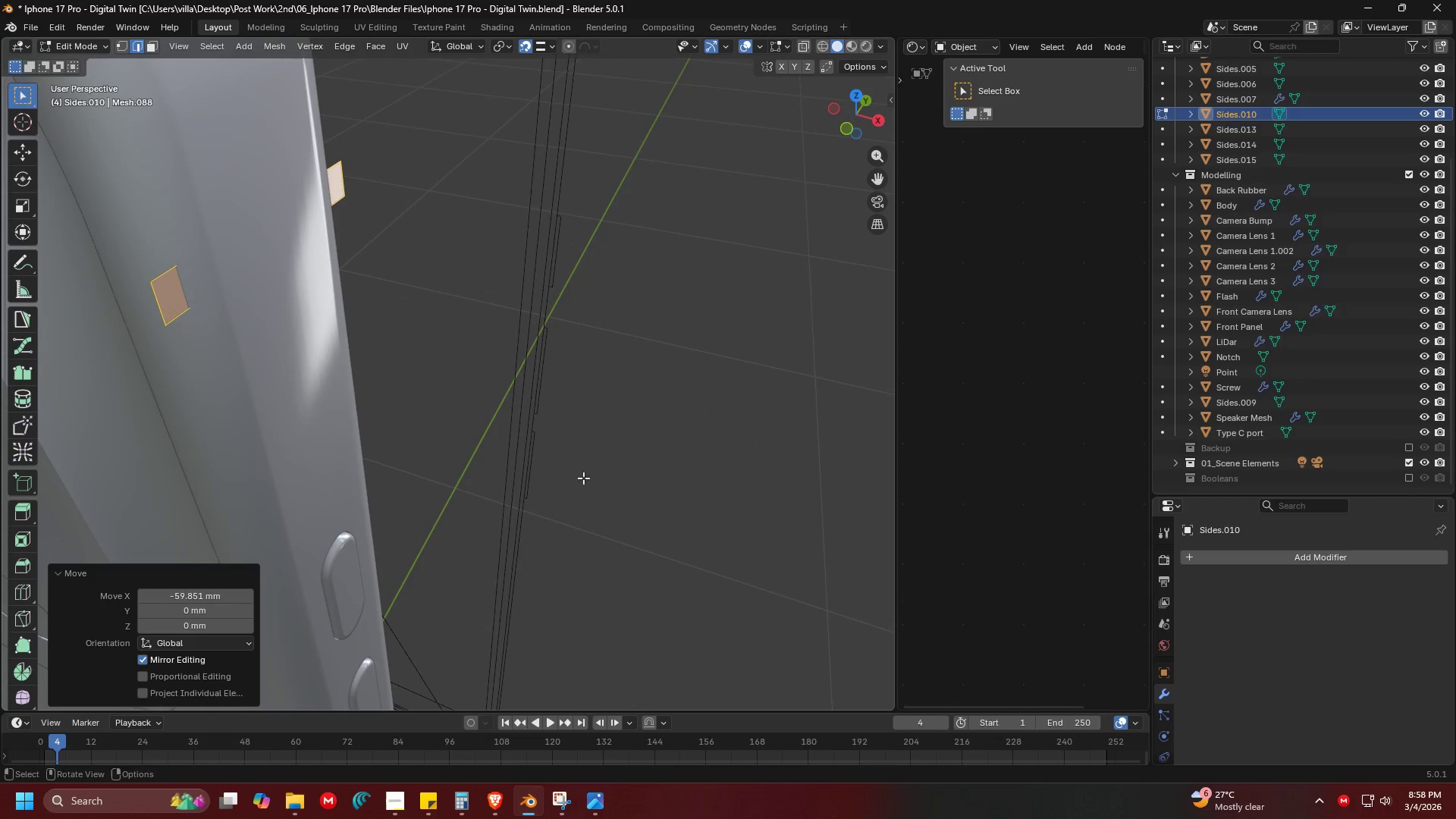 
left_click([599, 483])
 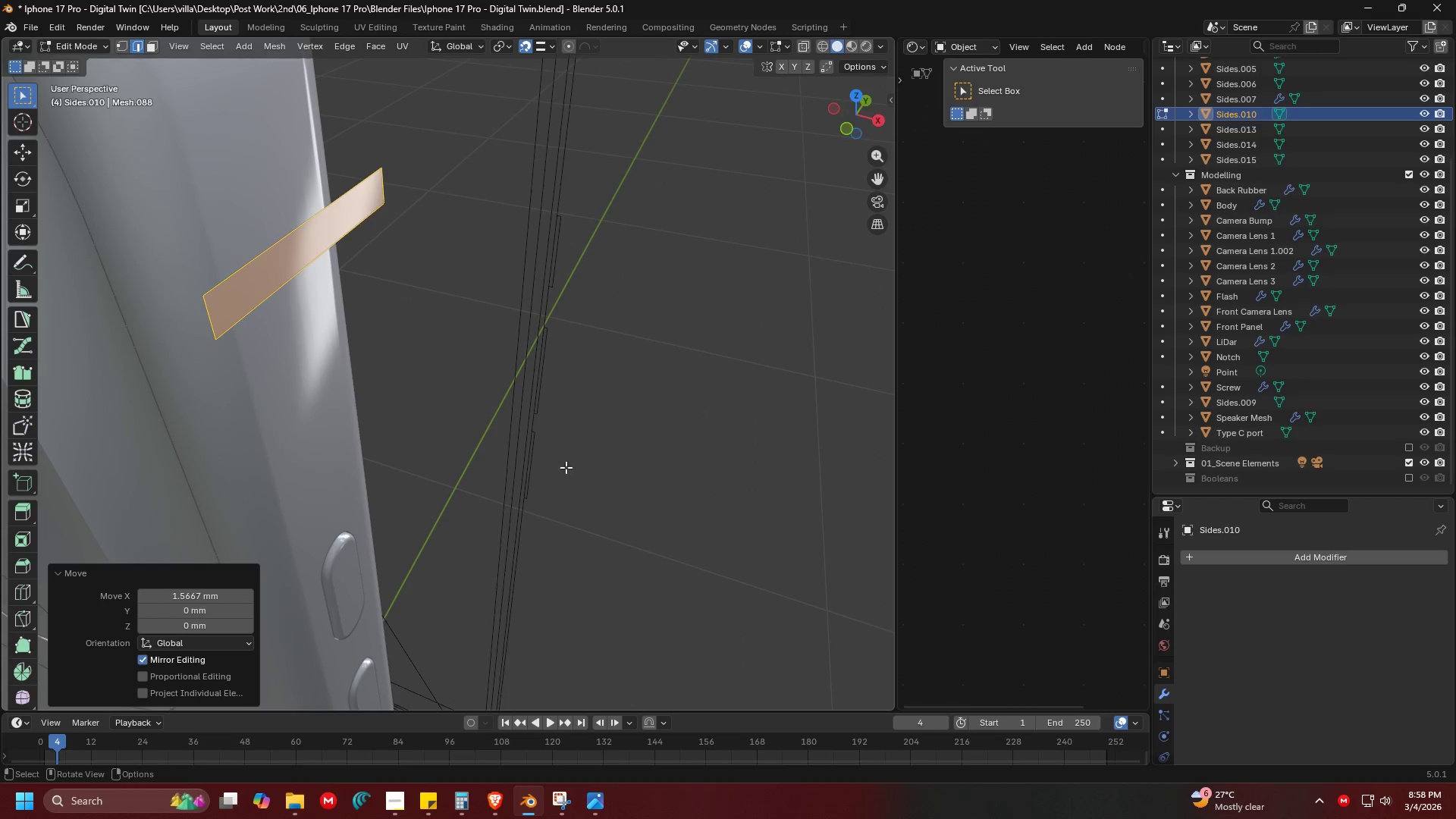 
key(Shift+ShiftLeft)
 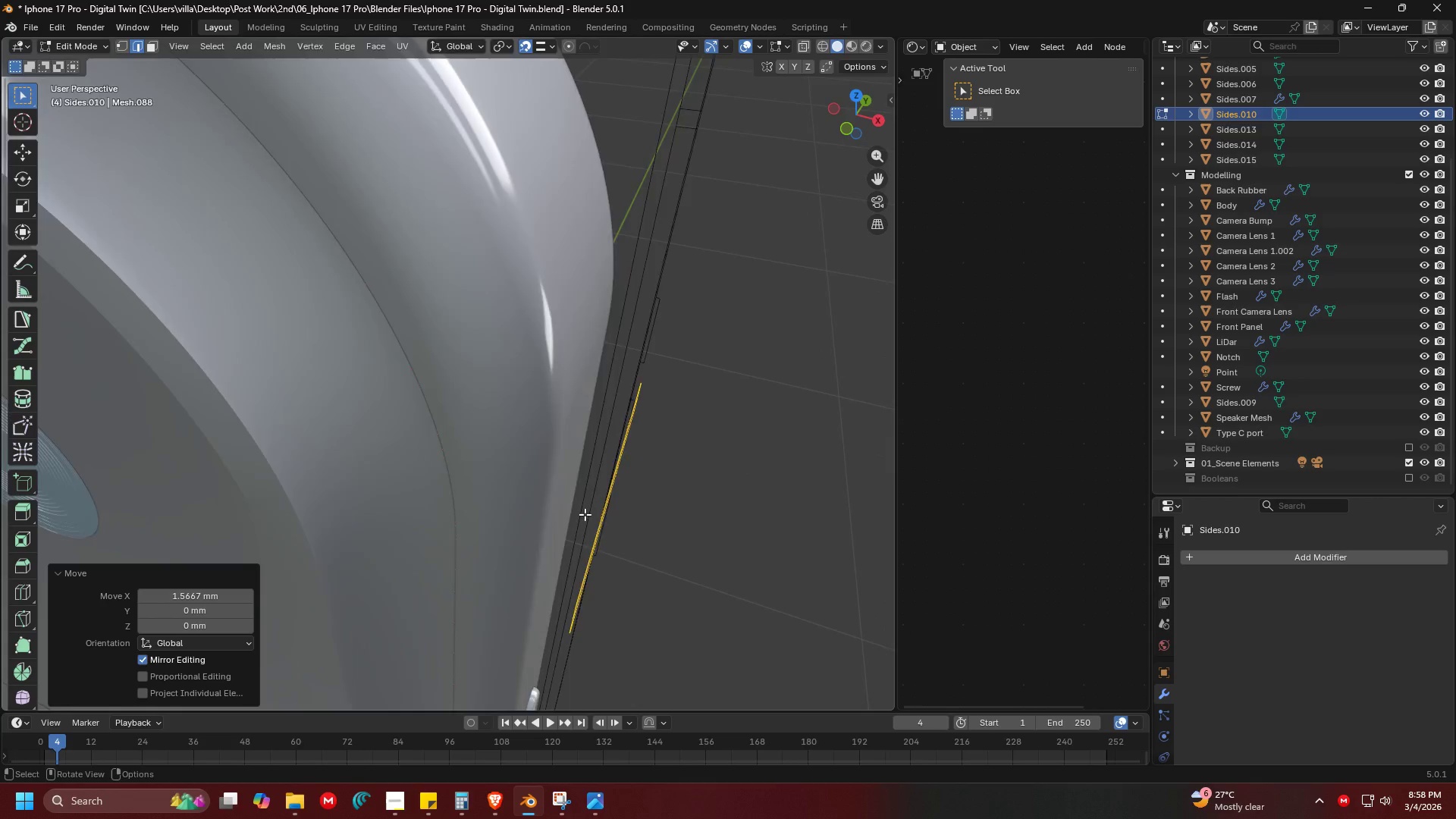 
hold_key(key=ShiftLeft, duration=0.34)
 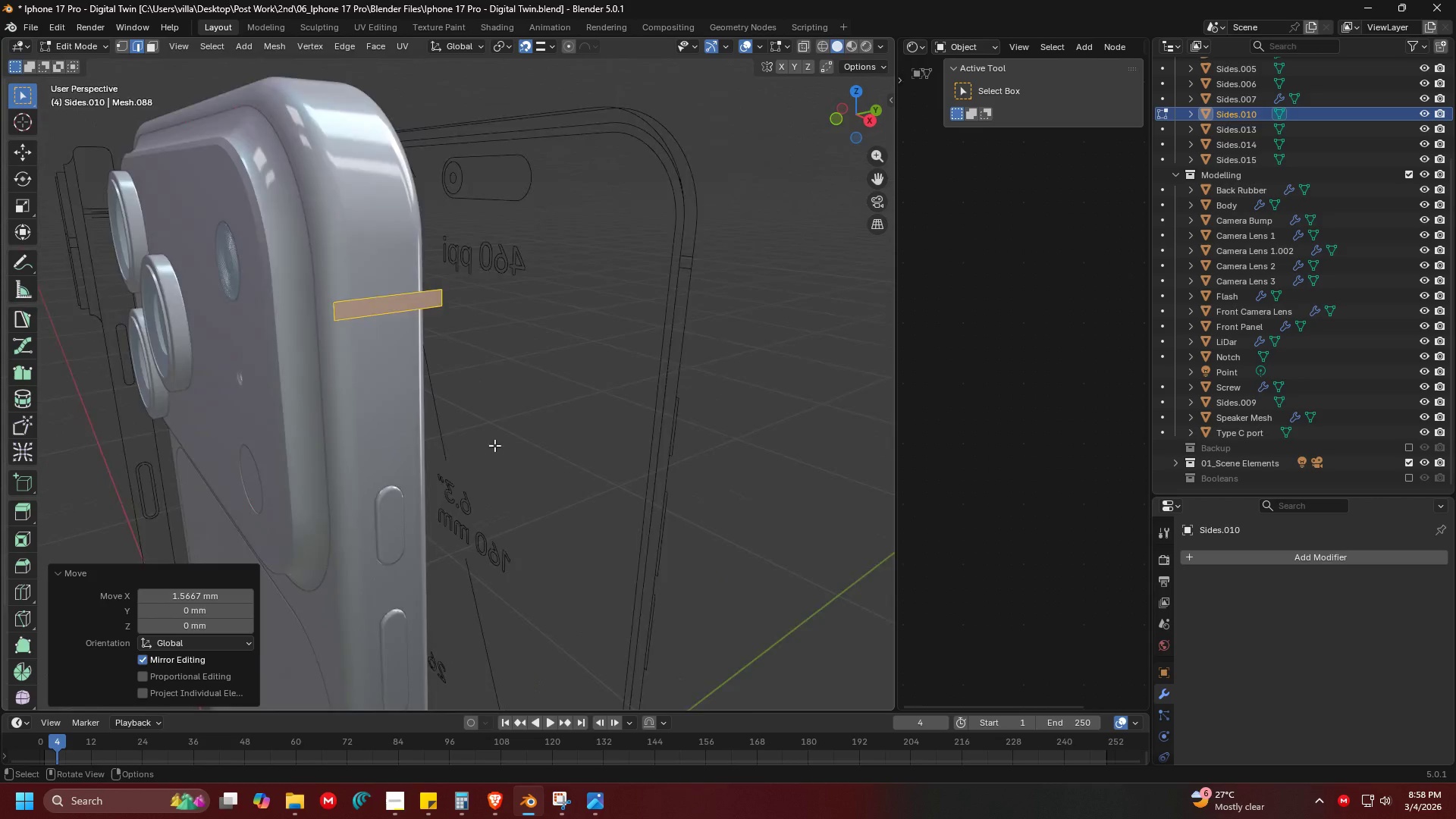 
key(Shift+ShiftLeft)
 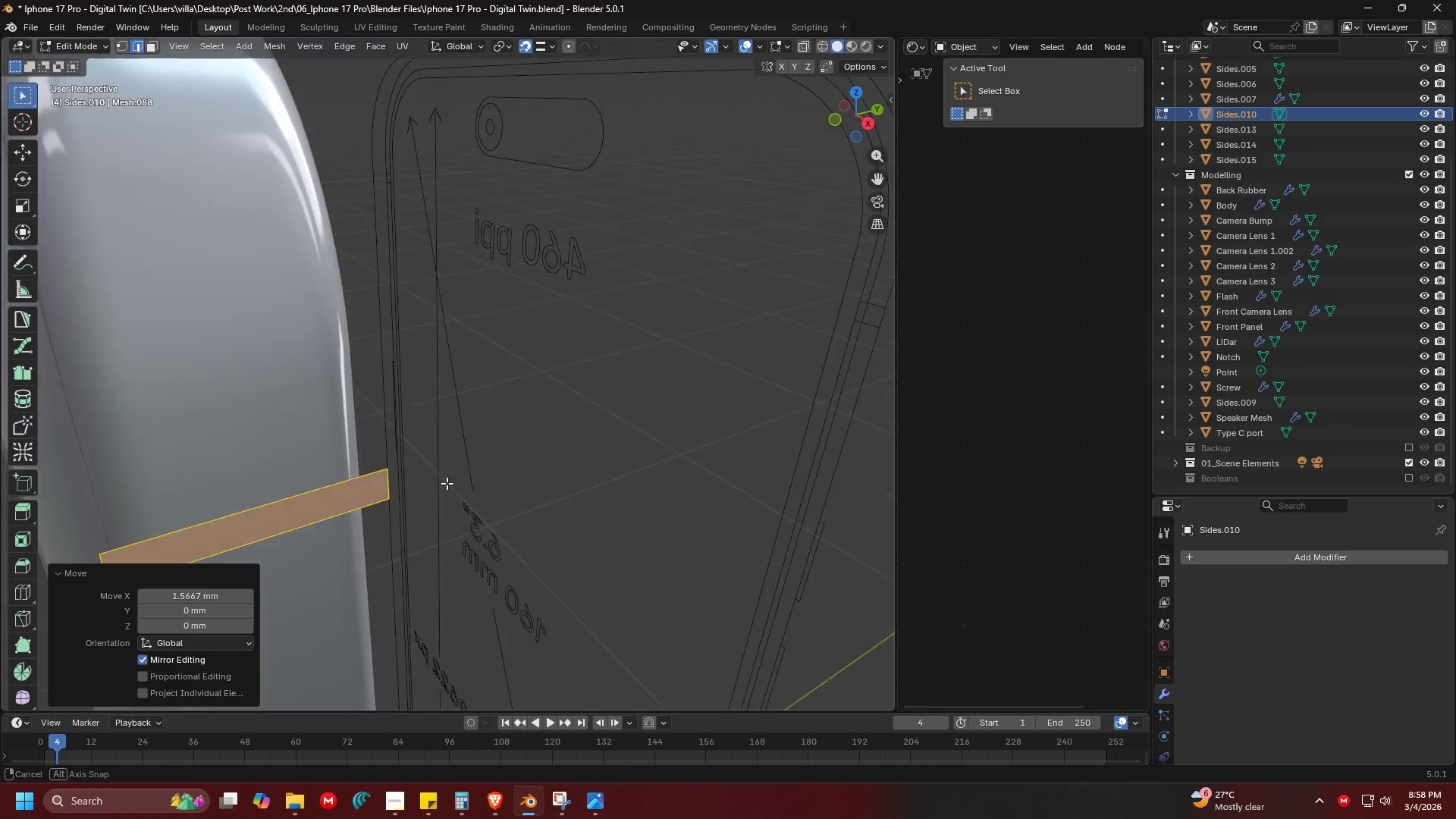 
scroll: coordinate [479, 422], scroll_direction: none, amount: 0.0
 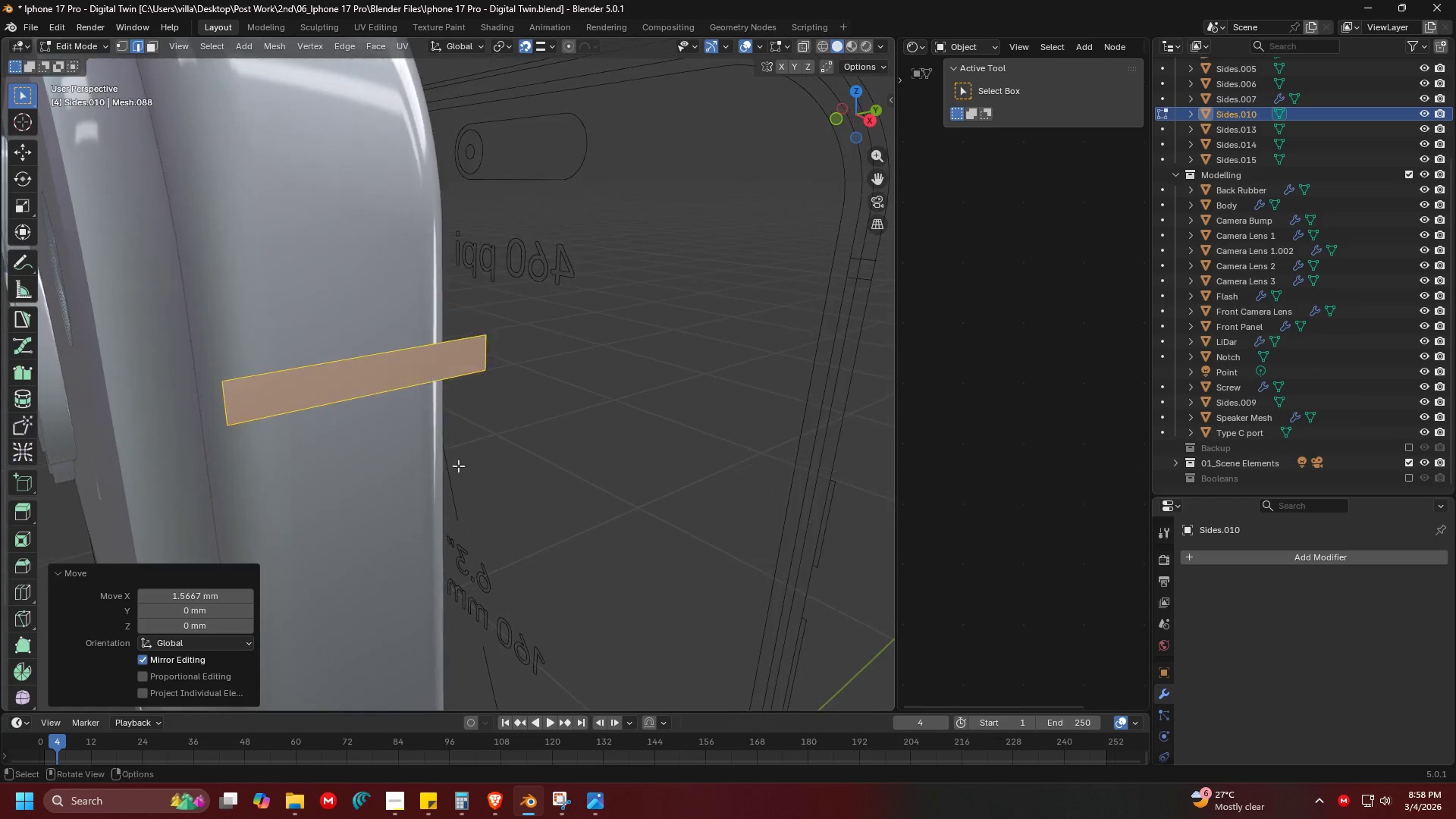 
key(Shift+ShiftLeft)
 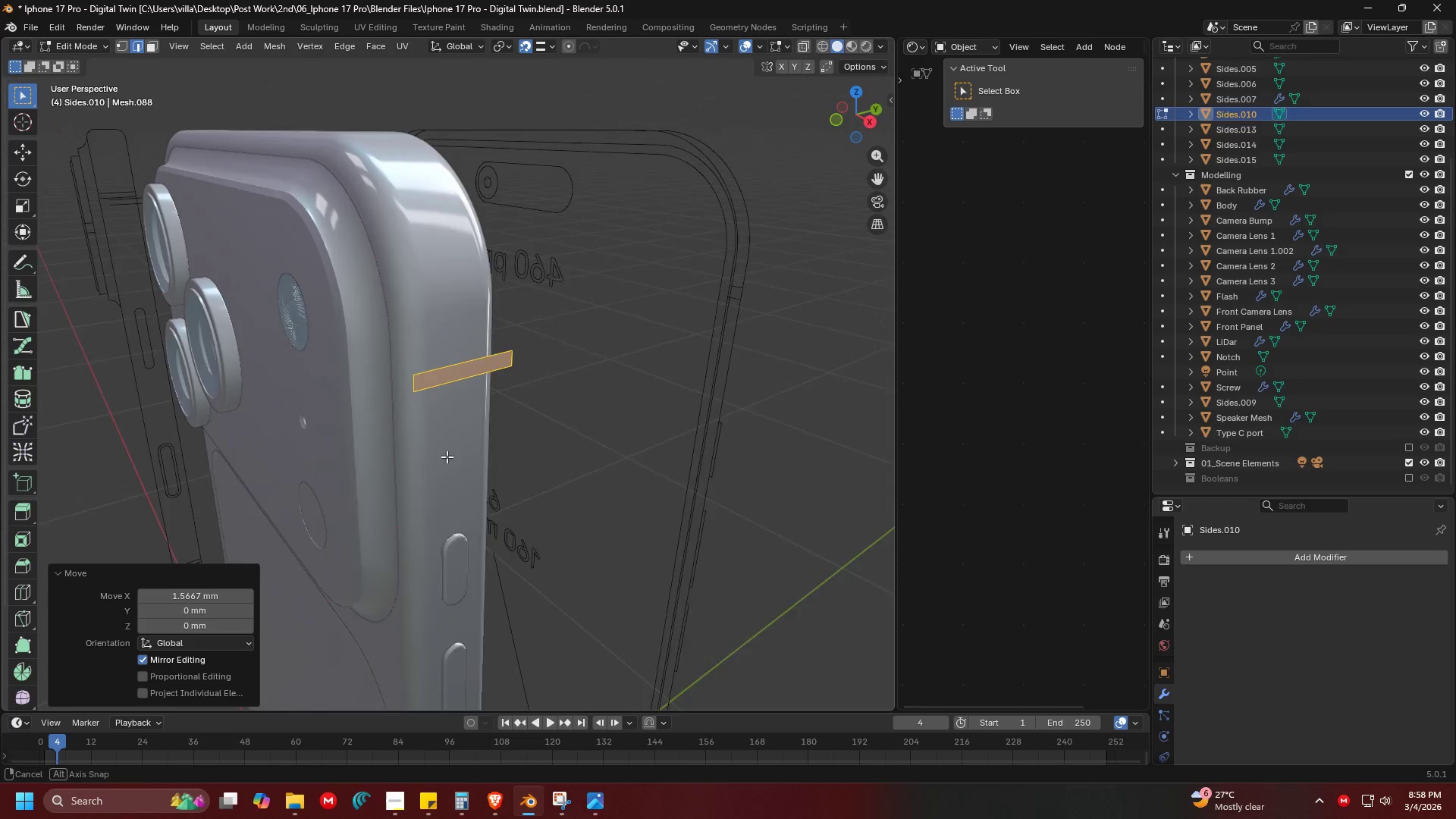 
scroll: coordinate [394, 493], scroll_direction: down, amount: 2.0
 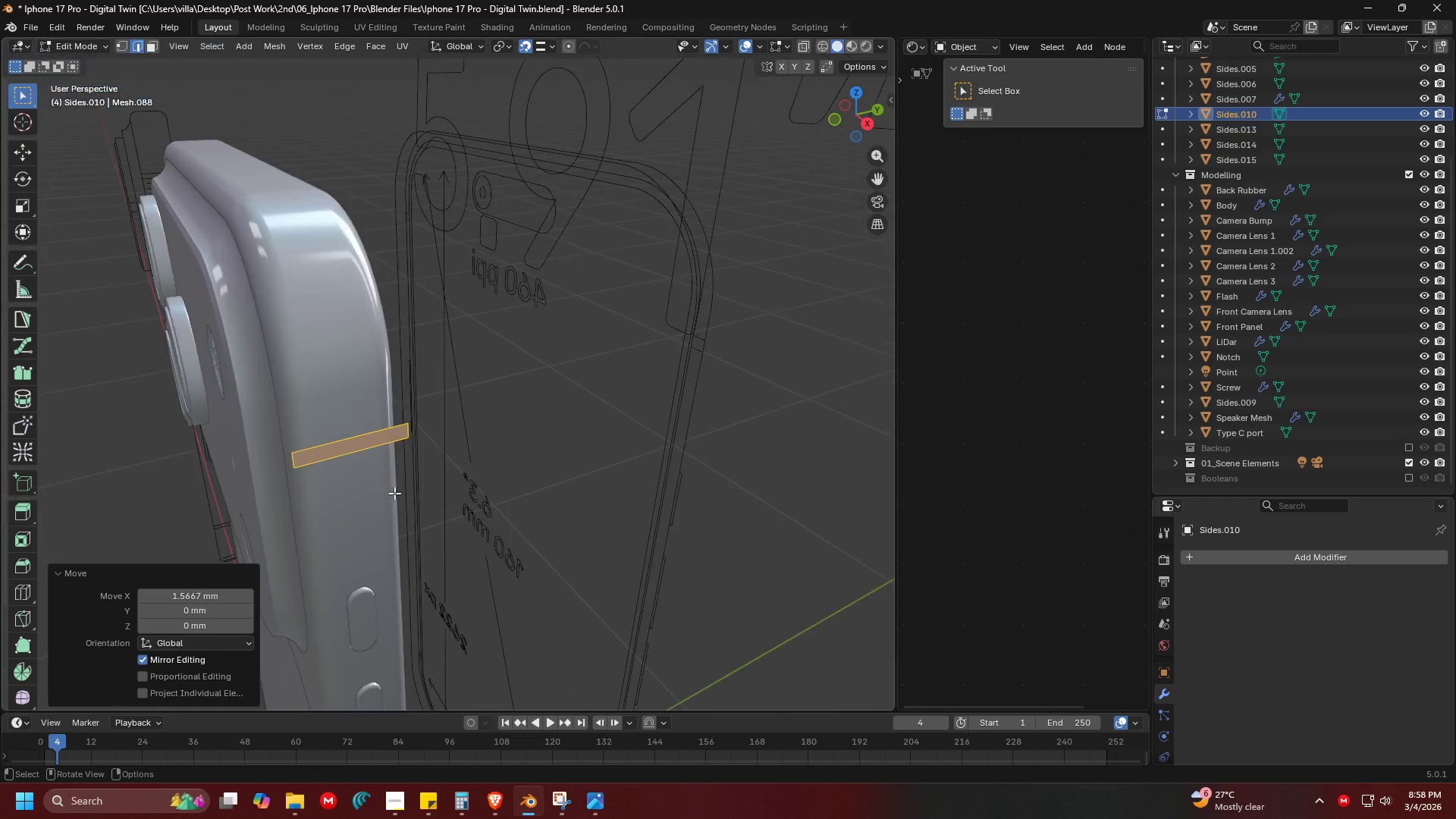 
key(Tab)
 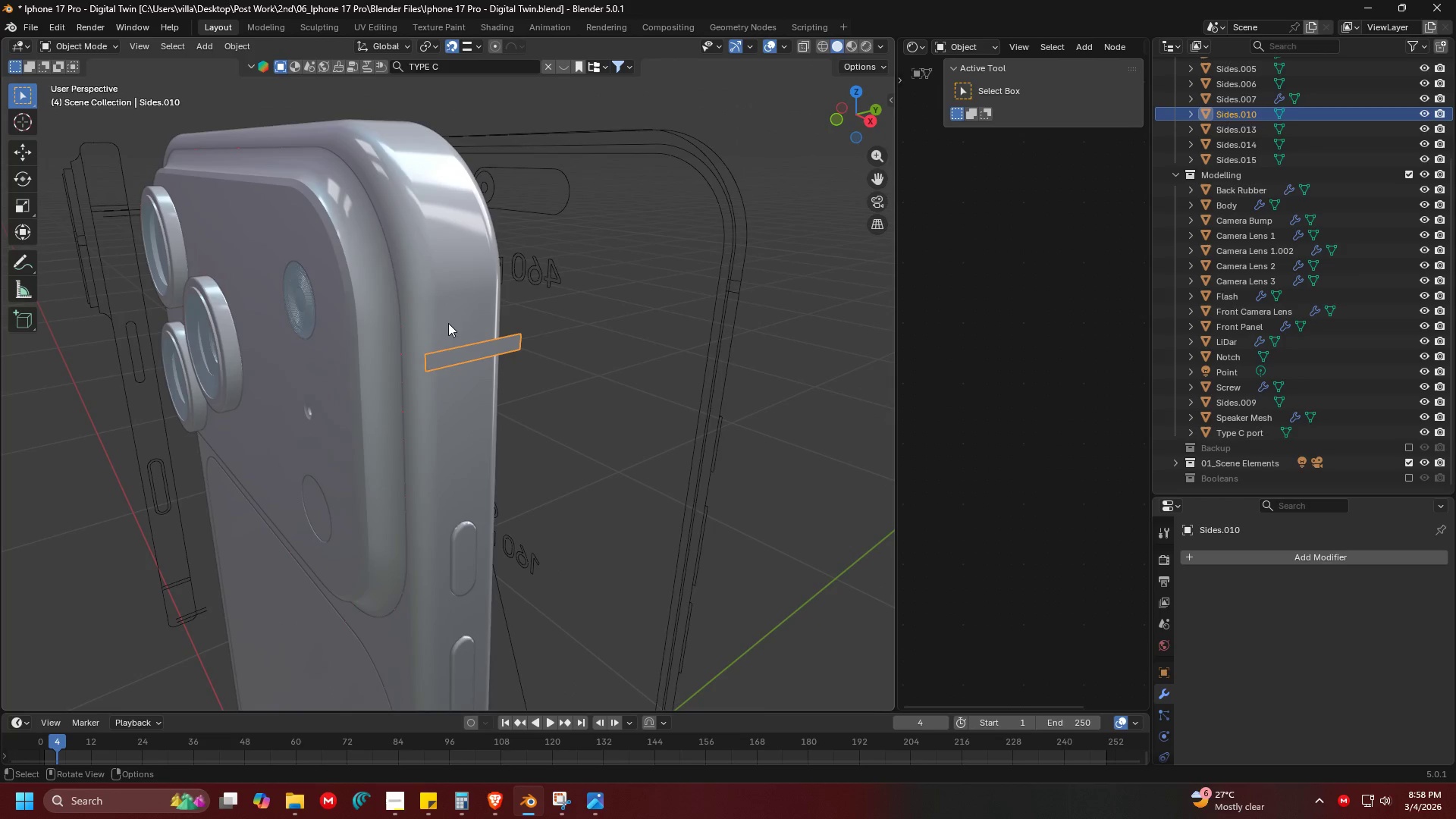 
left_click([448, 322])
 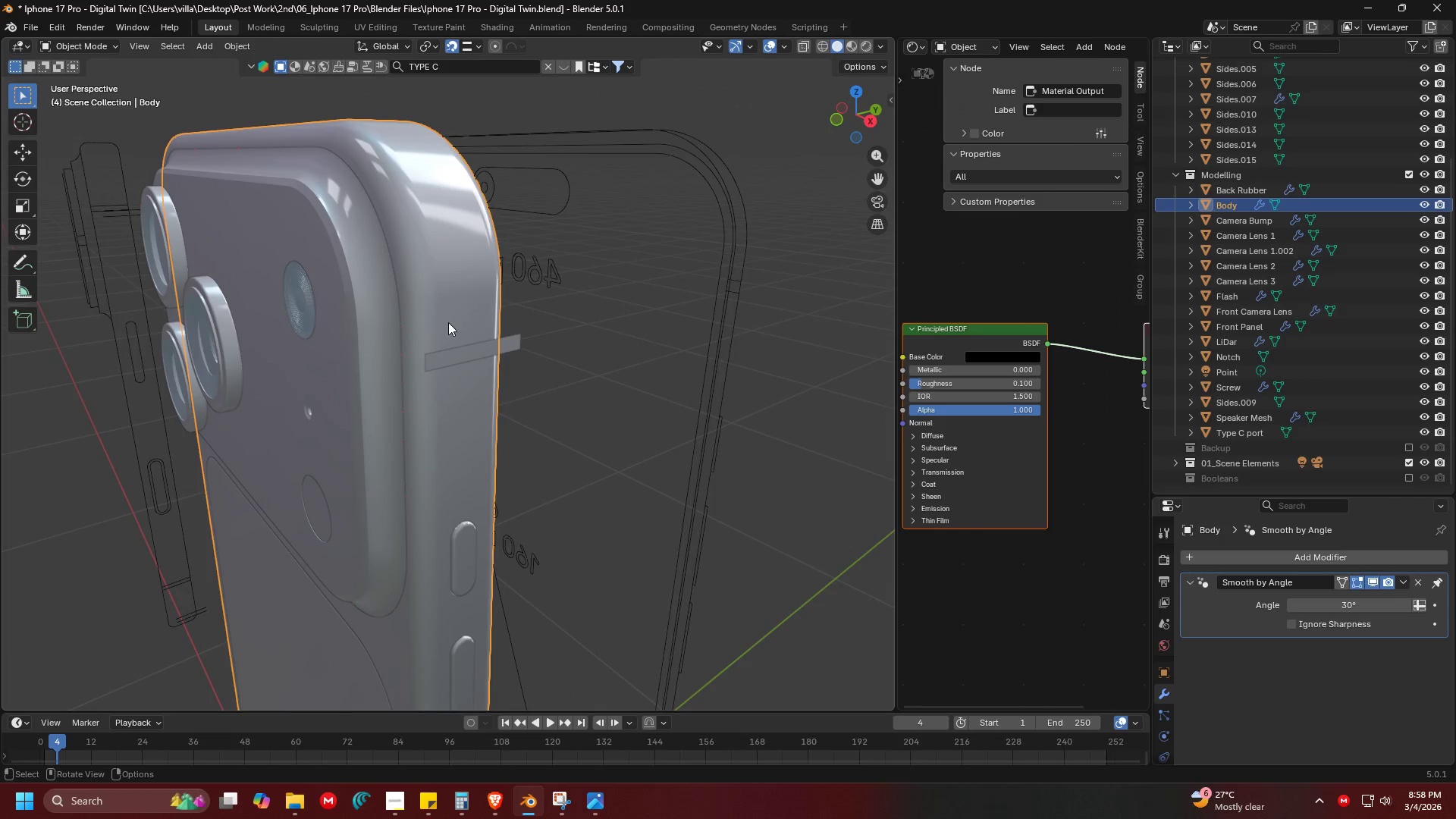 
key(Tab)
 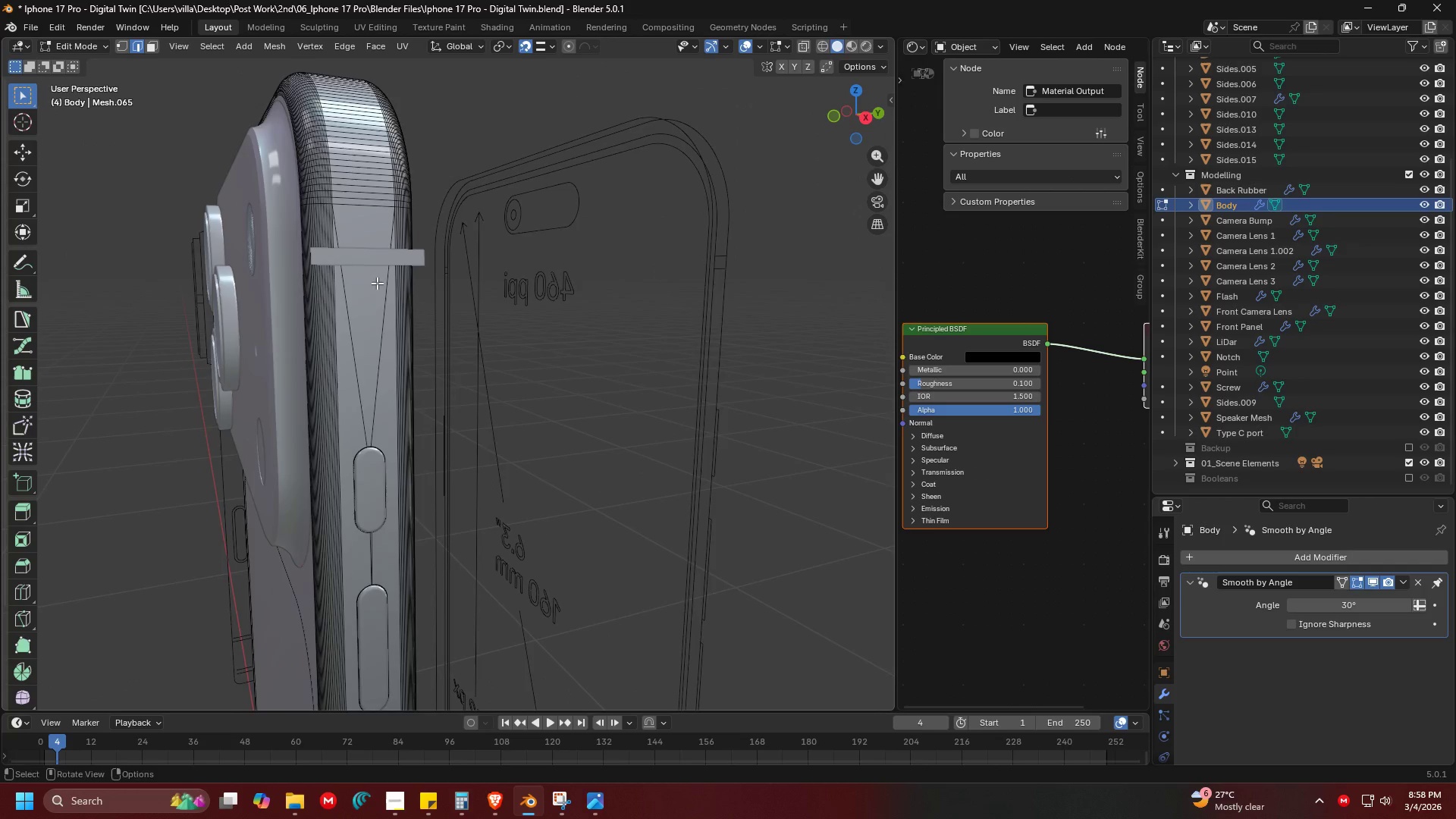 
scroll: coordinate [412, 289], scroll_direction: none, amount: 0.0
 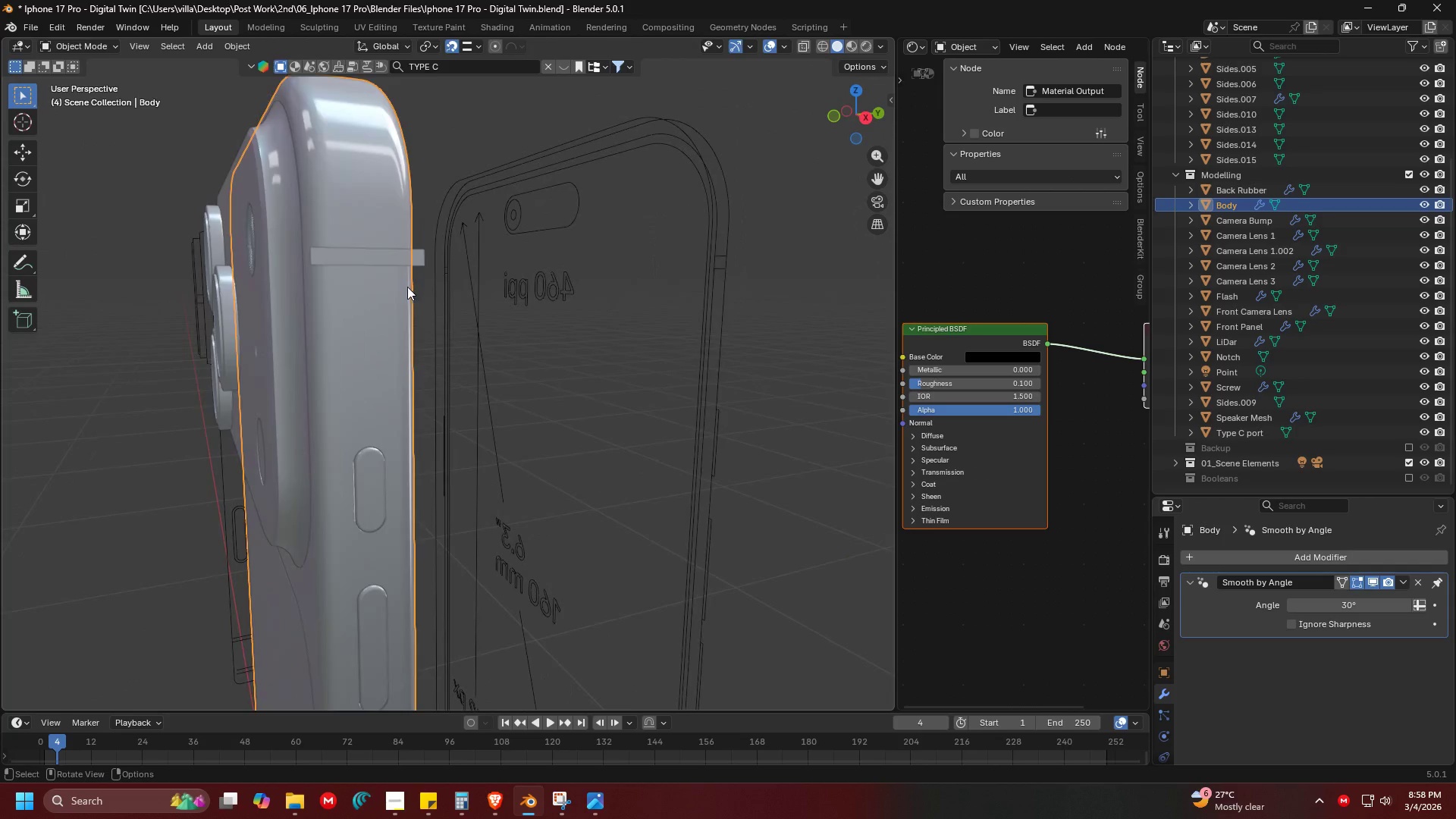 
key(Shift+ShiftLeft)
 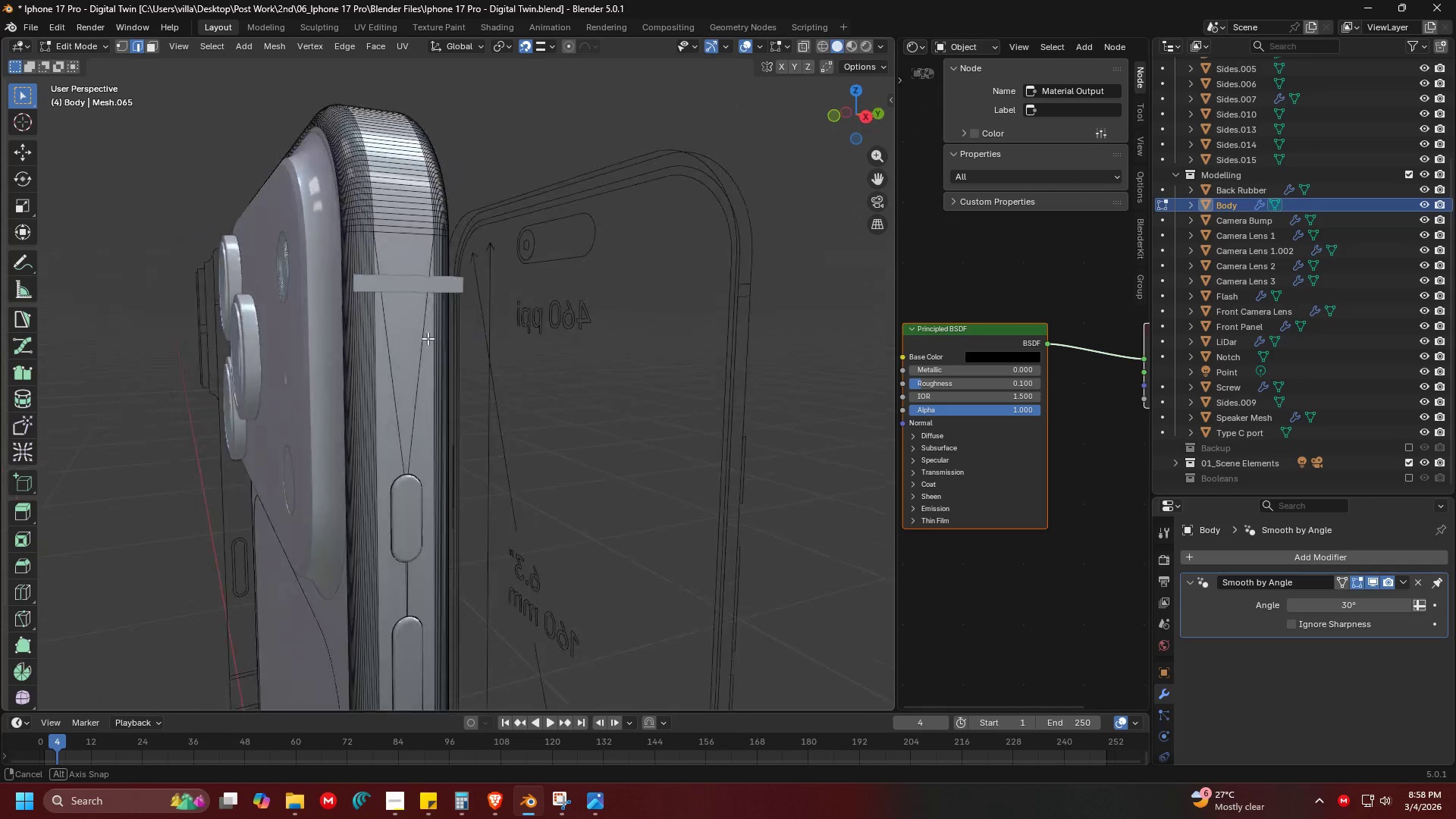 
key(Shift+ShiftLeft)
 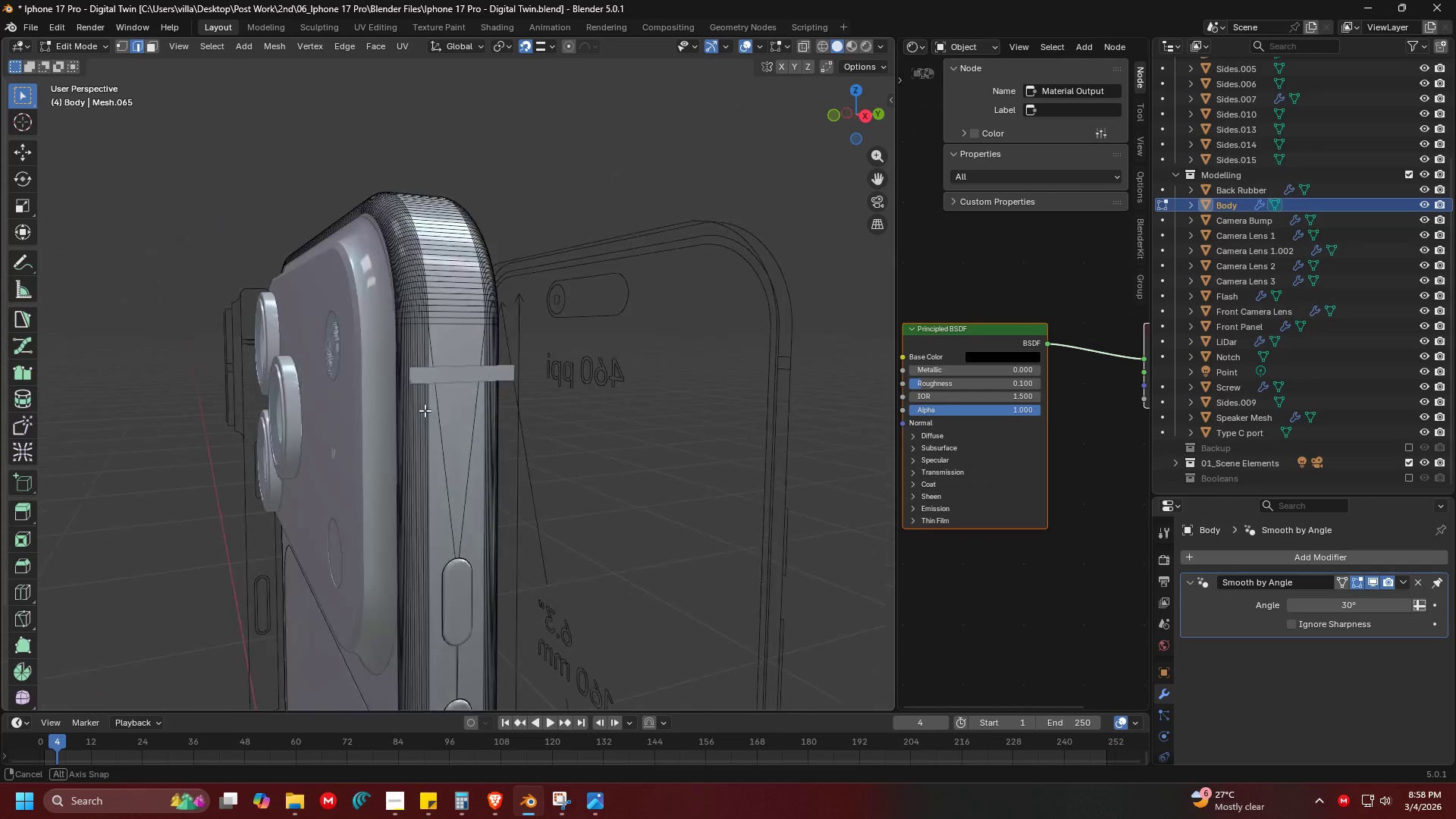 
hold_key(key=ShiftLeft, duration=0.31)
 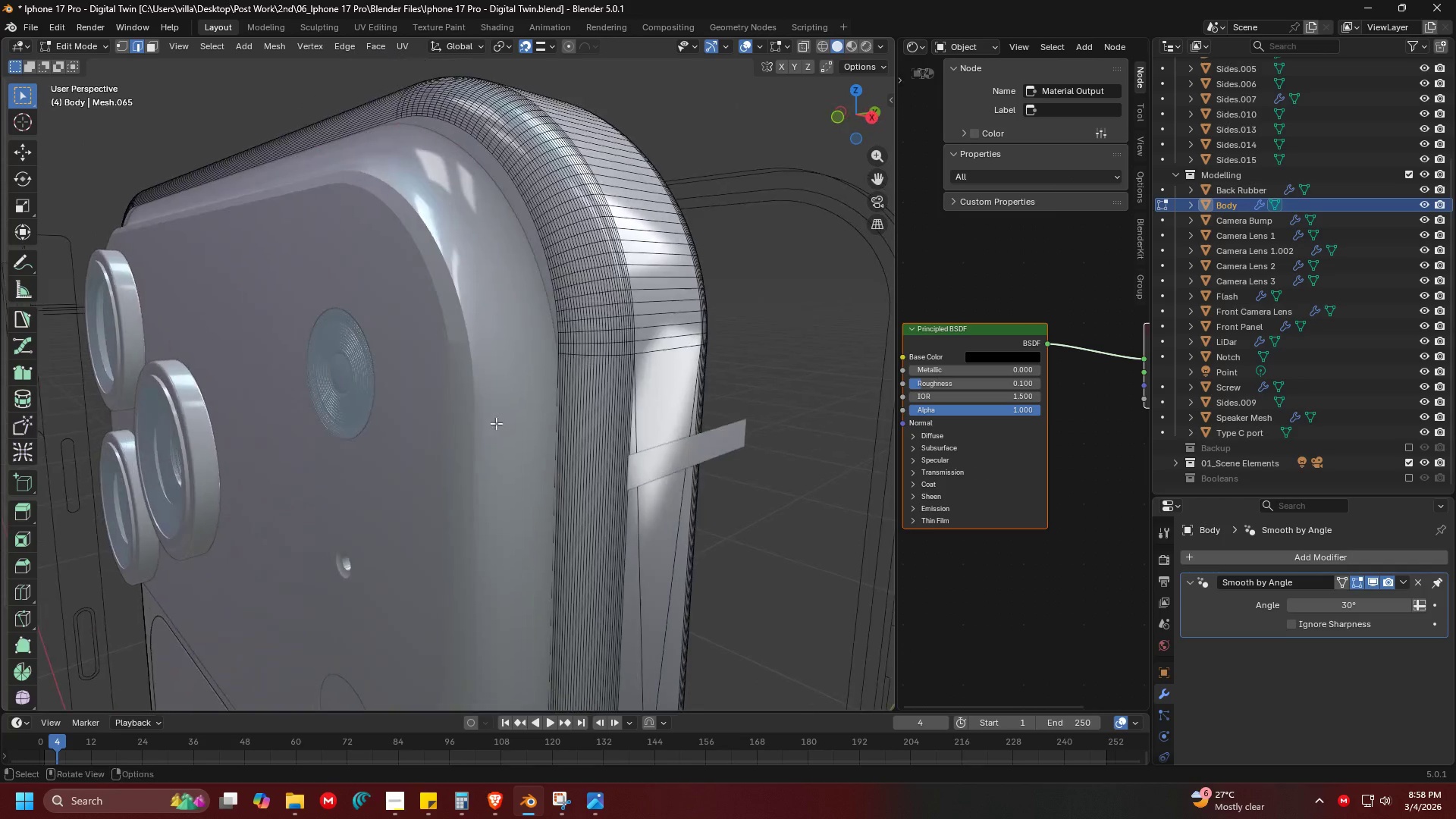 
scroll: coordinate [436, 411], scroll_direction: up, amount: 3.0
 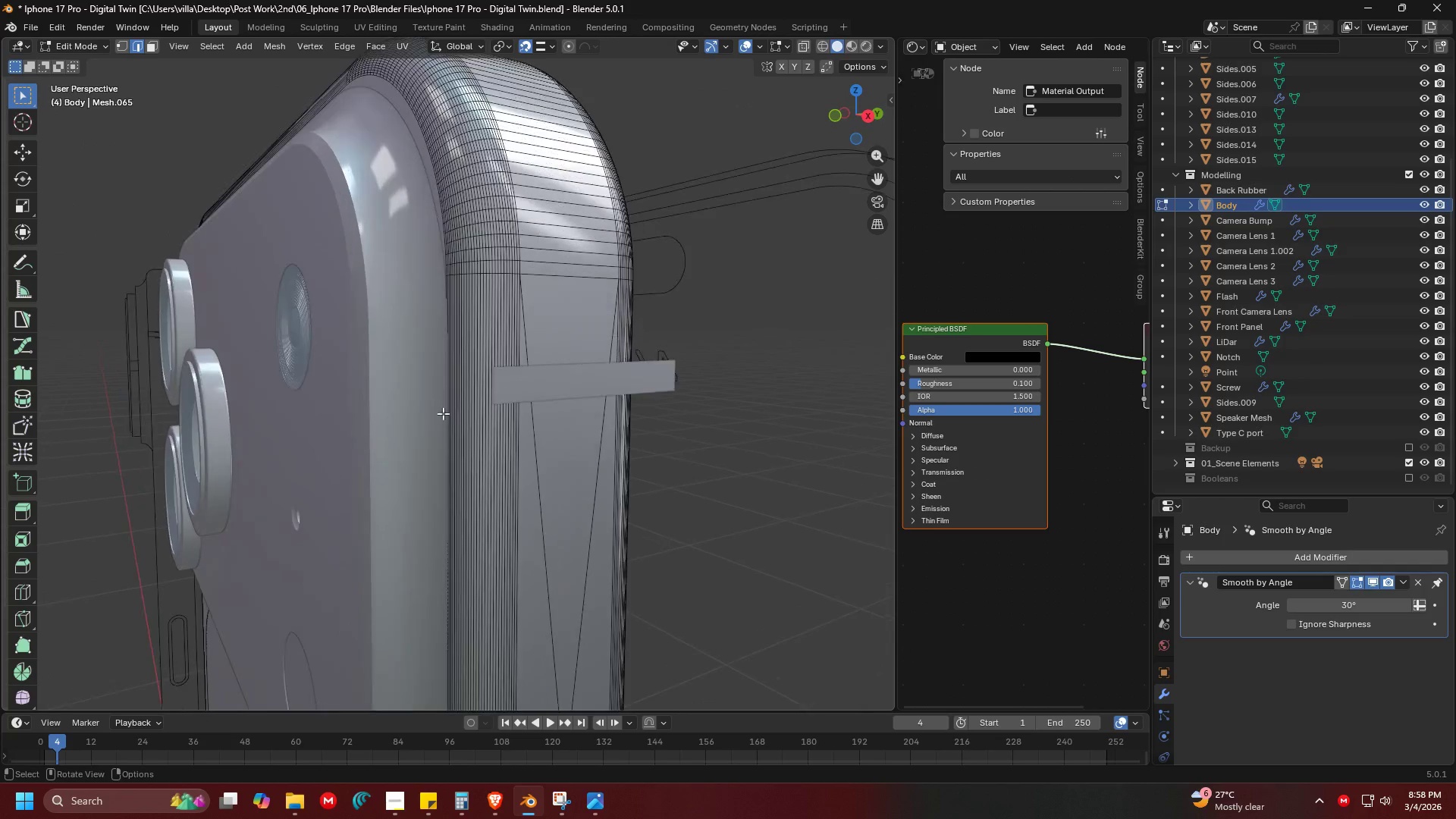 
key(Tab)
 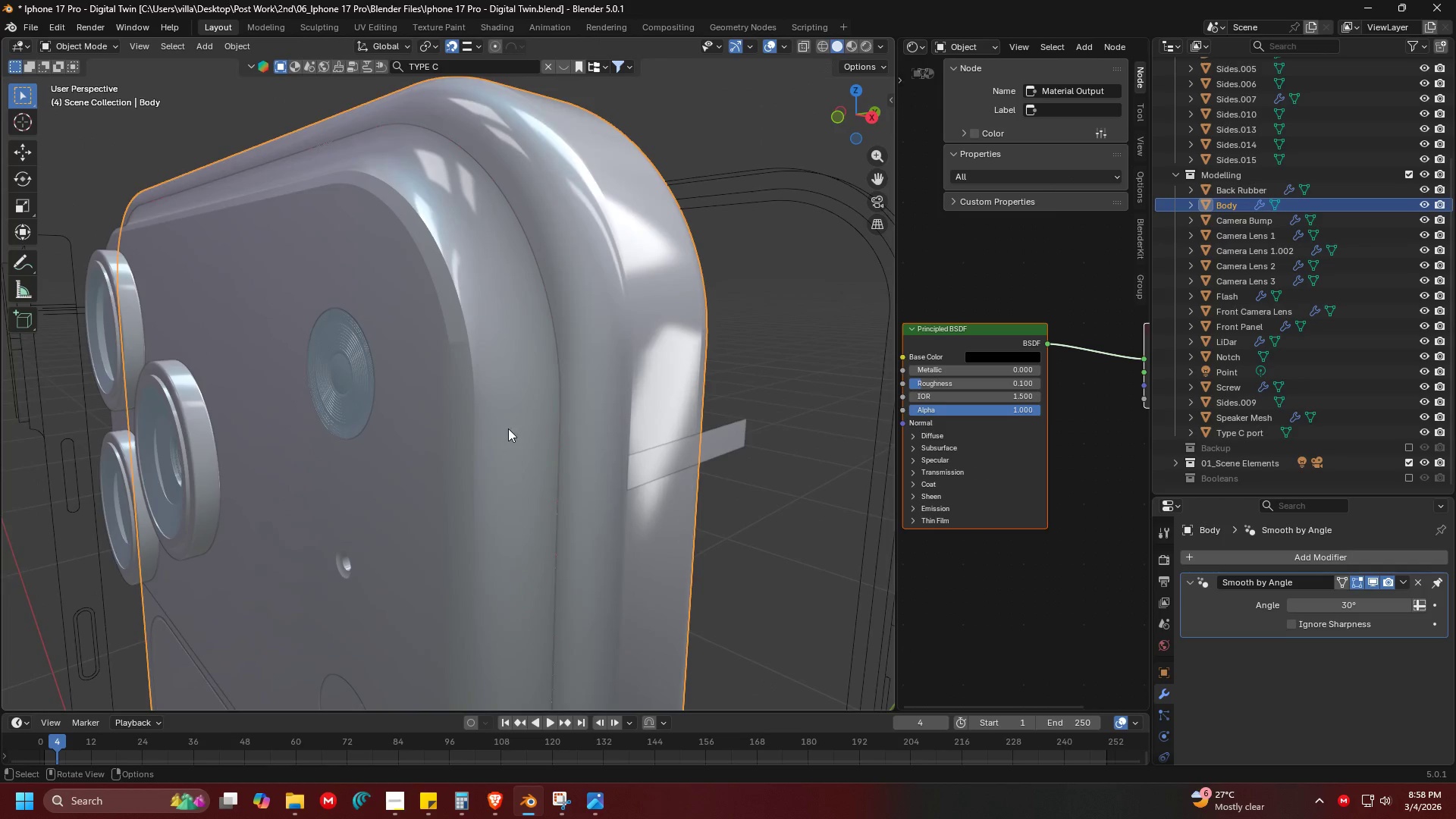 
key(Shift+ShiftLeft)
 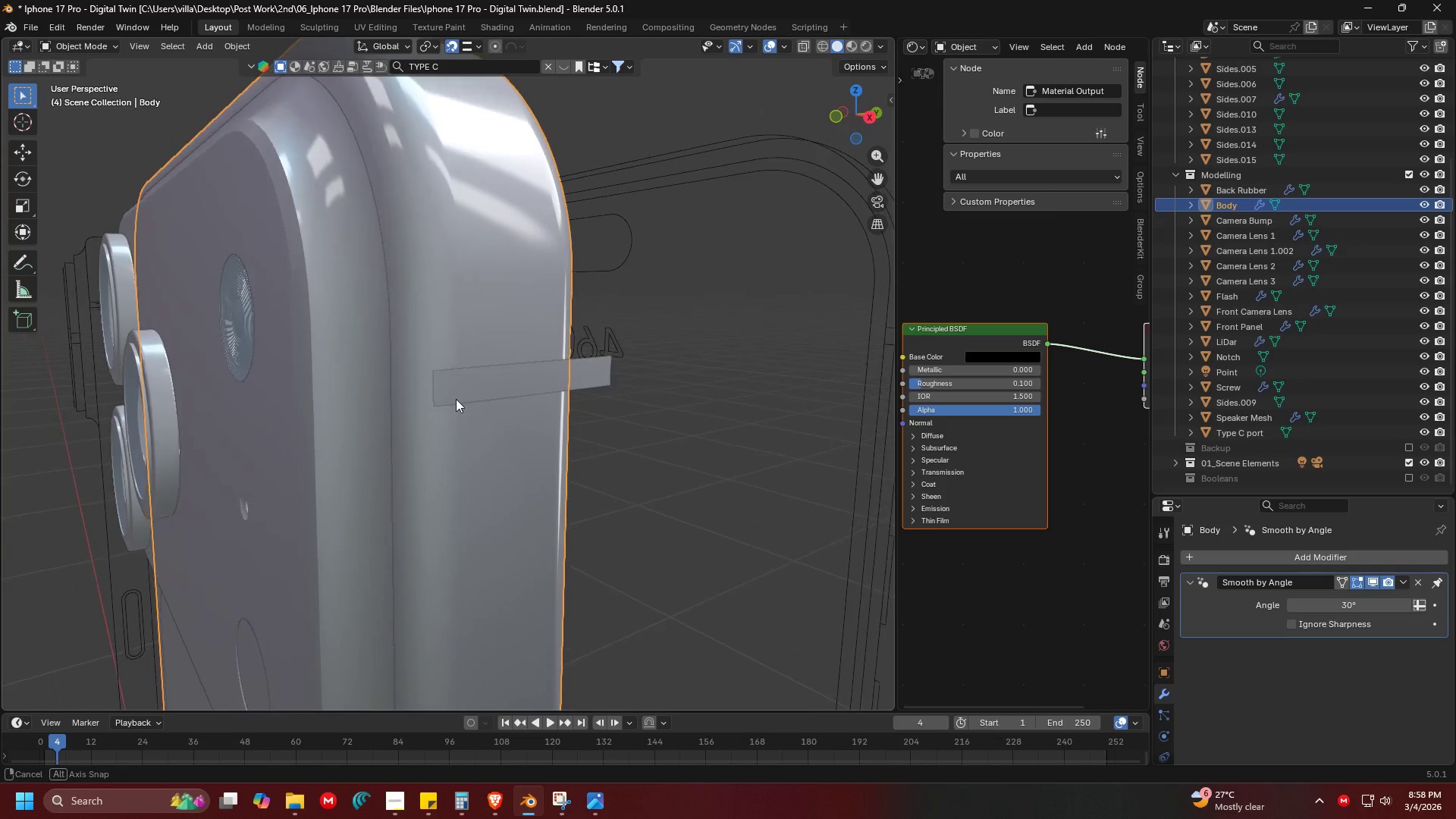 
key(Control+ControlLeft)
 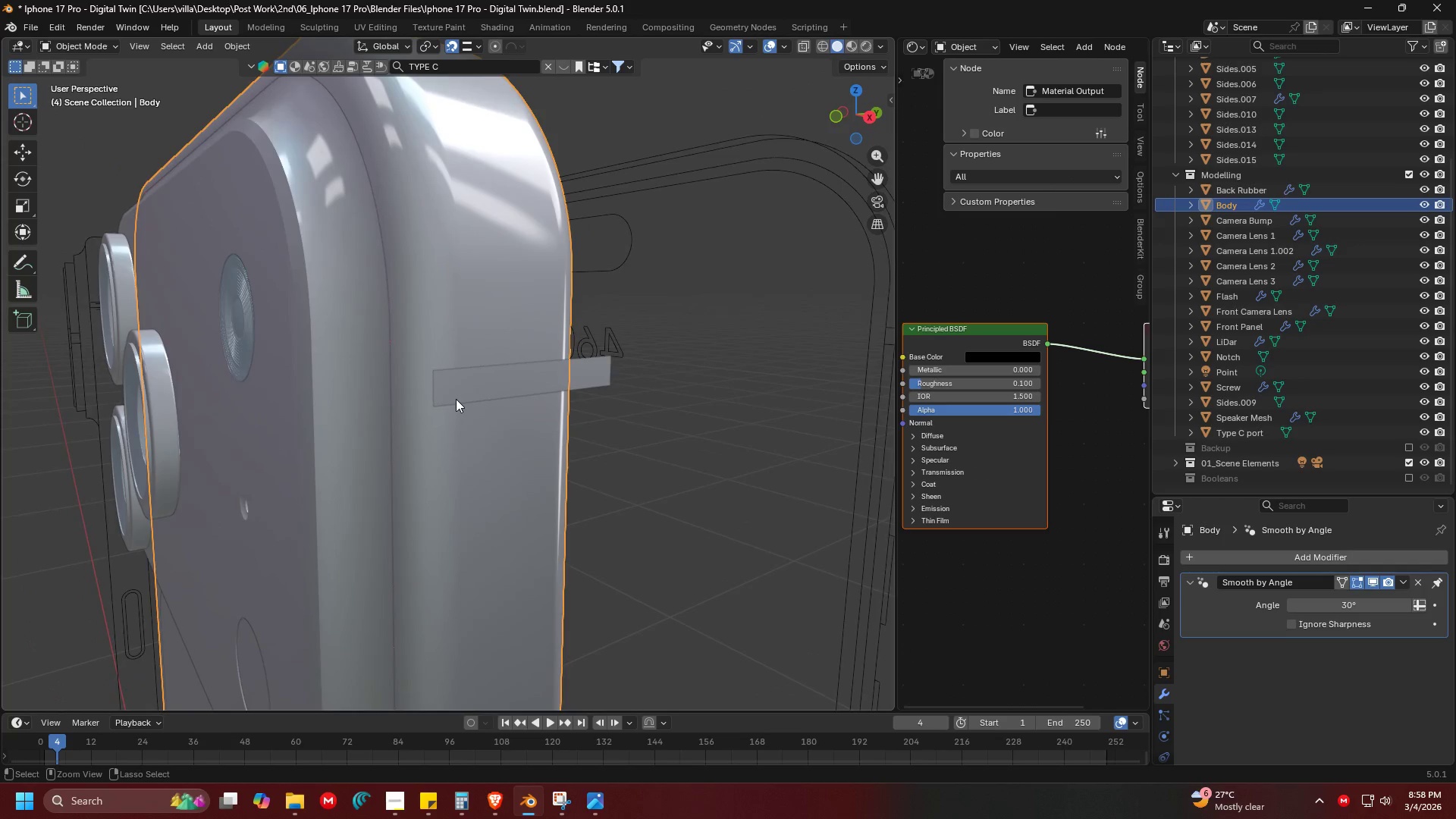 
key(Control+S)
 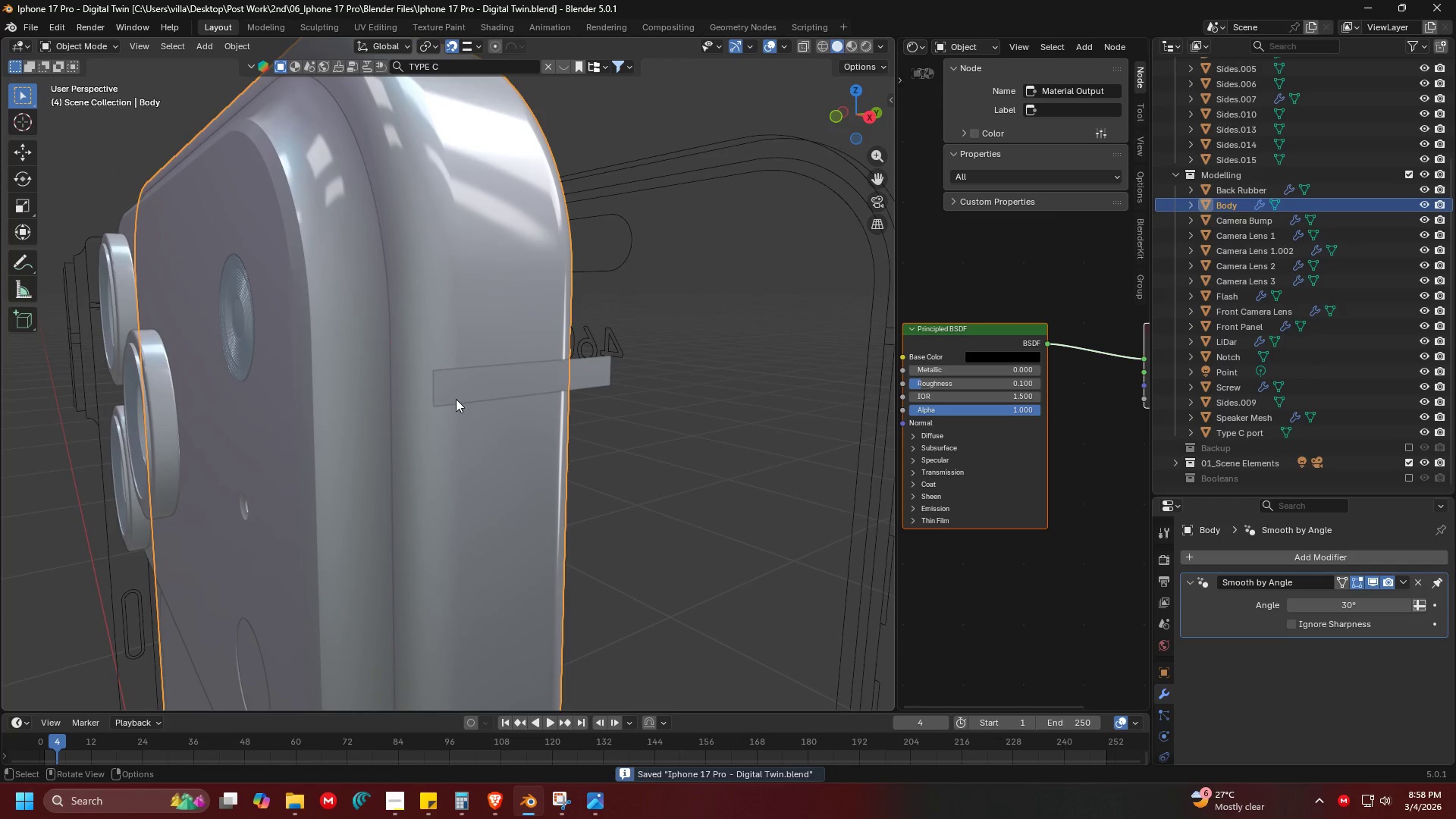 
hold_key(key=ShiftLeft, duration=0.42)
 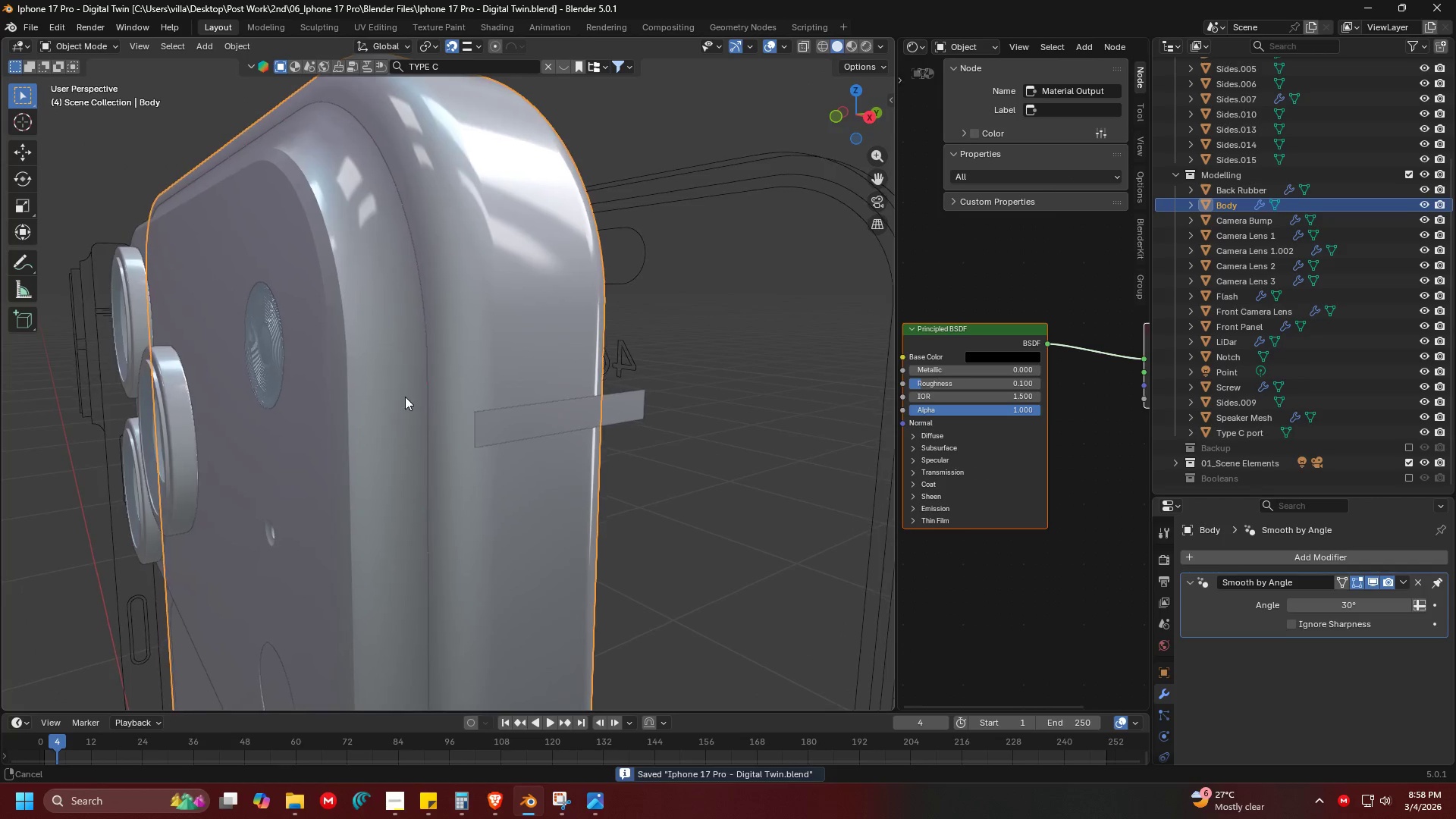 
scroll: coordinate [409, 398], scroll_direction: down, amount: 3.0
 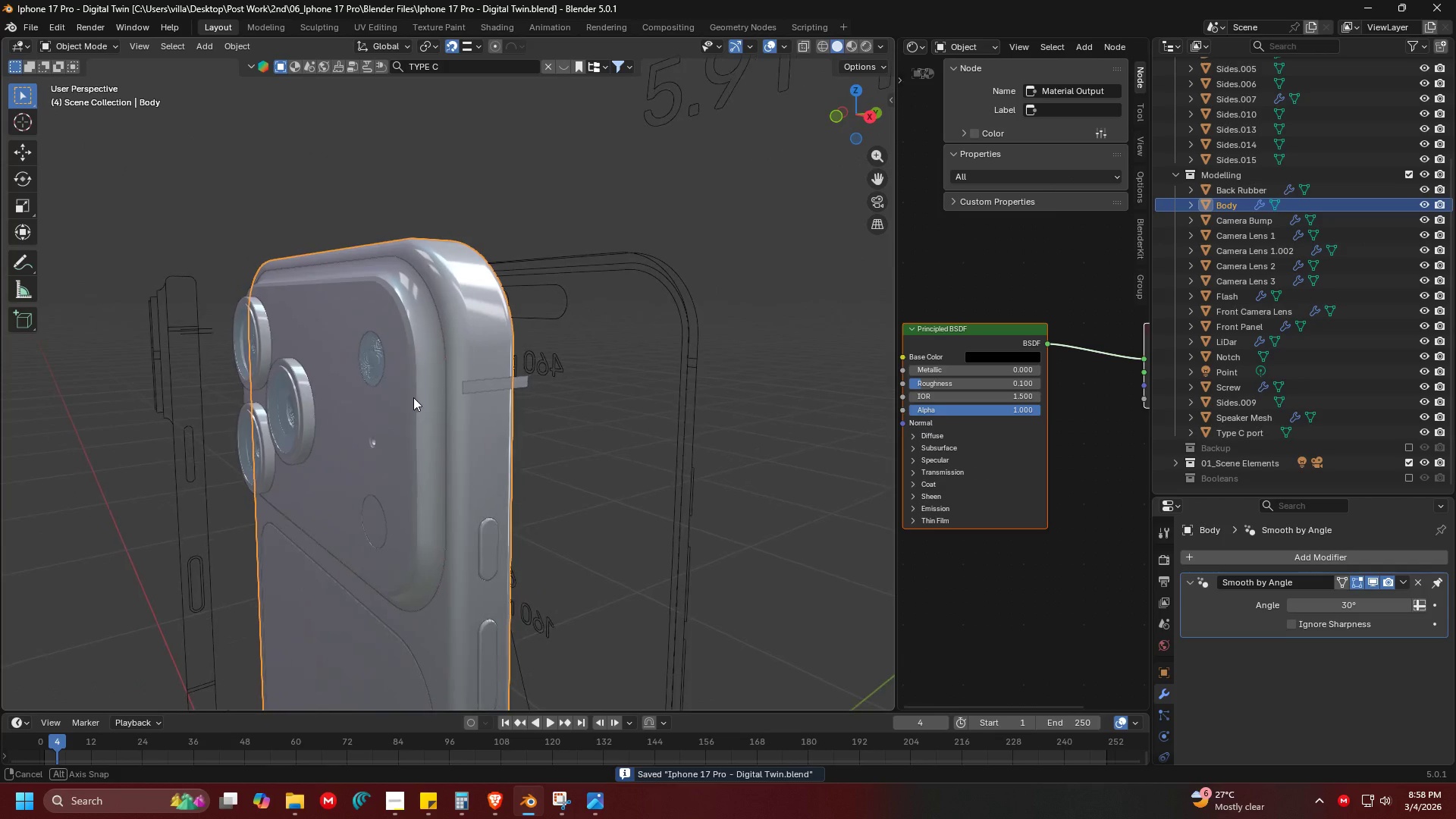 
left_click([431, 401])
 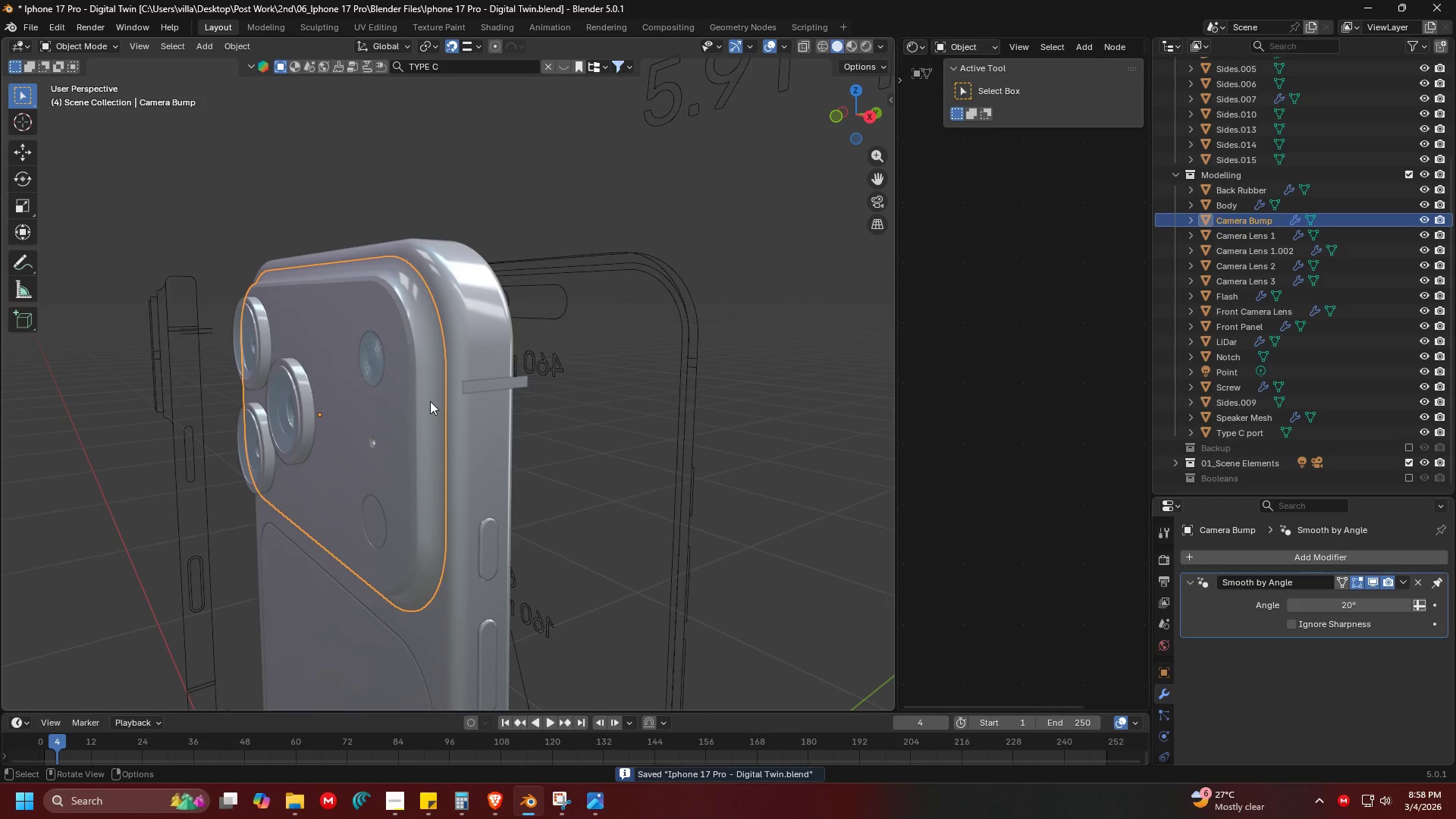 
key(Tab)
 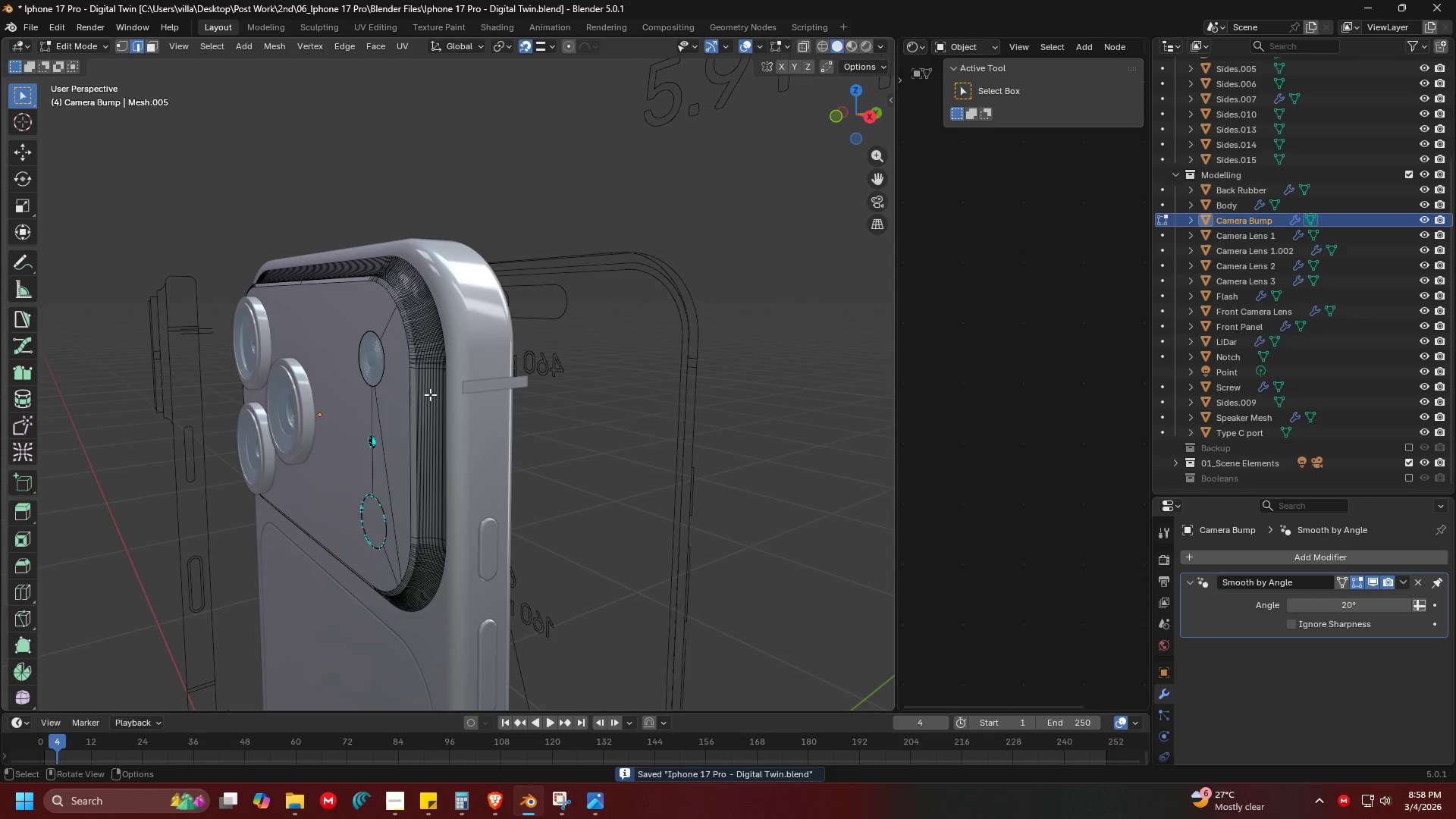 
key(Alt+AltLeft)
 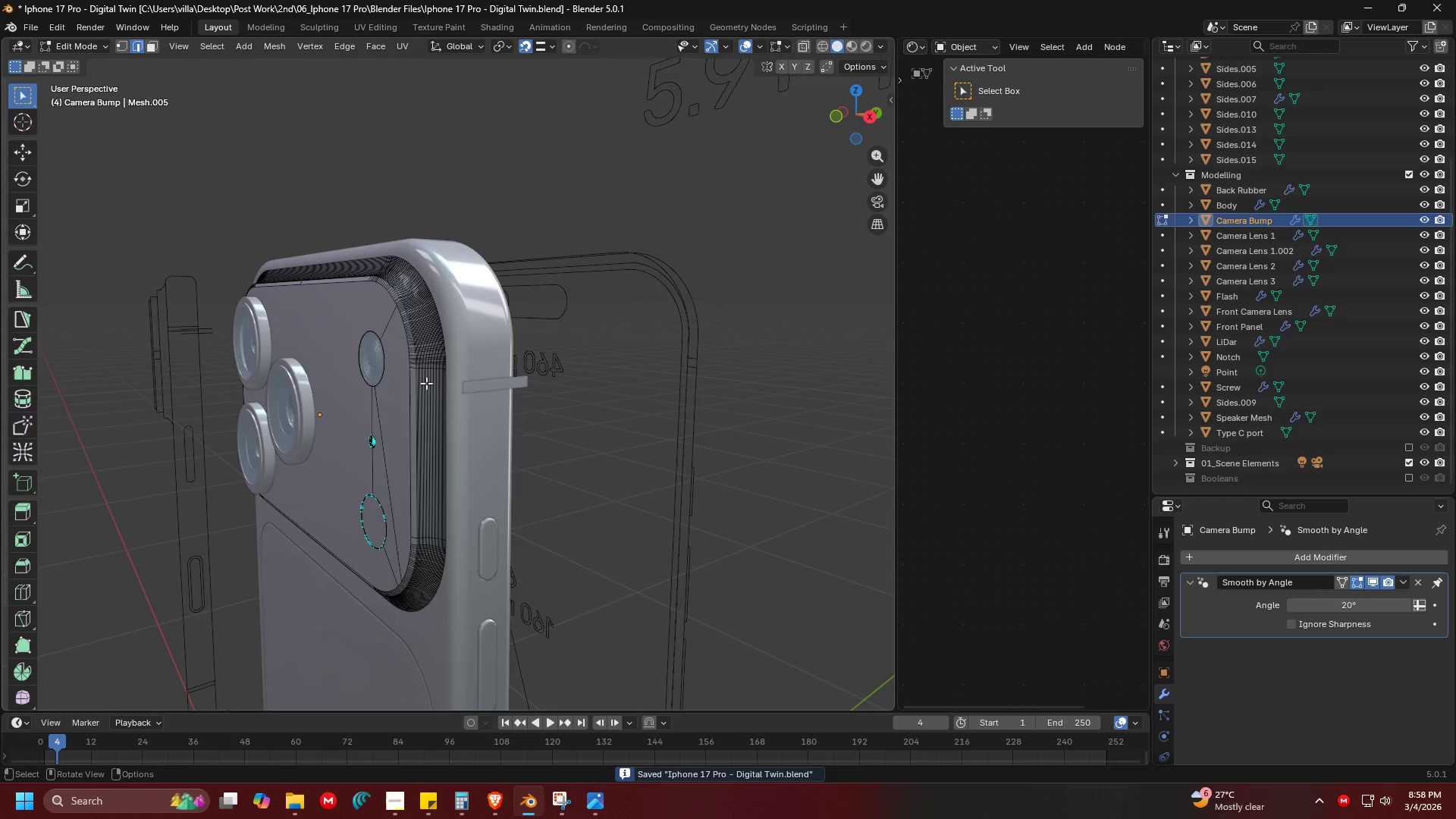 
key(Tab)
 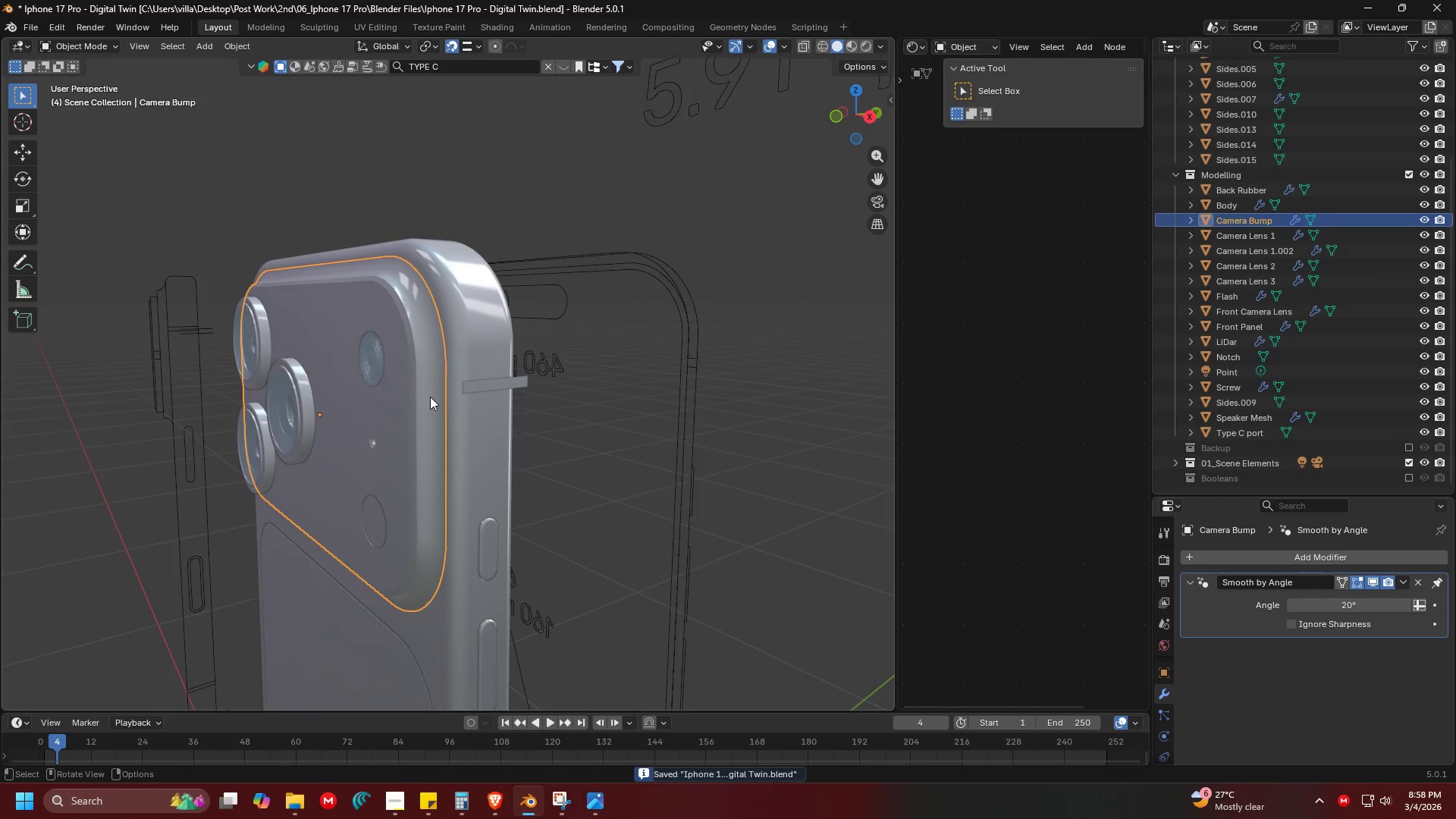 
key(1)
 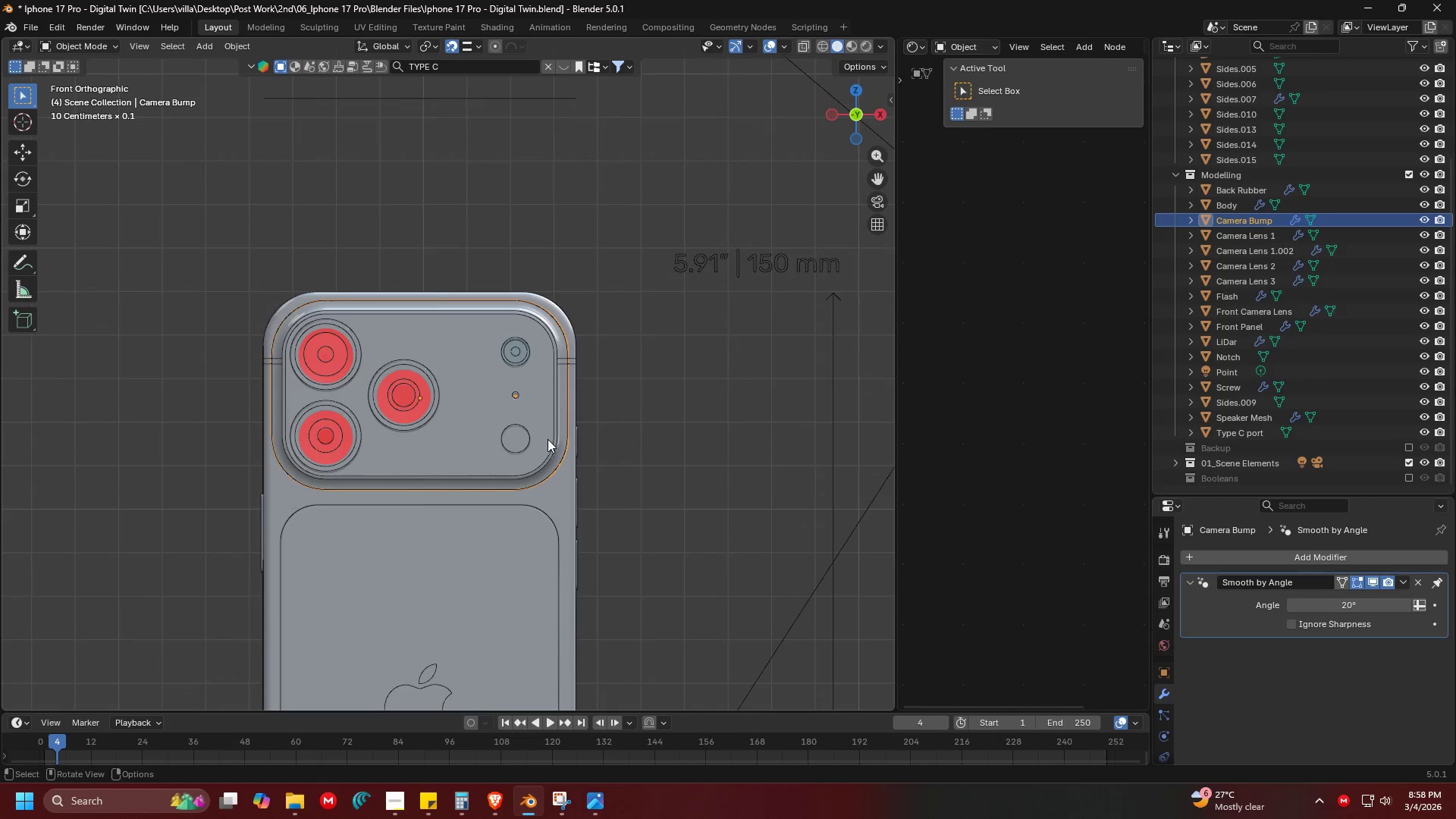 
scroll: coordinate [431, 397], scroll_direction: down, amount: 2.0
 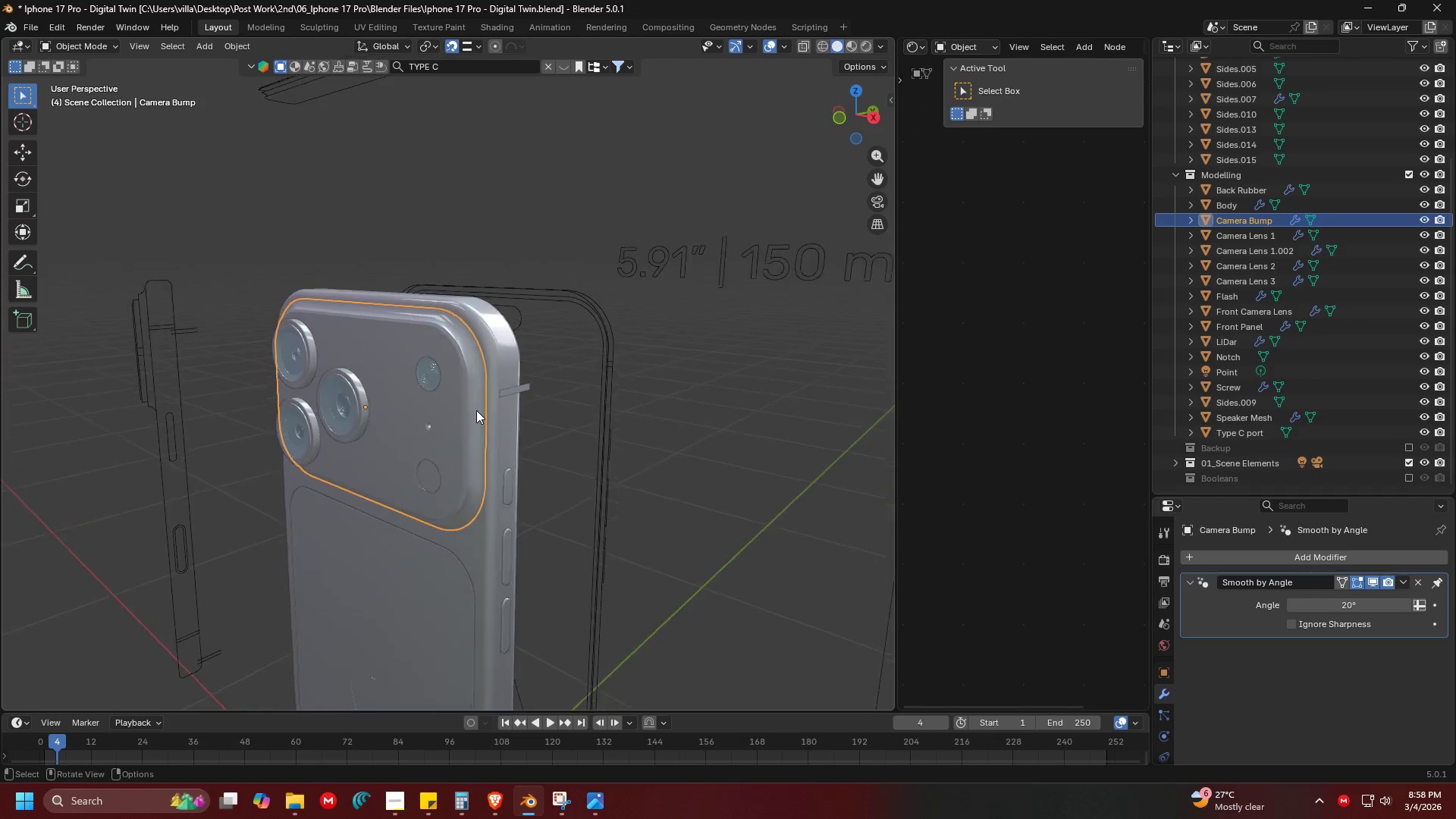 
key(Shift+ShiftLeft)
 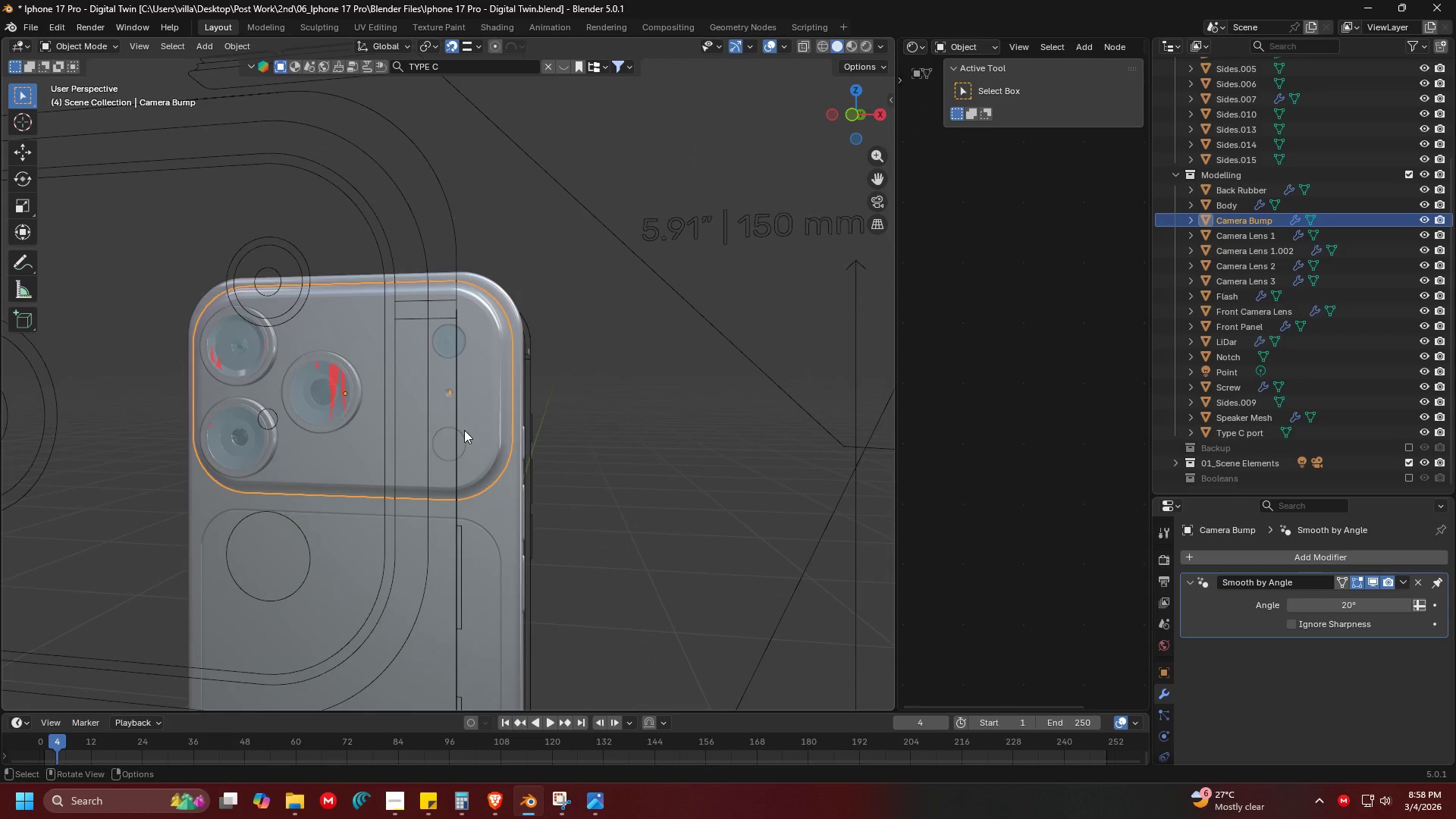 
key(1)
 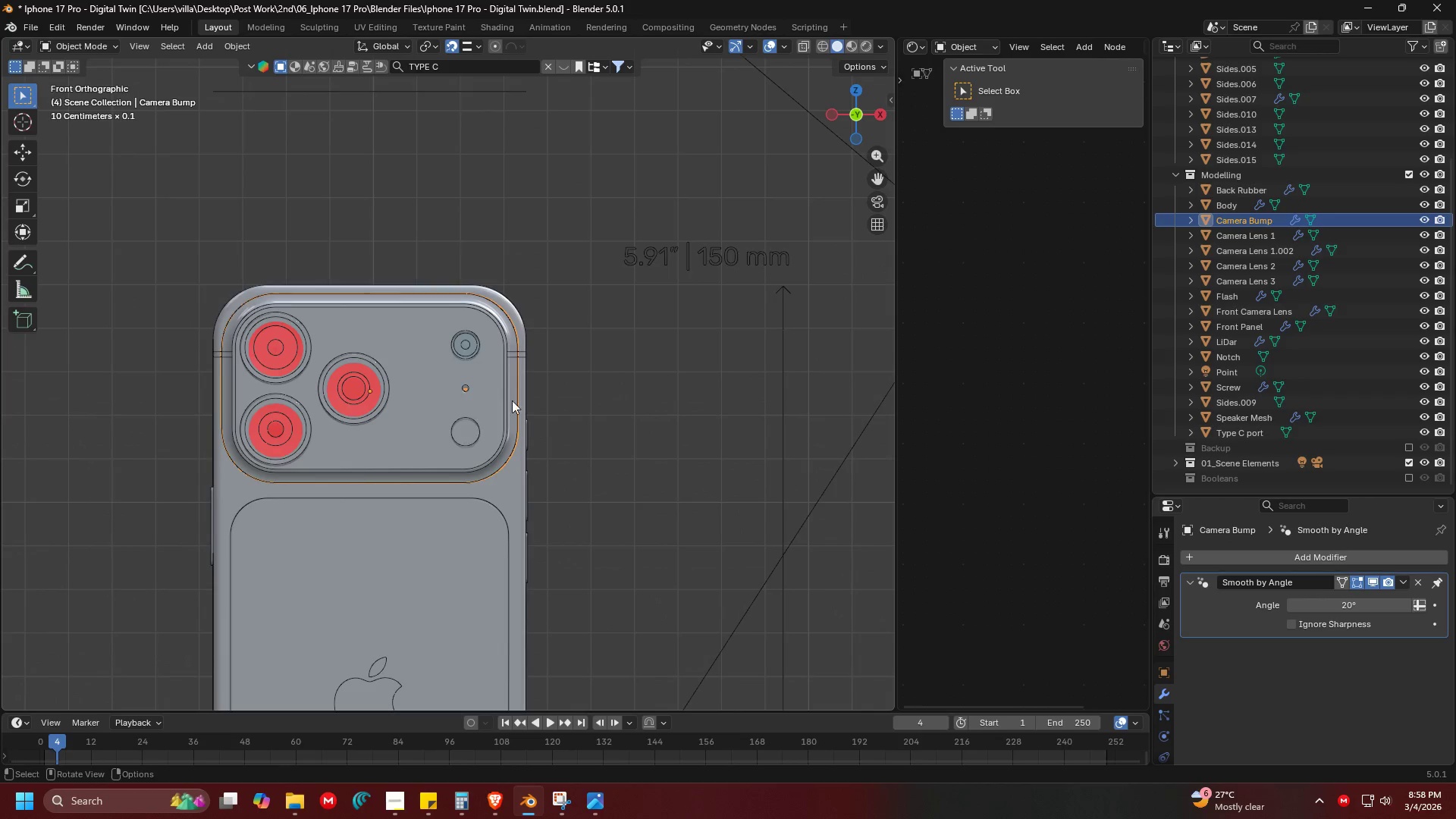 
key(Shift+ShiftLeft)
 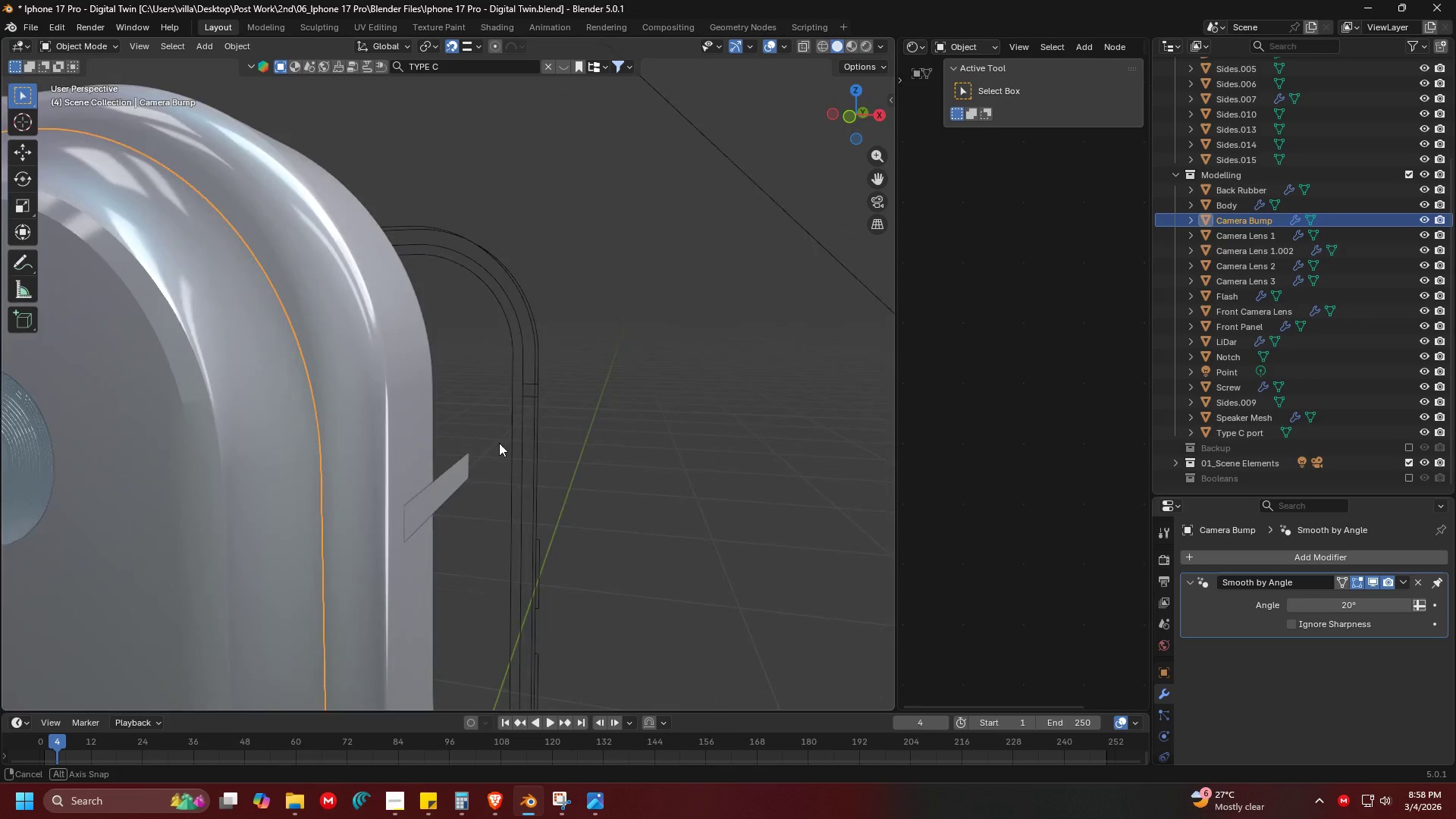 
scroll: coordinate [475, 431], scroll_direction: up, amount: 7.0
 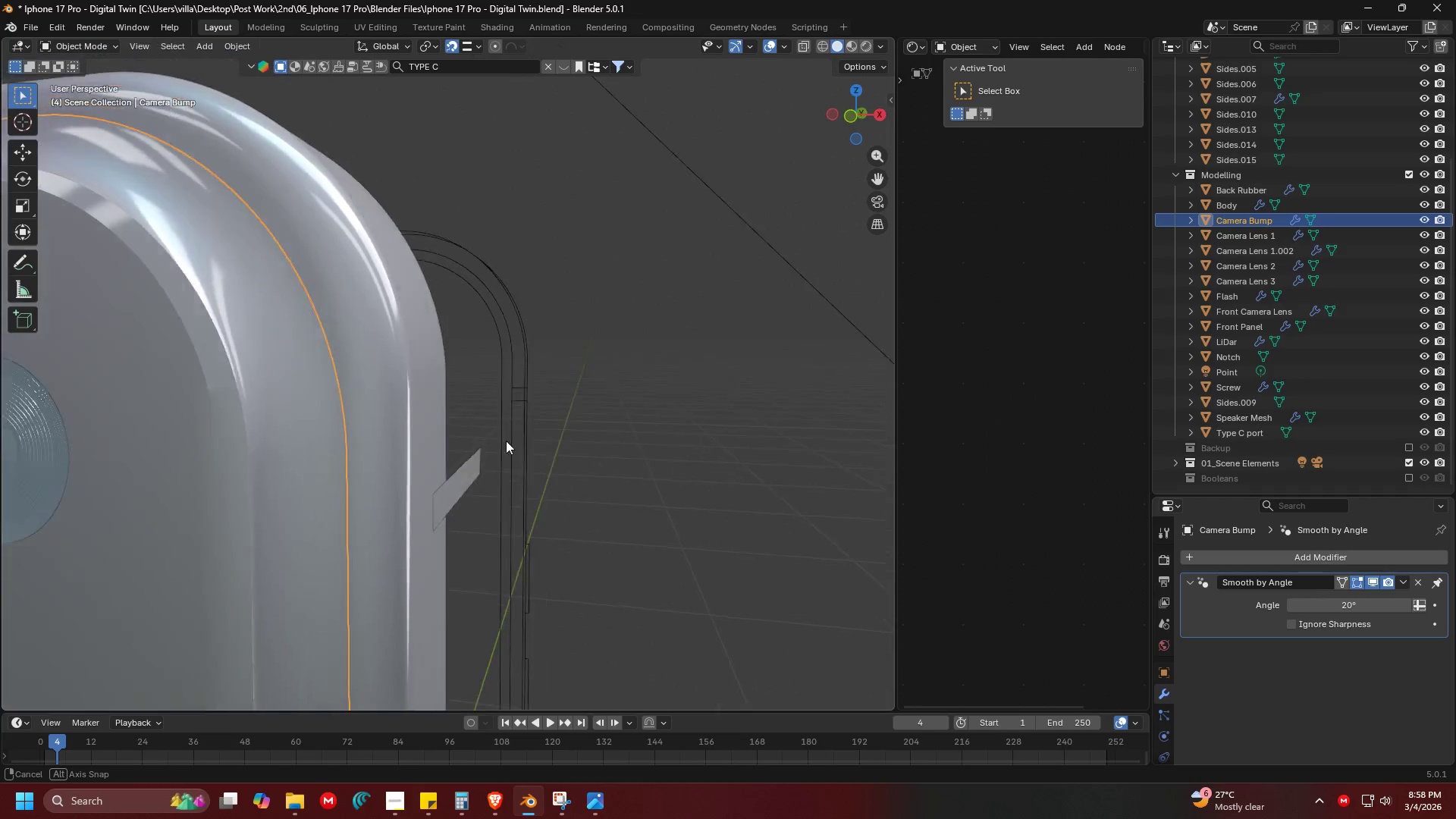 
left_click([383, 515])
 